 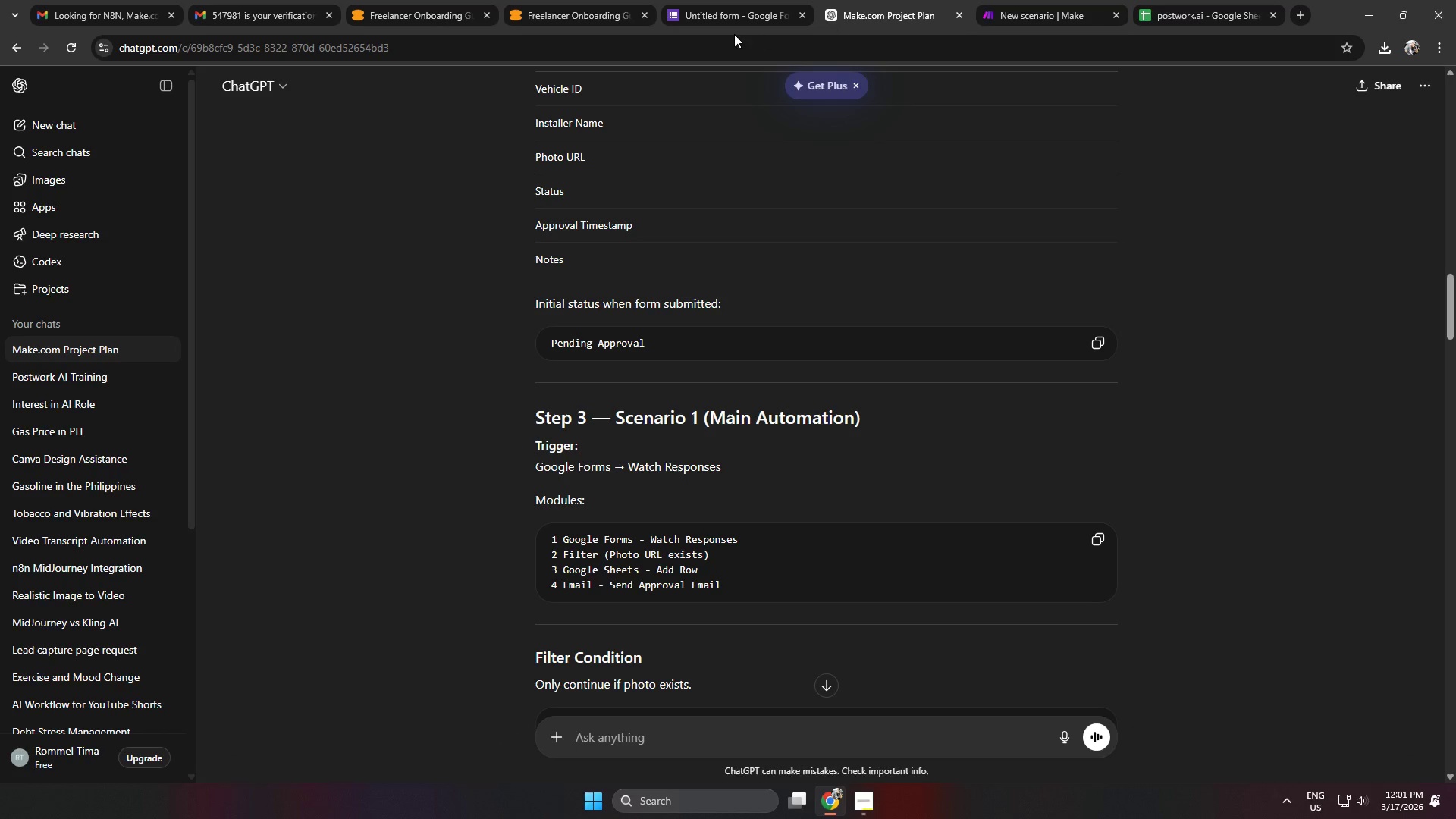 
double_click([719, 15])
 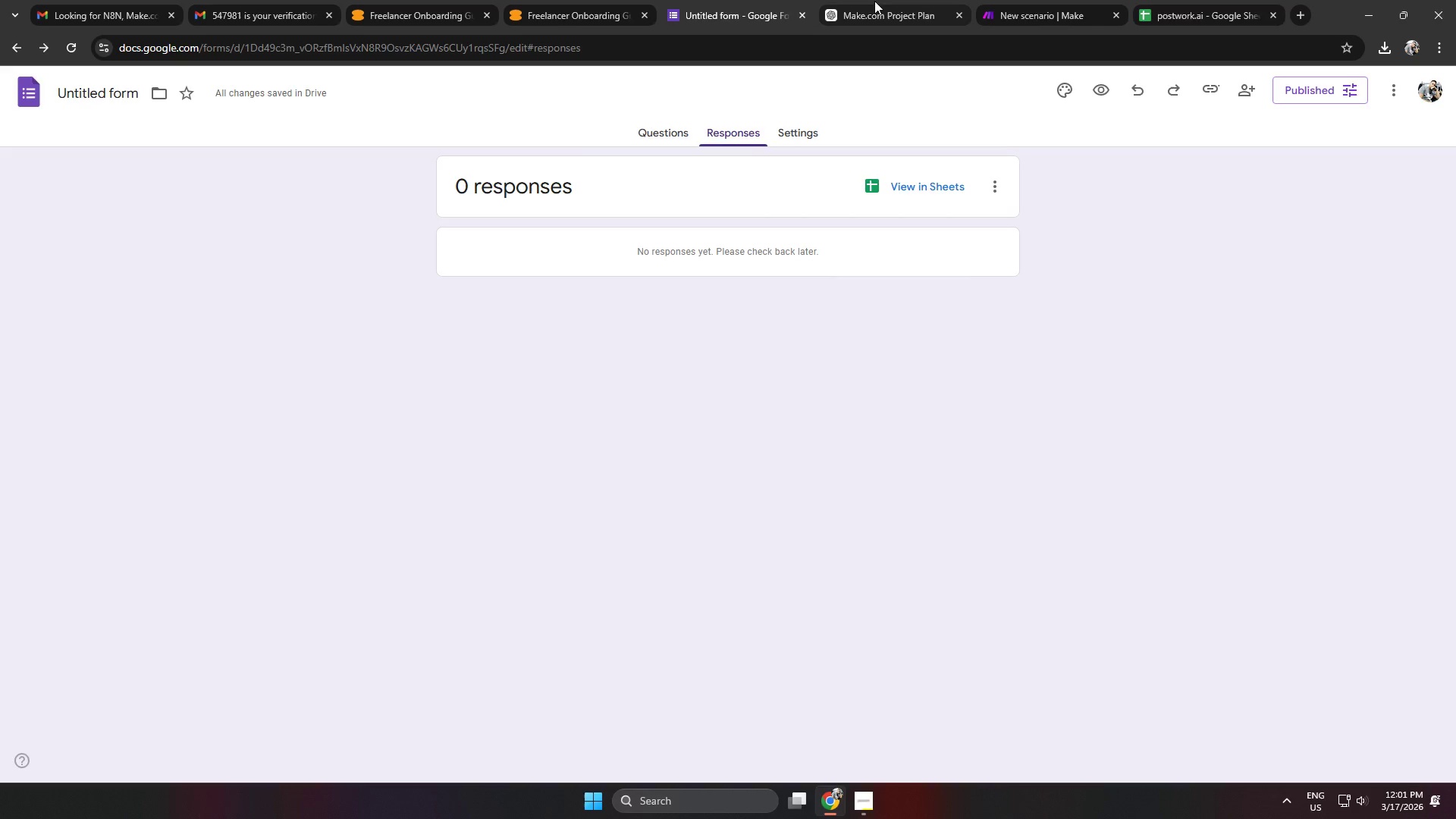 
left_click_drag(start_coordinate=[890, 1], to_coordinate=[760, 6])
 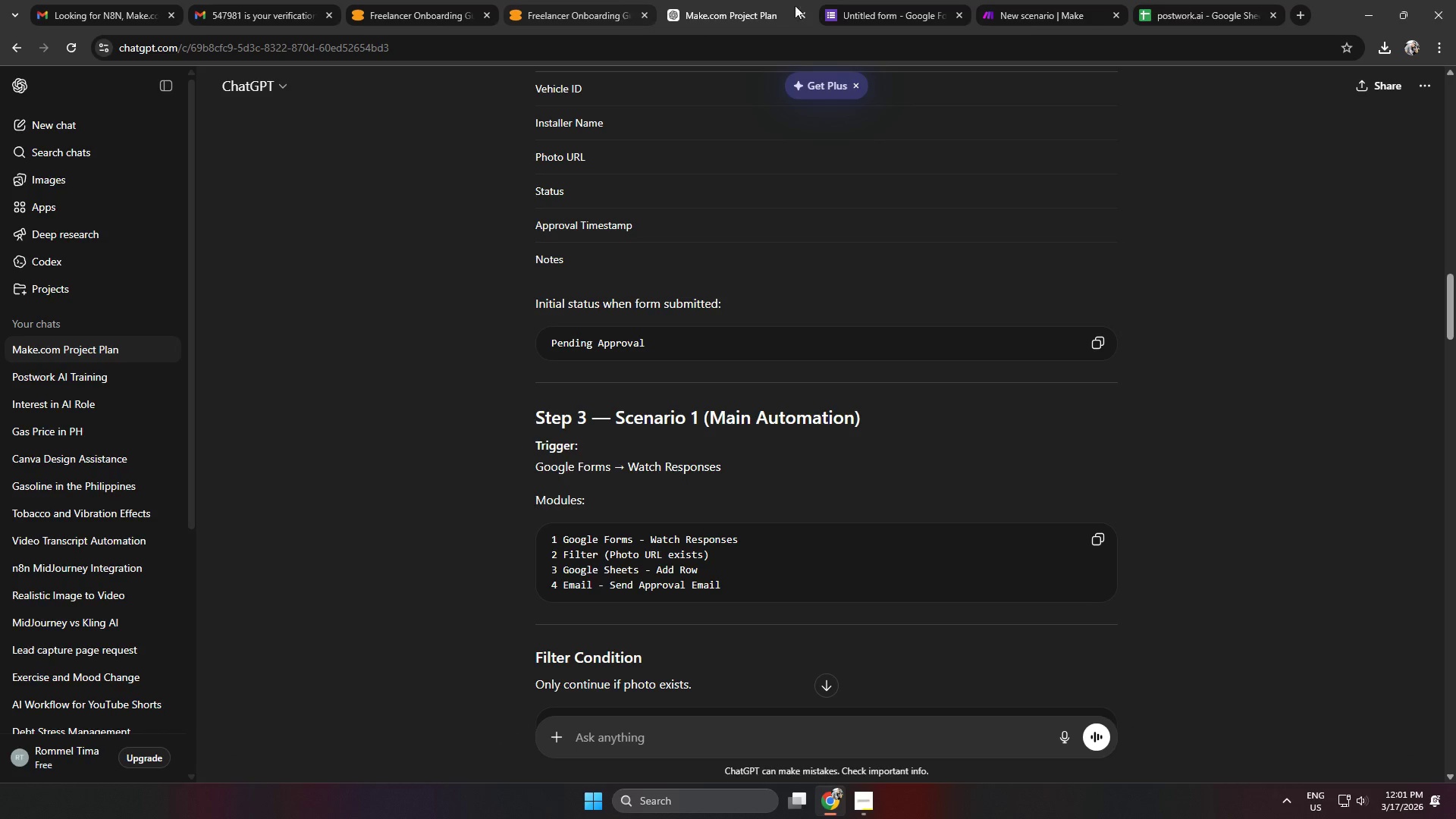 
left_click([885, 5])
 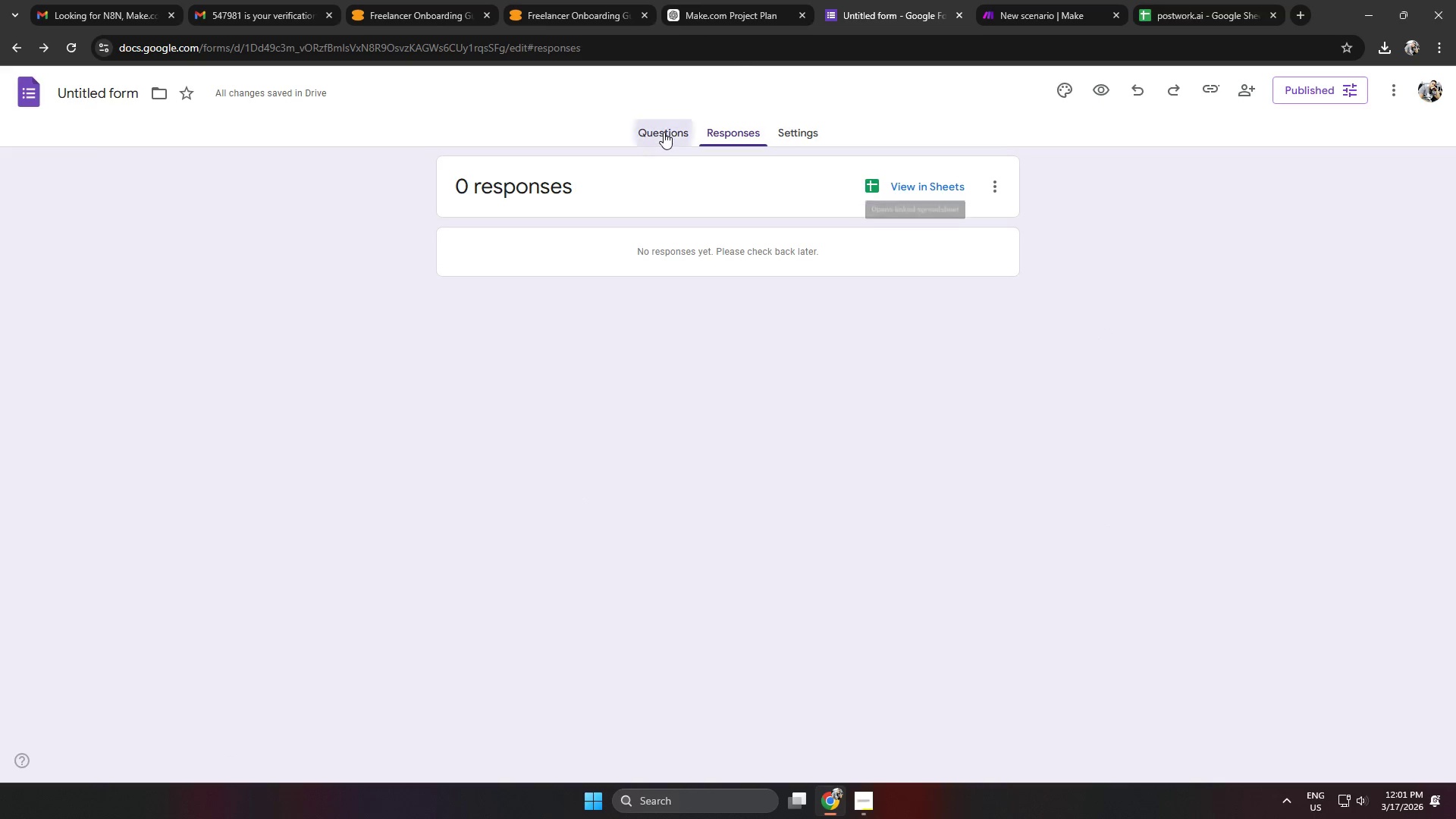 
double_click([757, 18])
 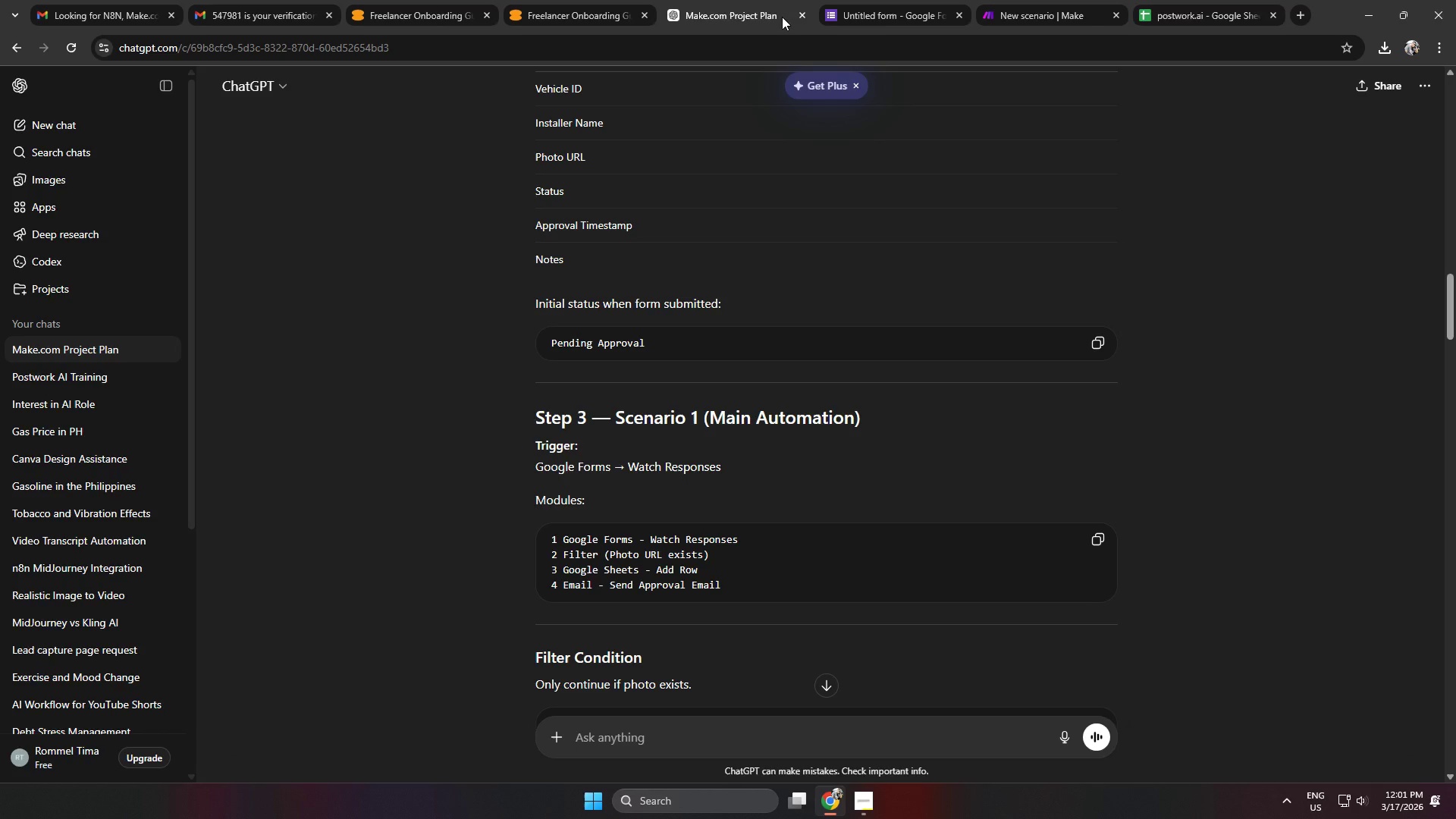 
left_click([878, 13])
 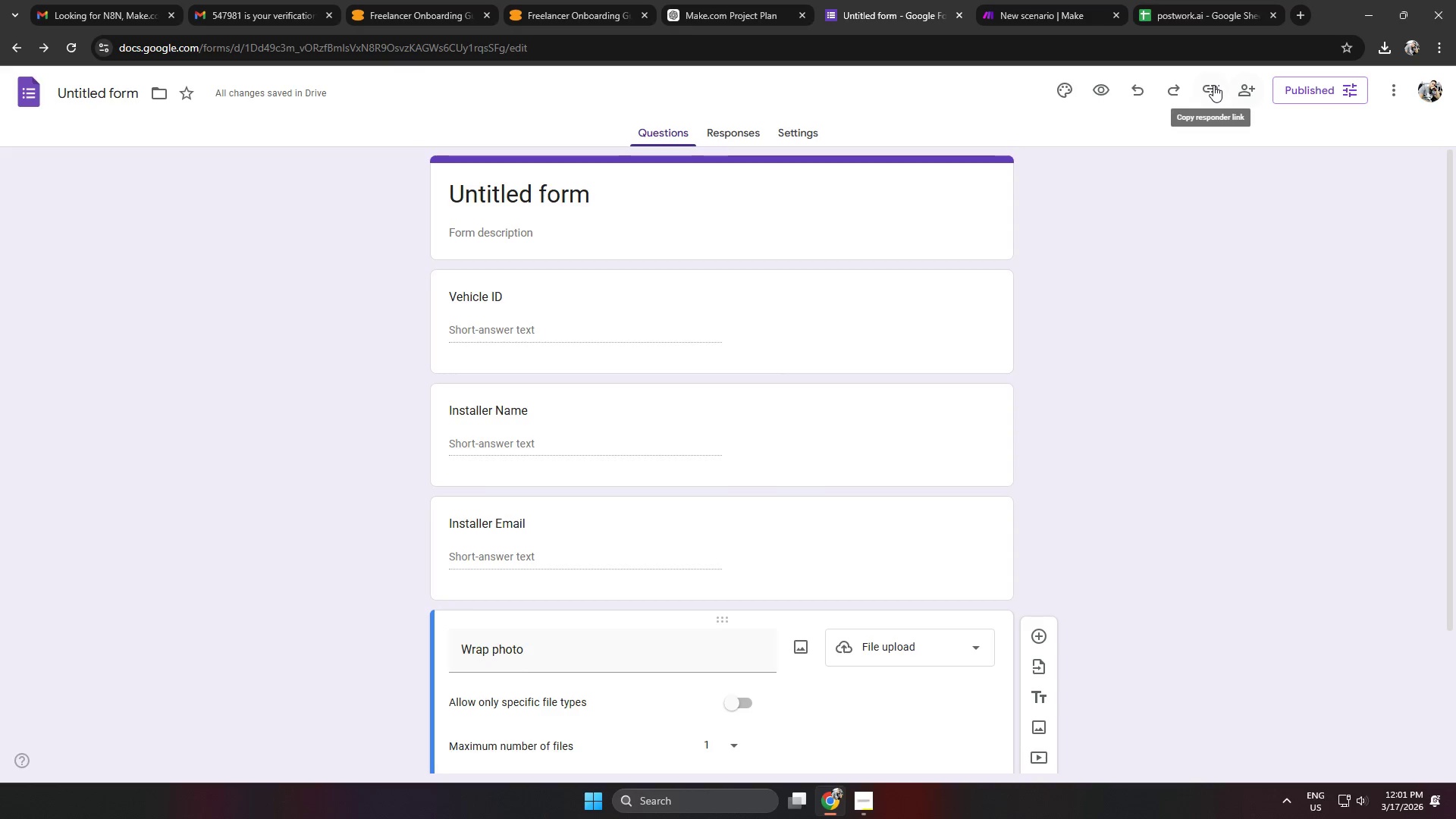 
left_click([1212, 85])
 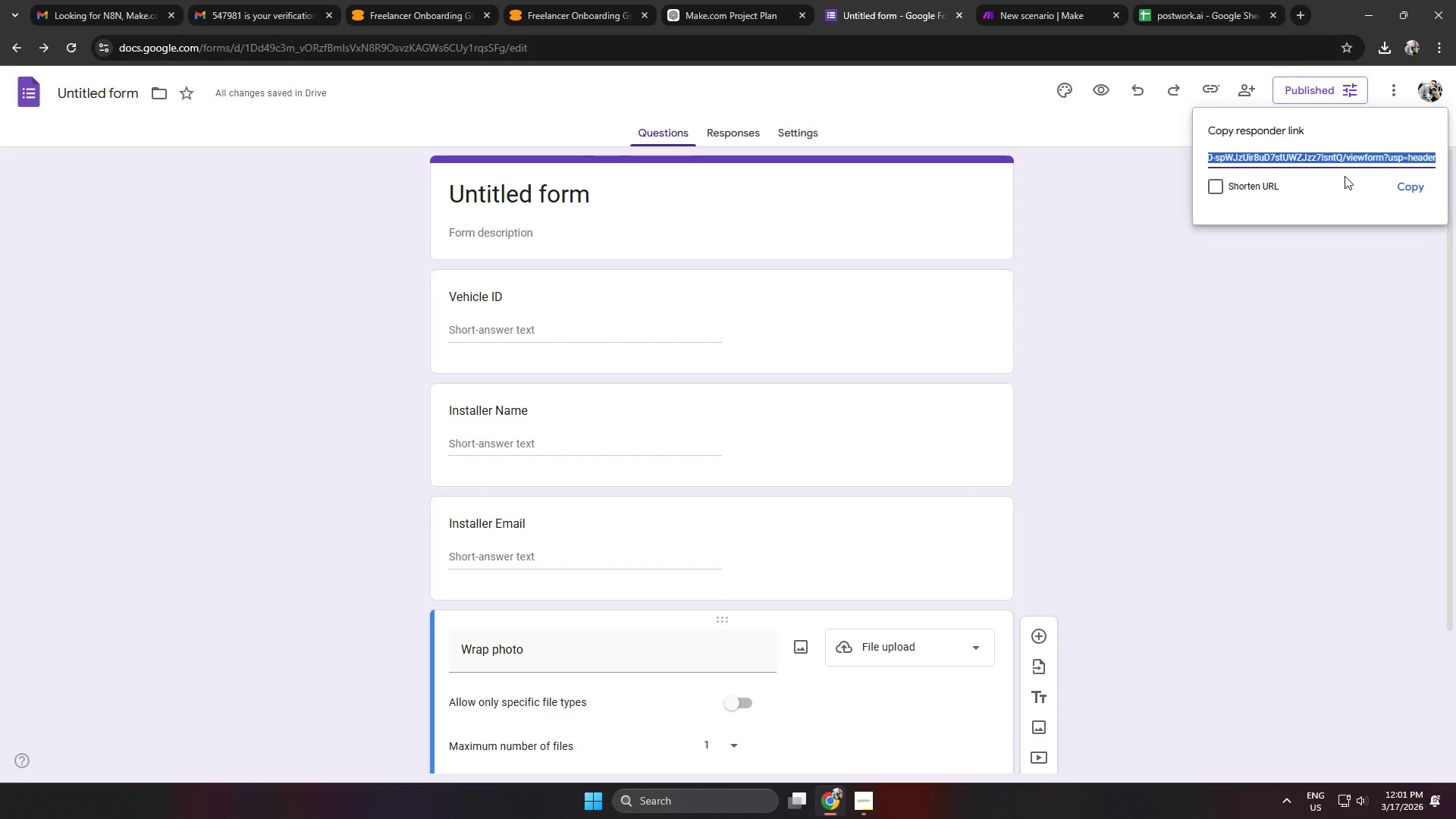 
left_click([1400, 184])
 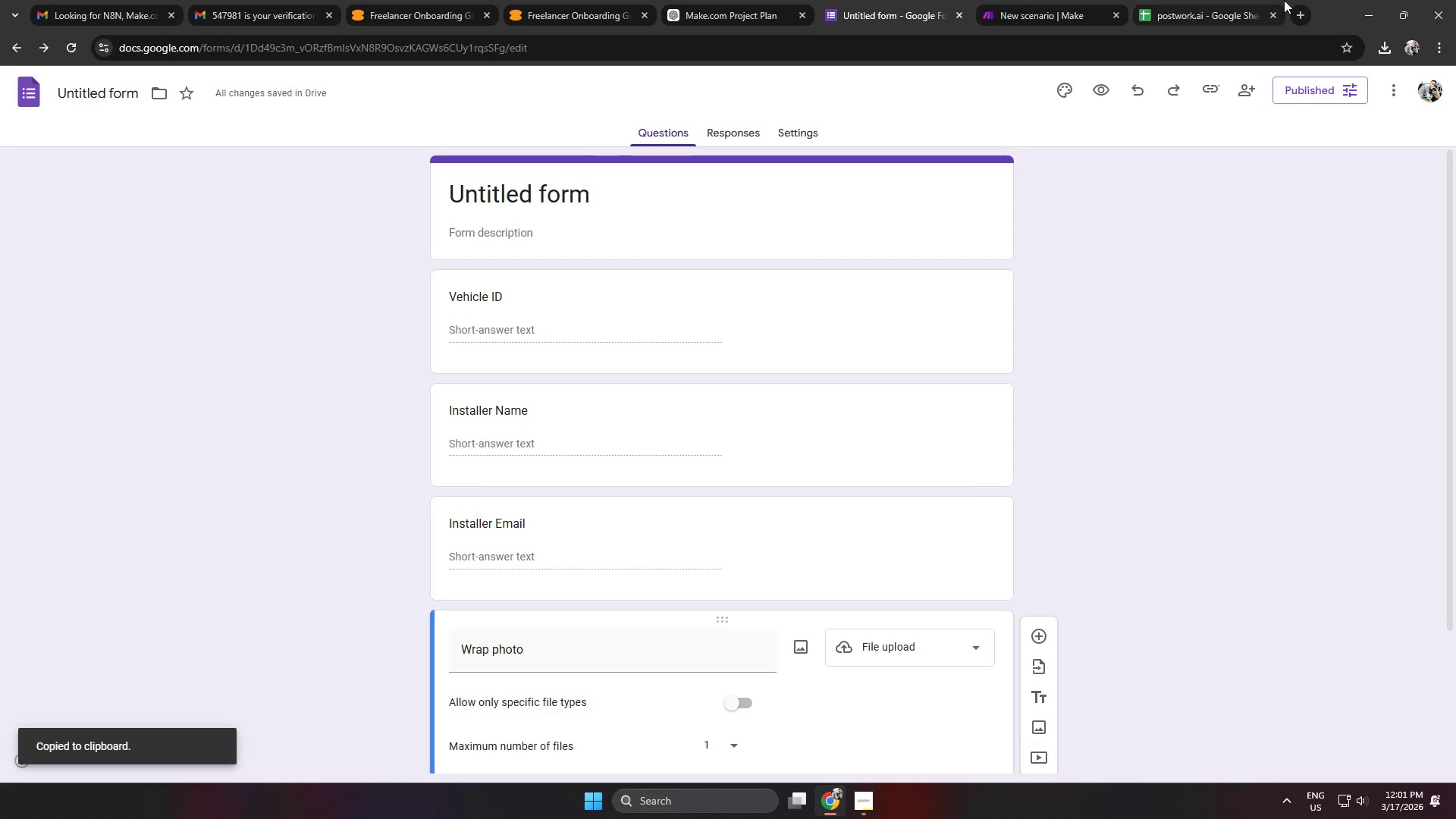 
left_click([1301, 12])
 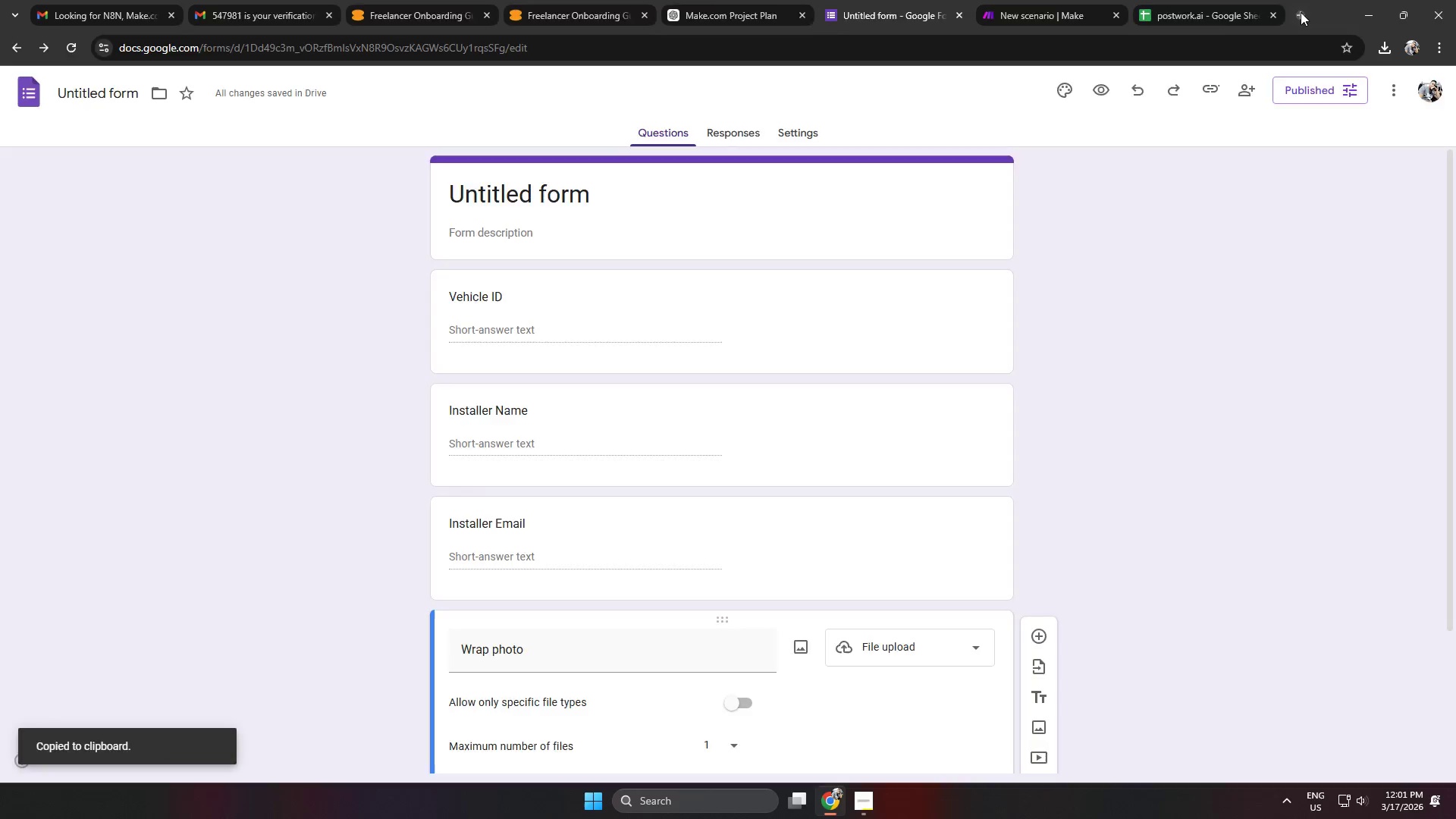 
key(Control+ControlLeft)
 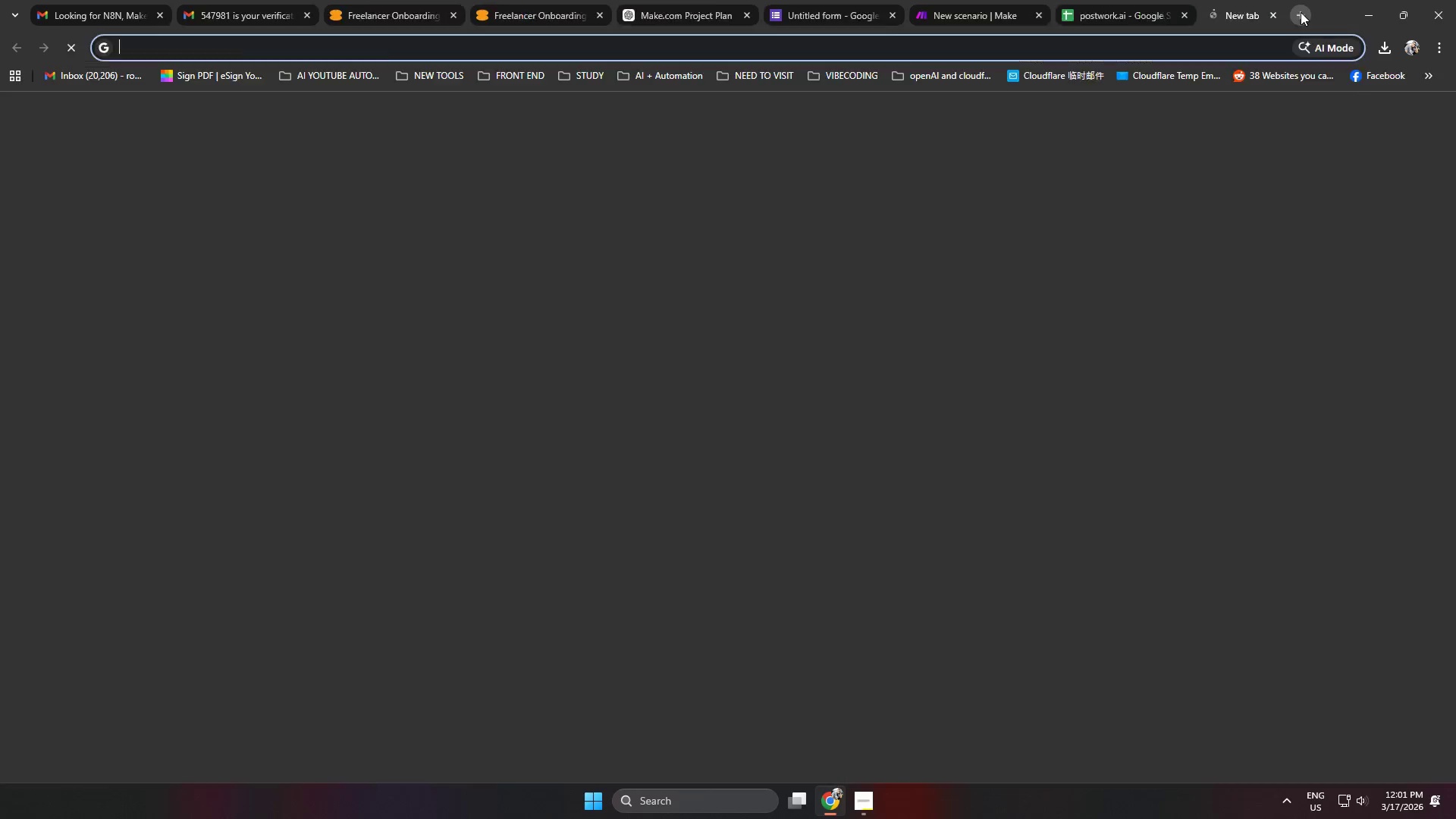 
key(Control+V)
 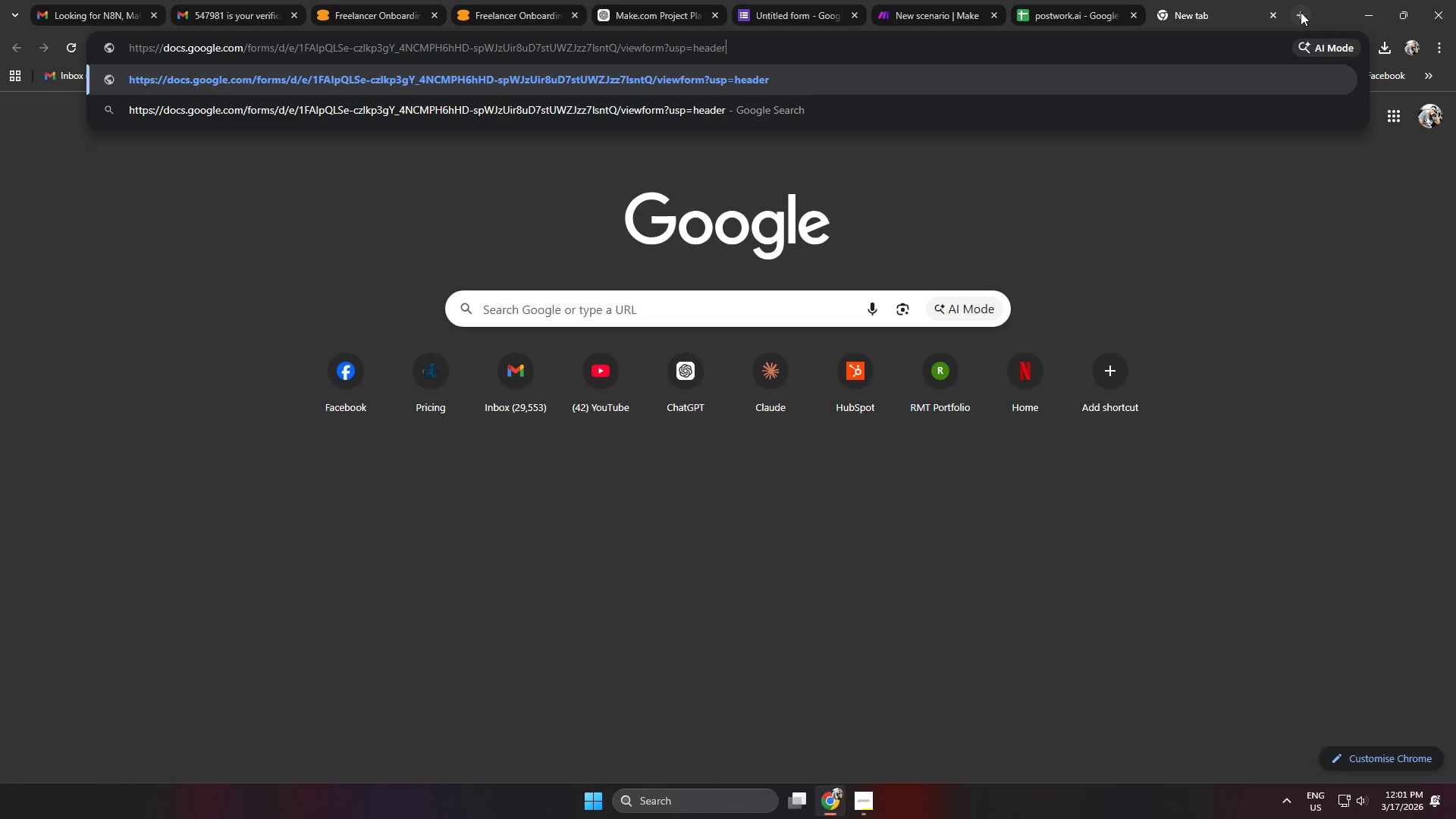 
key(NumpadEnter)
 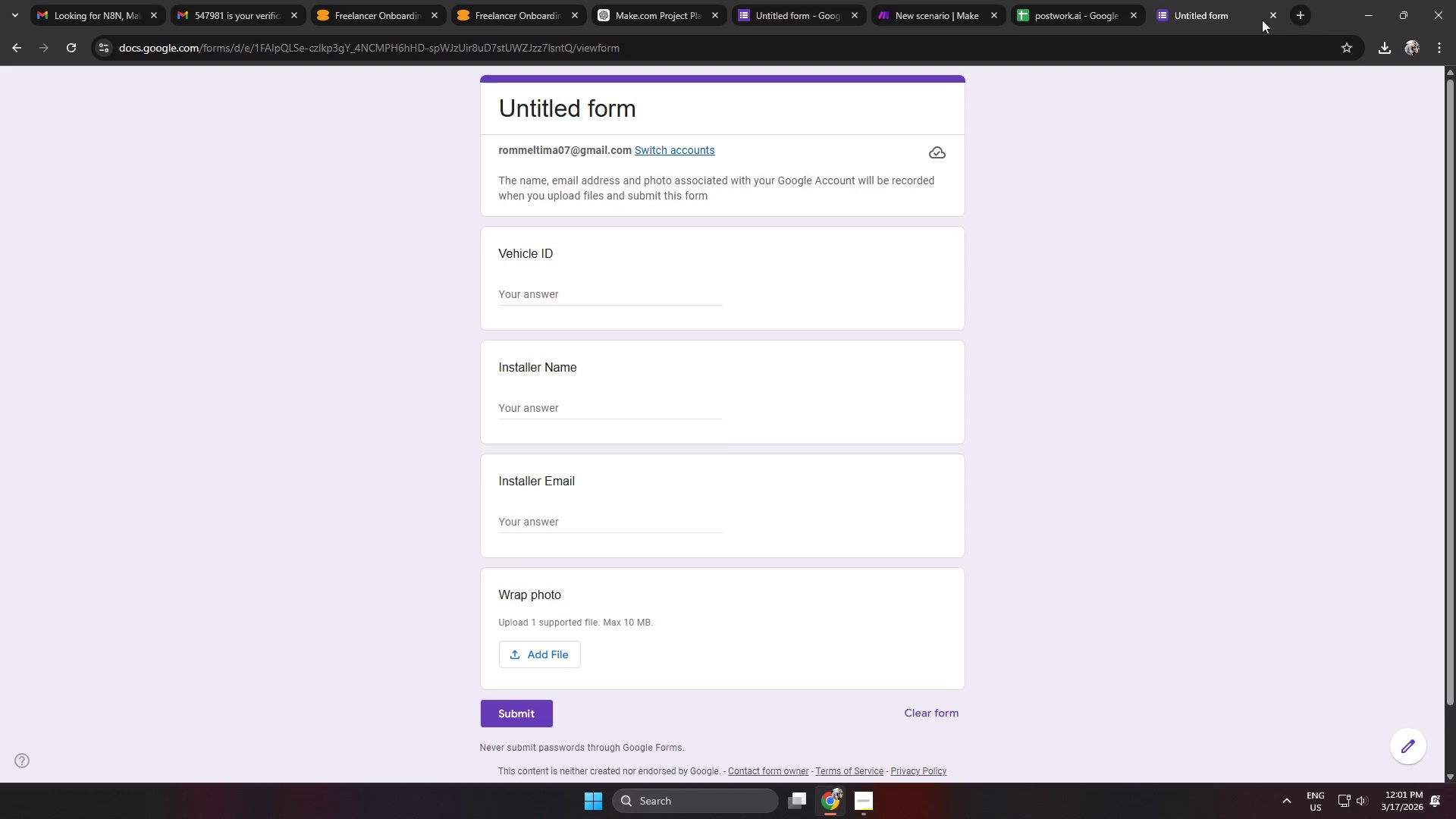 
left_click_drag(start_coordinate=[1222, 5], to_coordinate=[995, 16])
 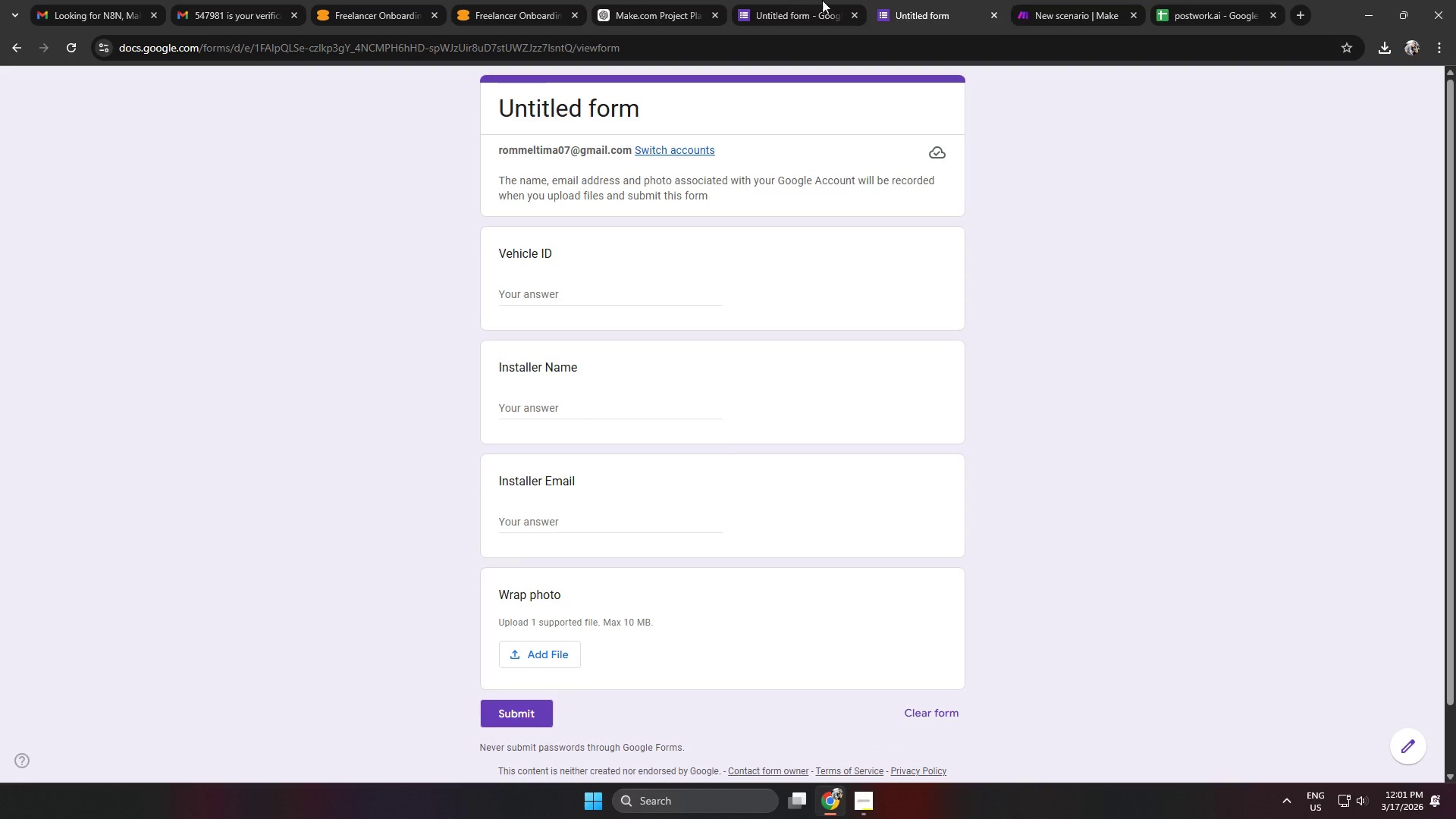 
left_click([795, 2])
 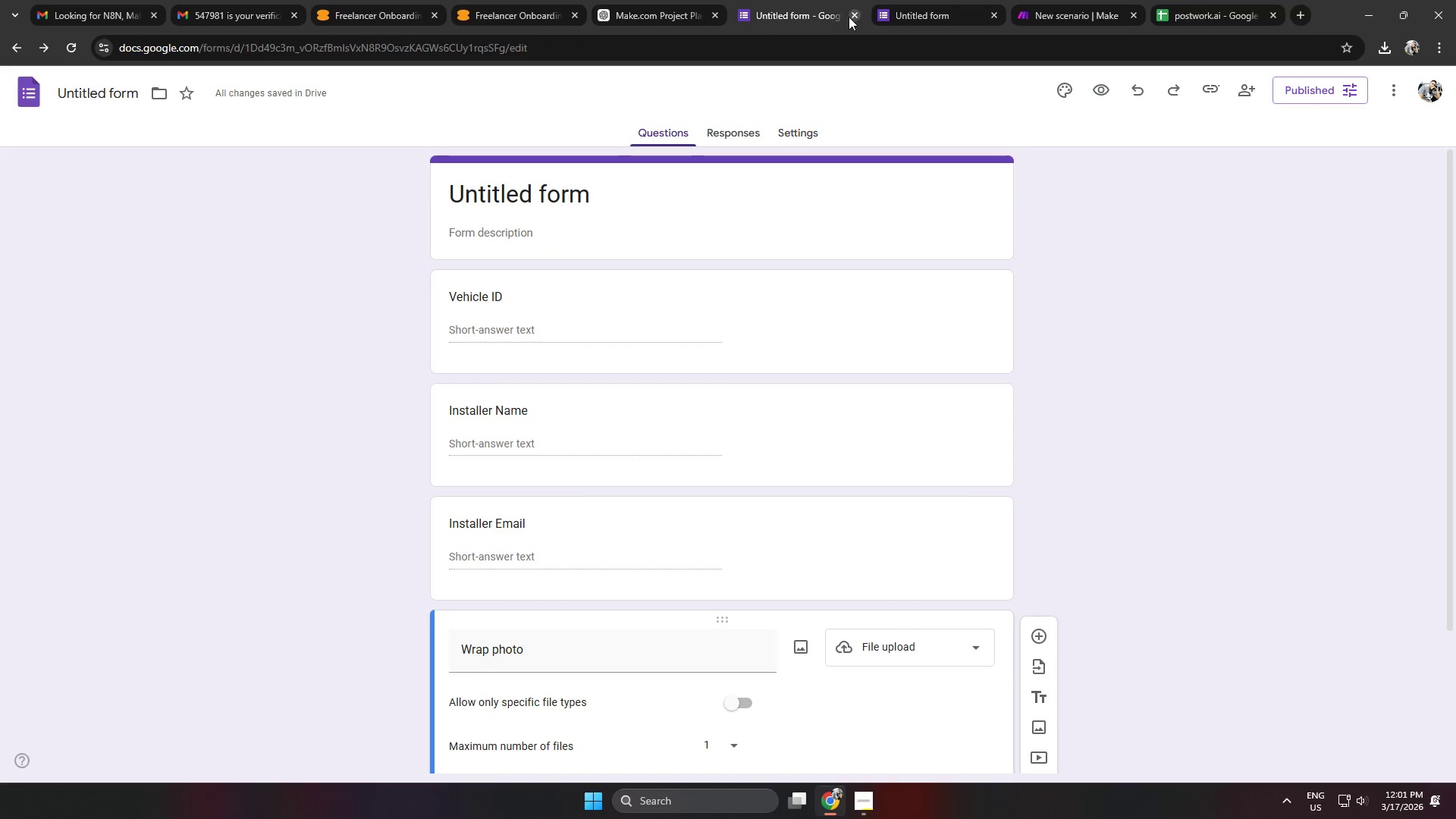 
double_click([633, 0])
 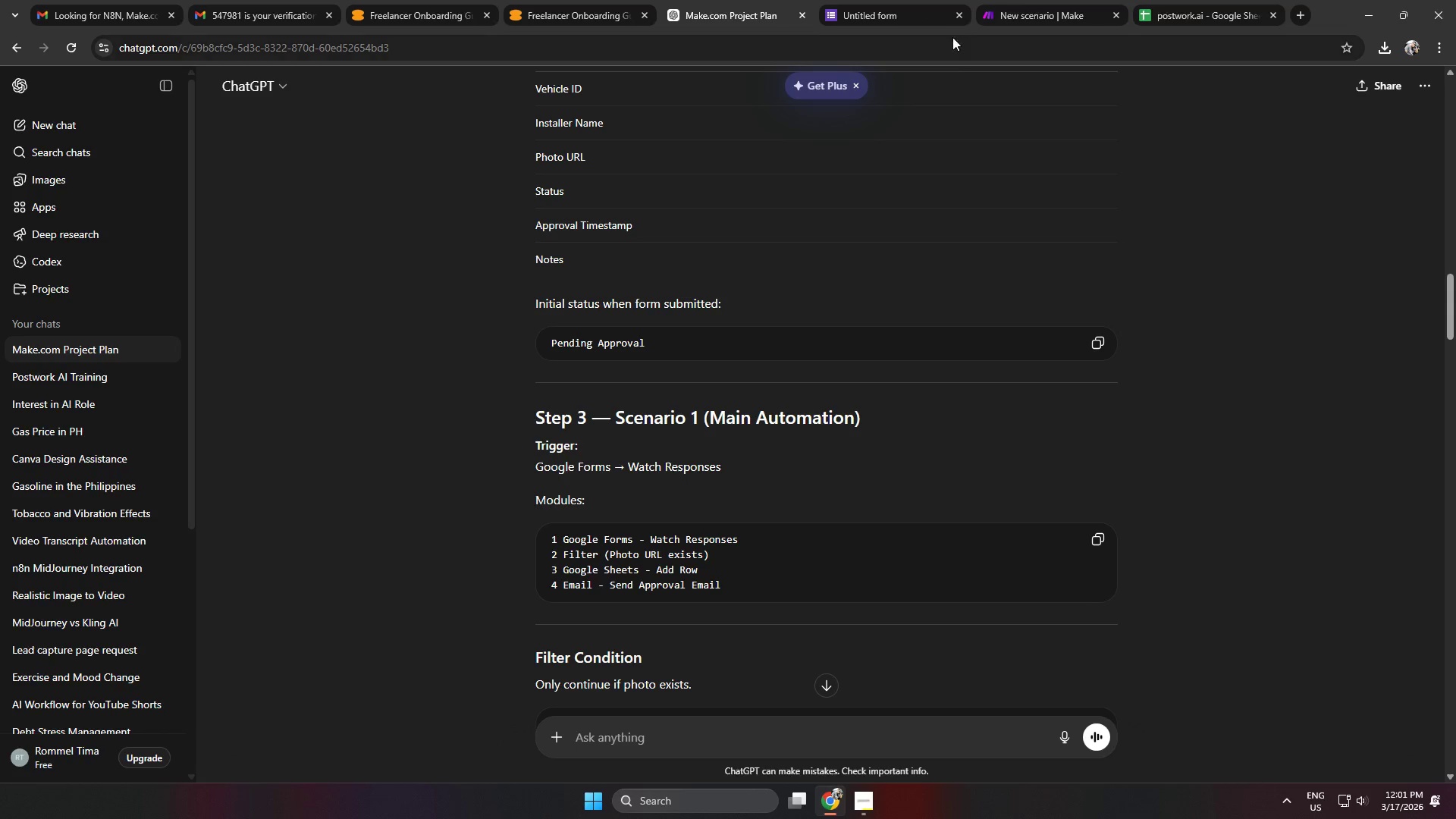 
left_click_drag(start_coordinate=[1000, 17], to_coordinate=[861, 17])
 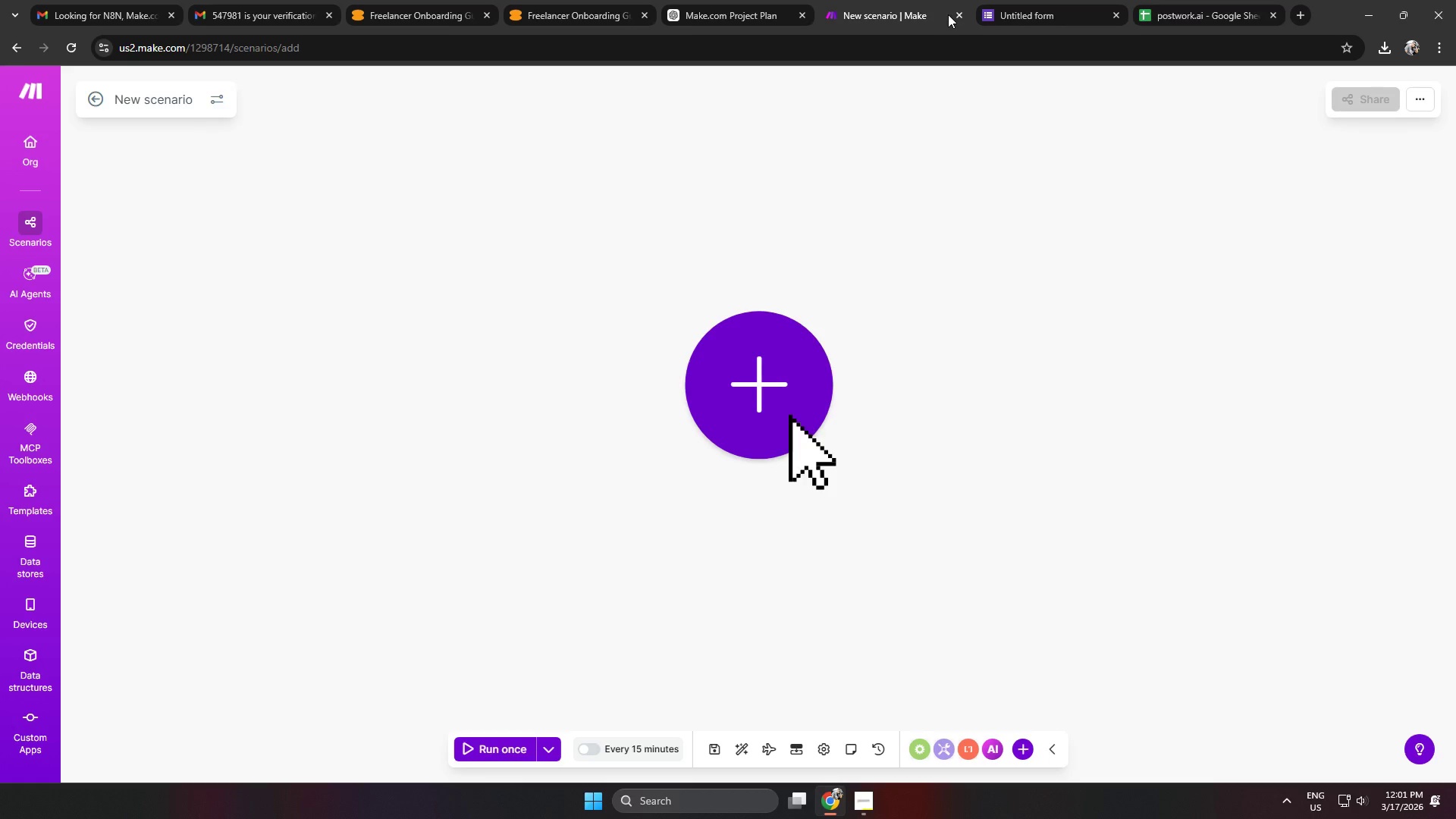 
left_click([879, 13])
 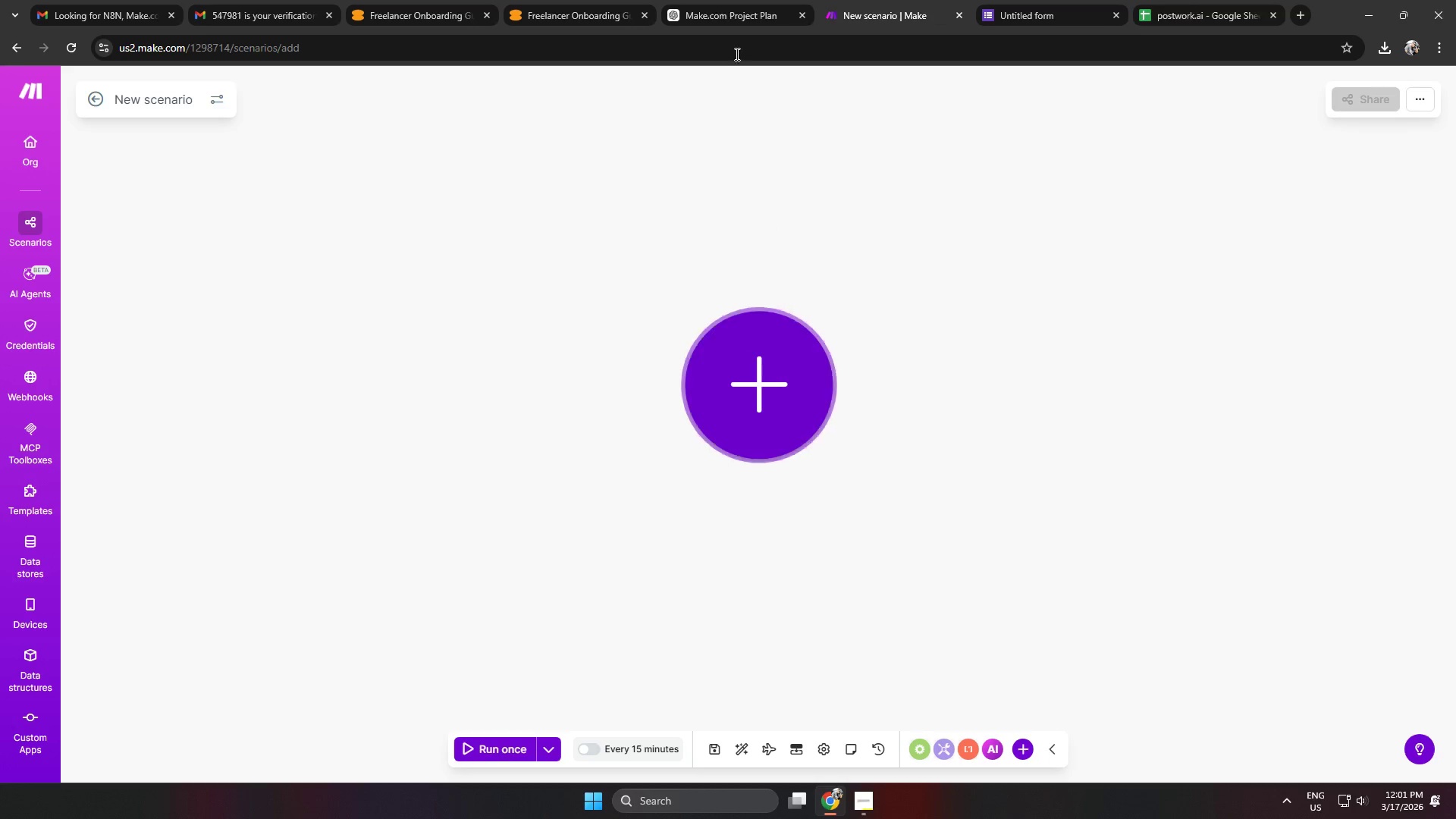 
left_click([726, 22])
 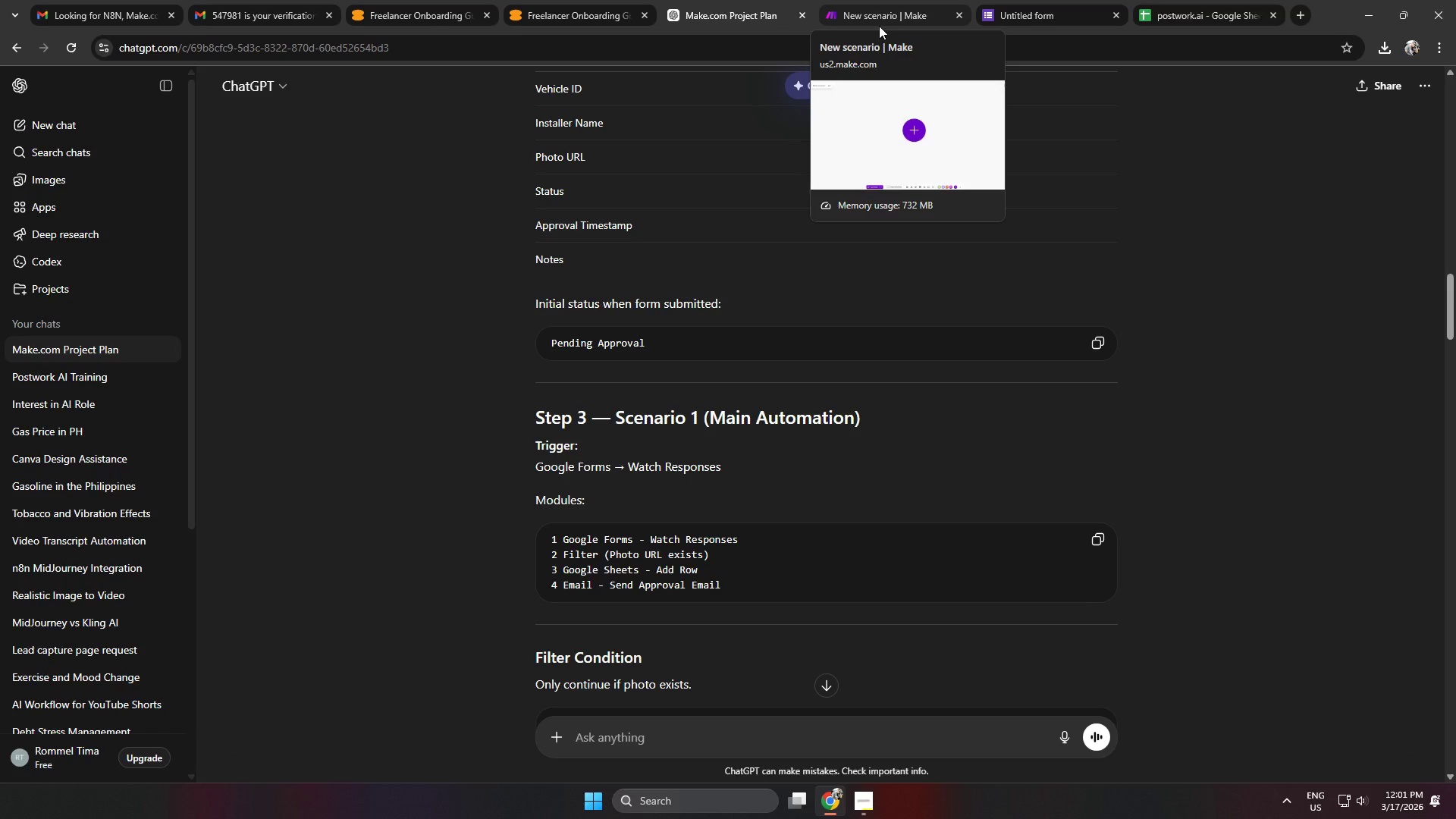 
left_click([880, 22])
 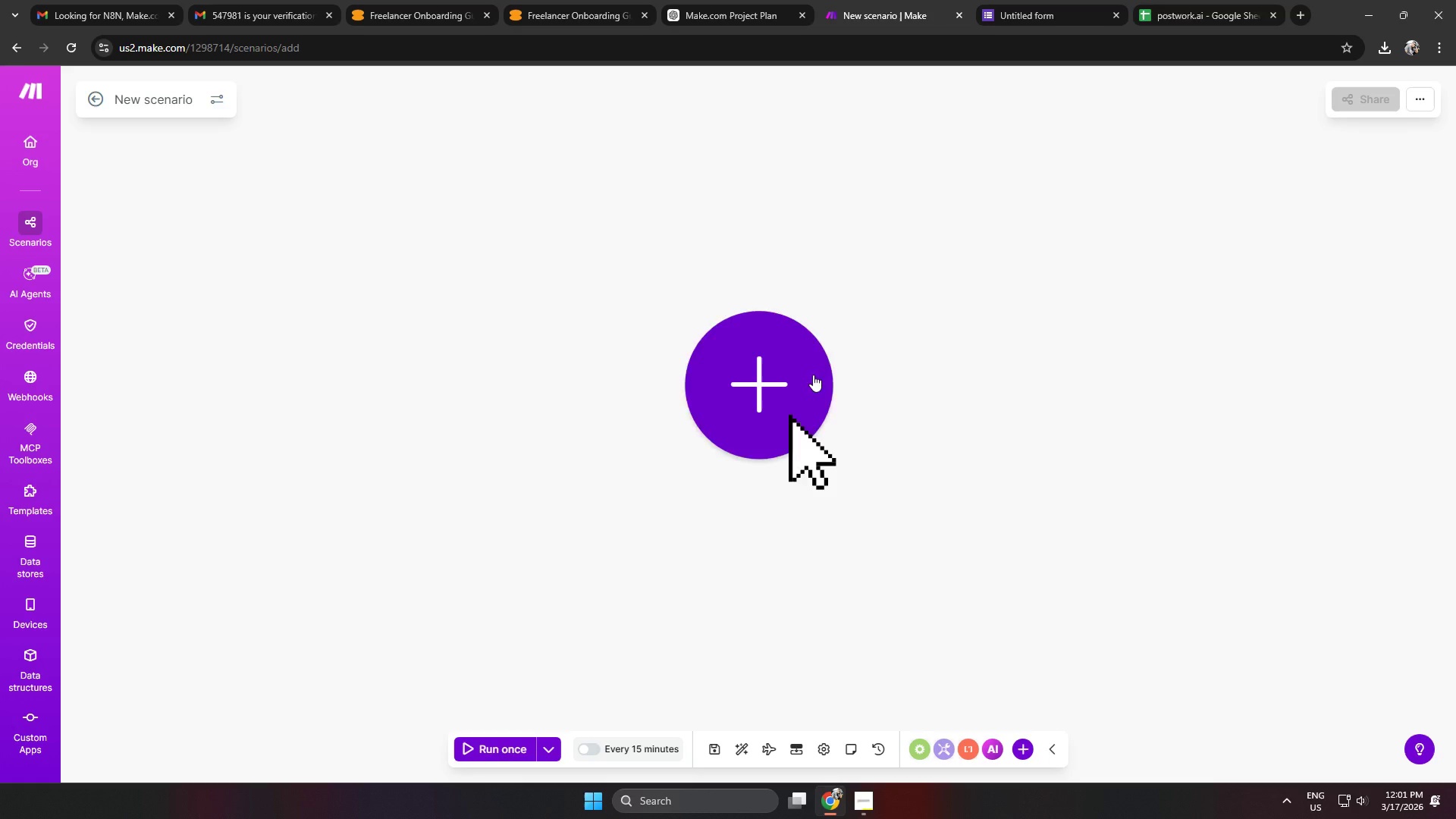 
double_click([761, 374])
 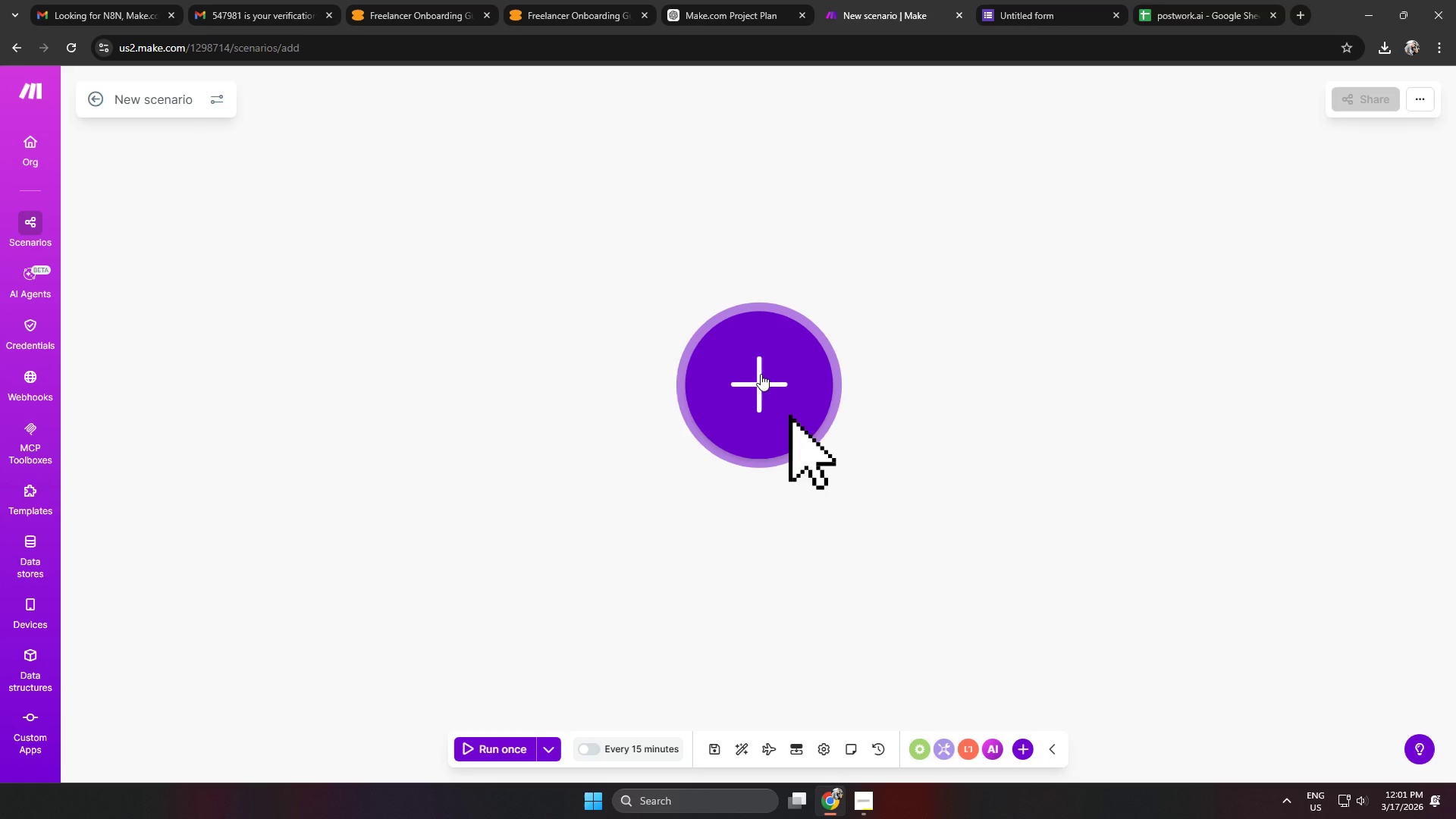 
triple_click([761, 374])
 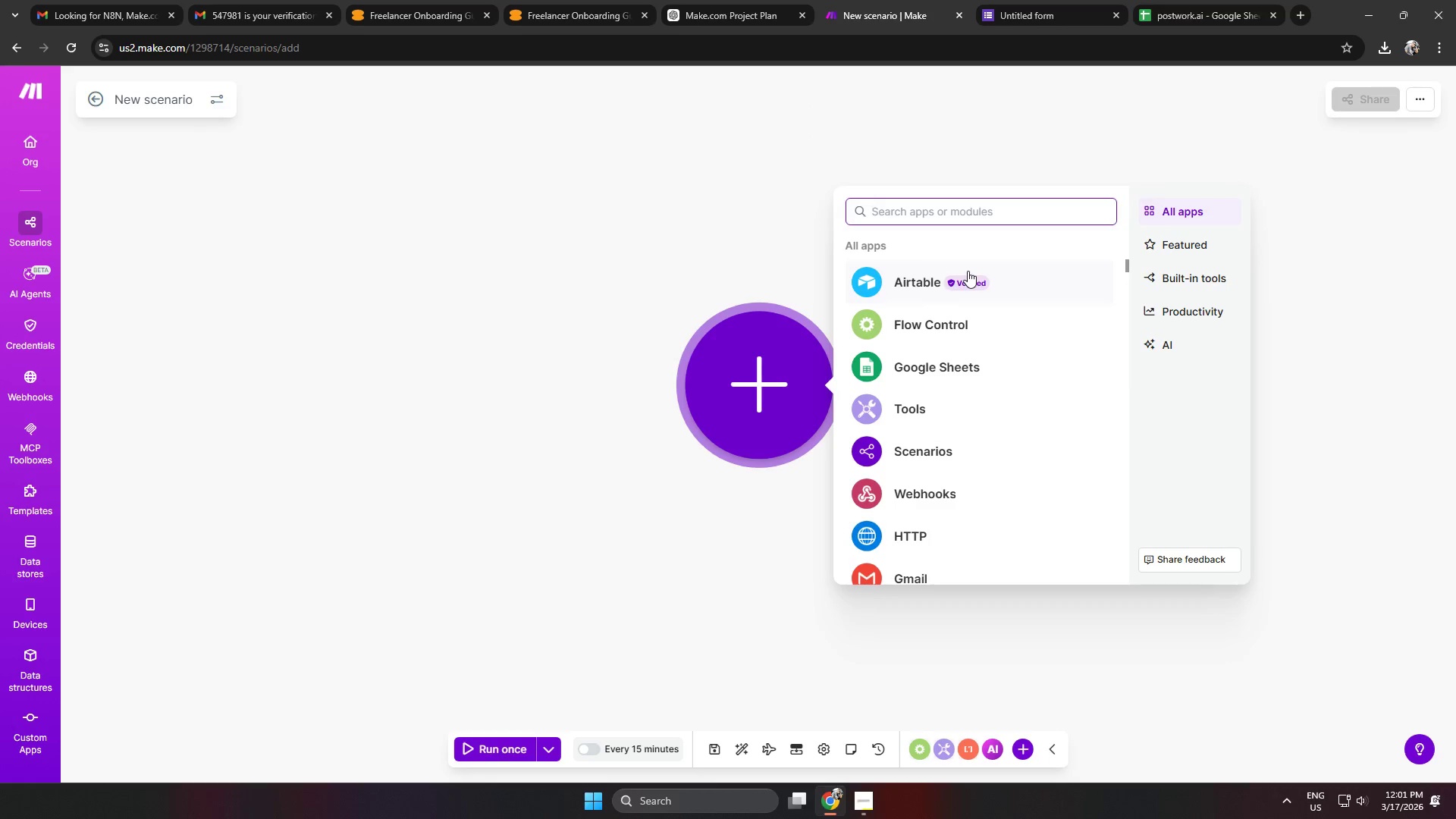 
type(googleform)
 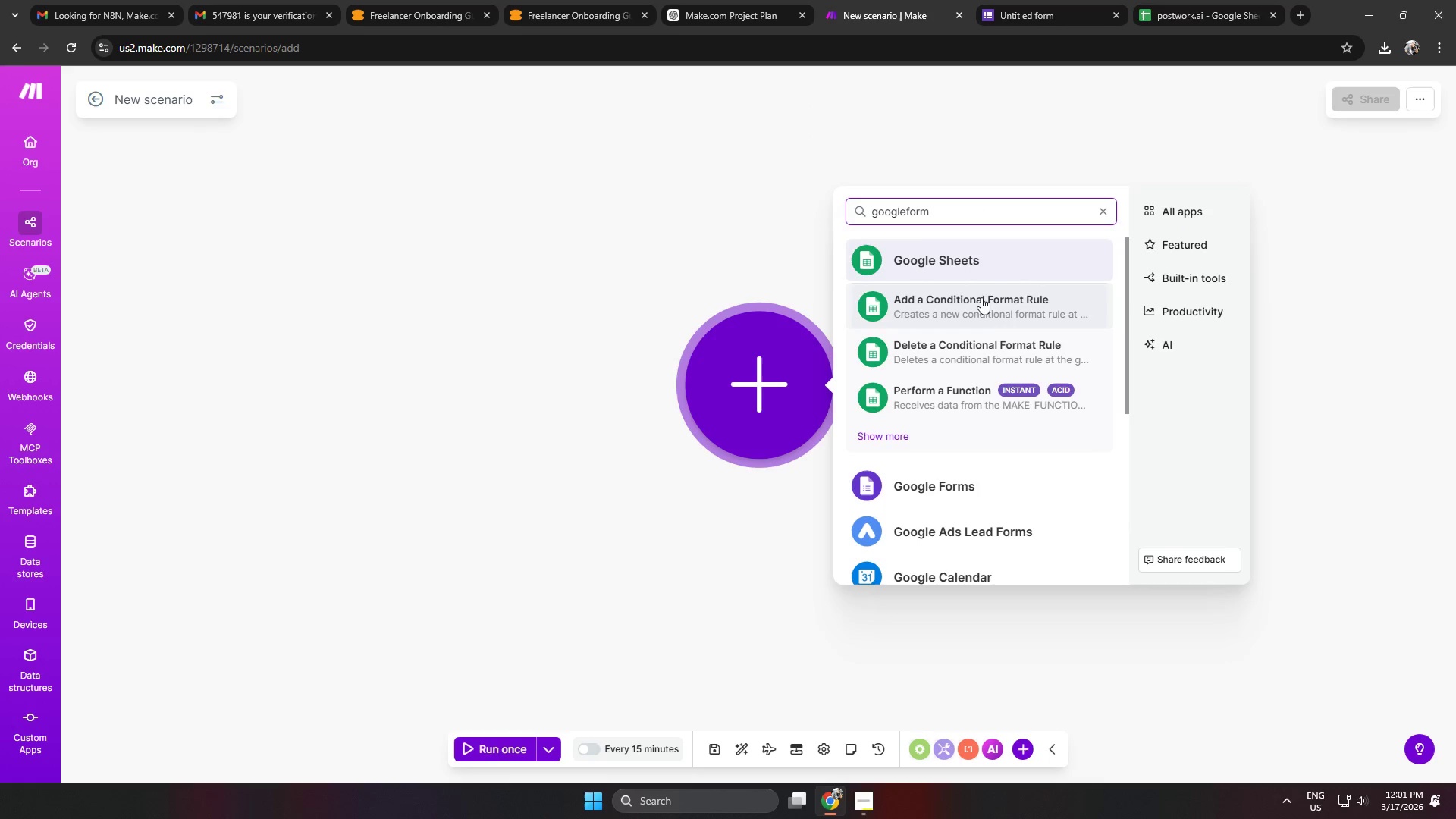 
left_click([934, 471])
 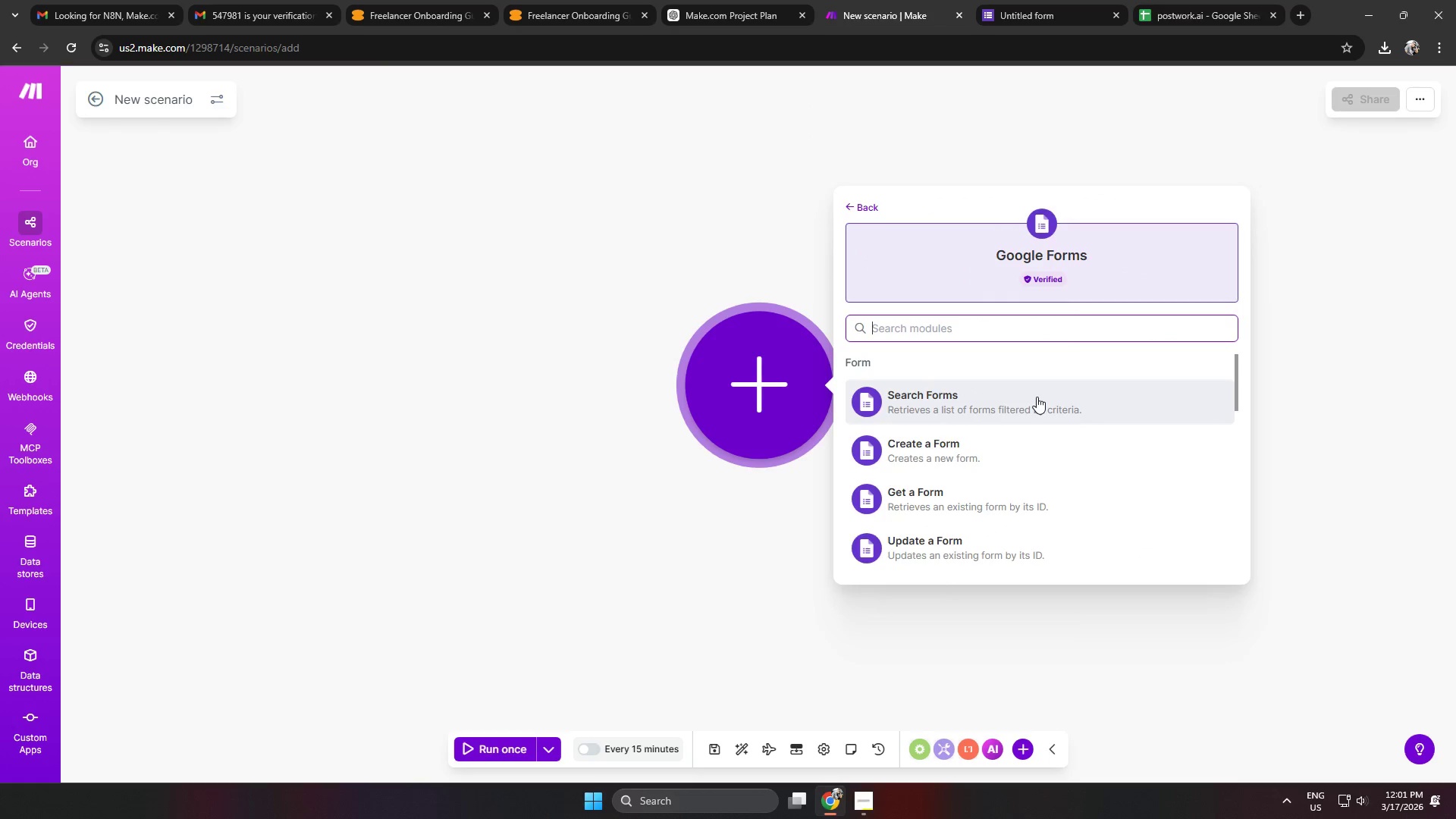 
scroll: coordinate [1048, 416], scroll_direction: down, amount: 2.0
 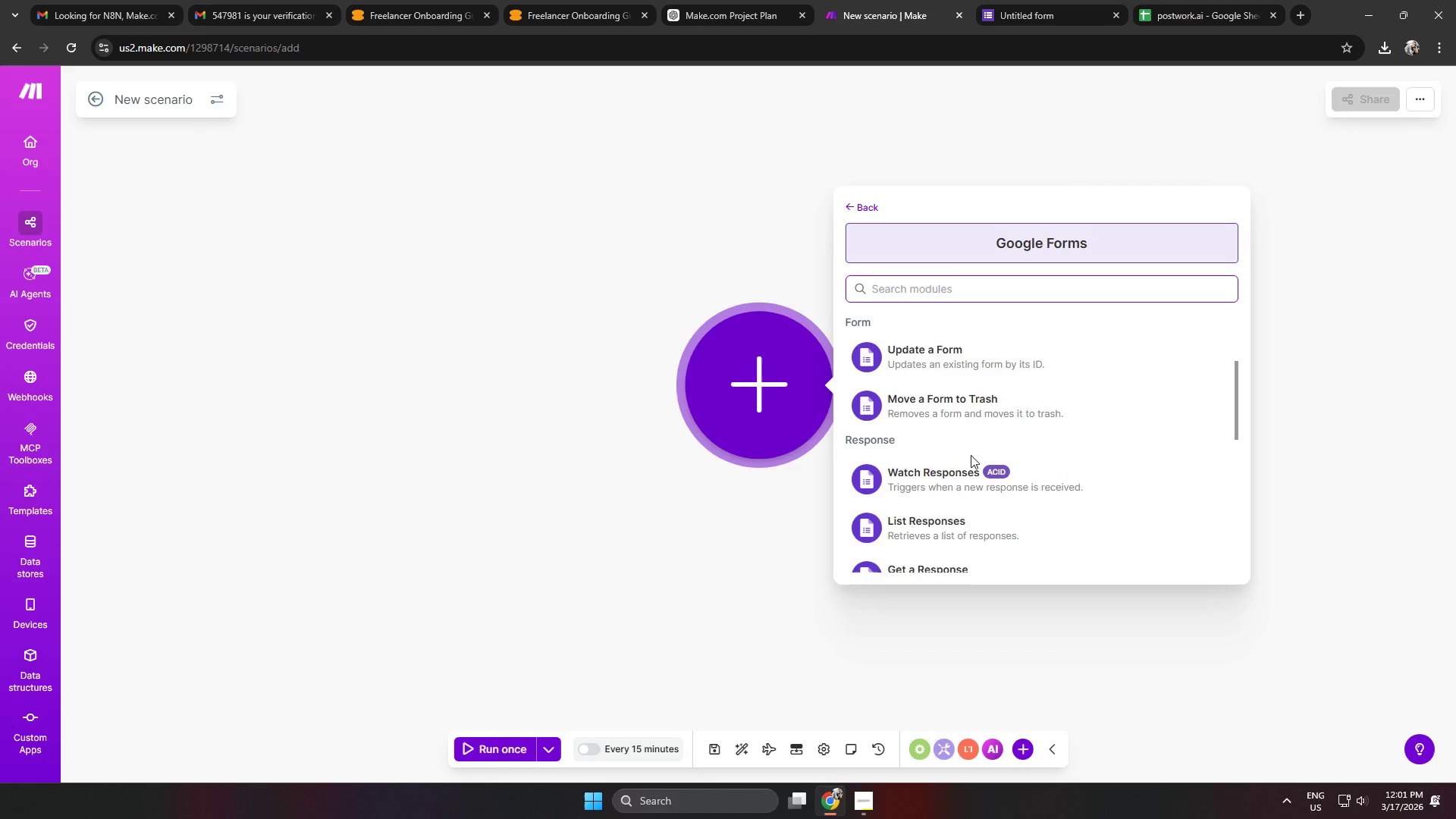 
left_click([945, 466])
 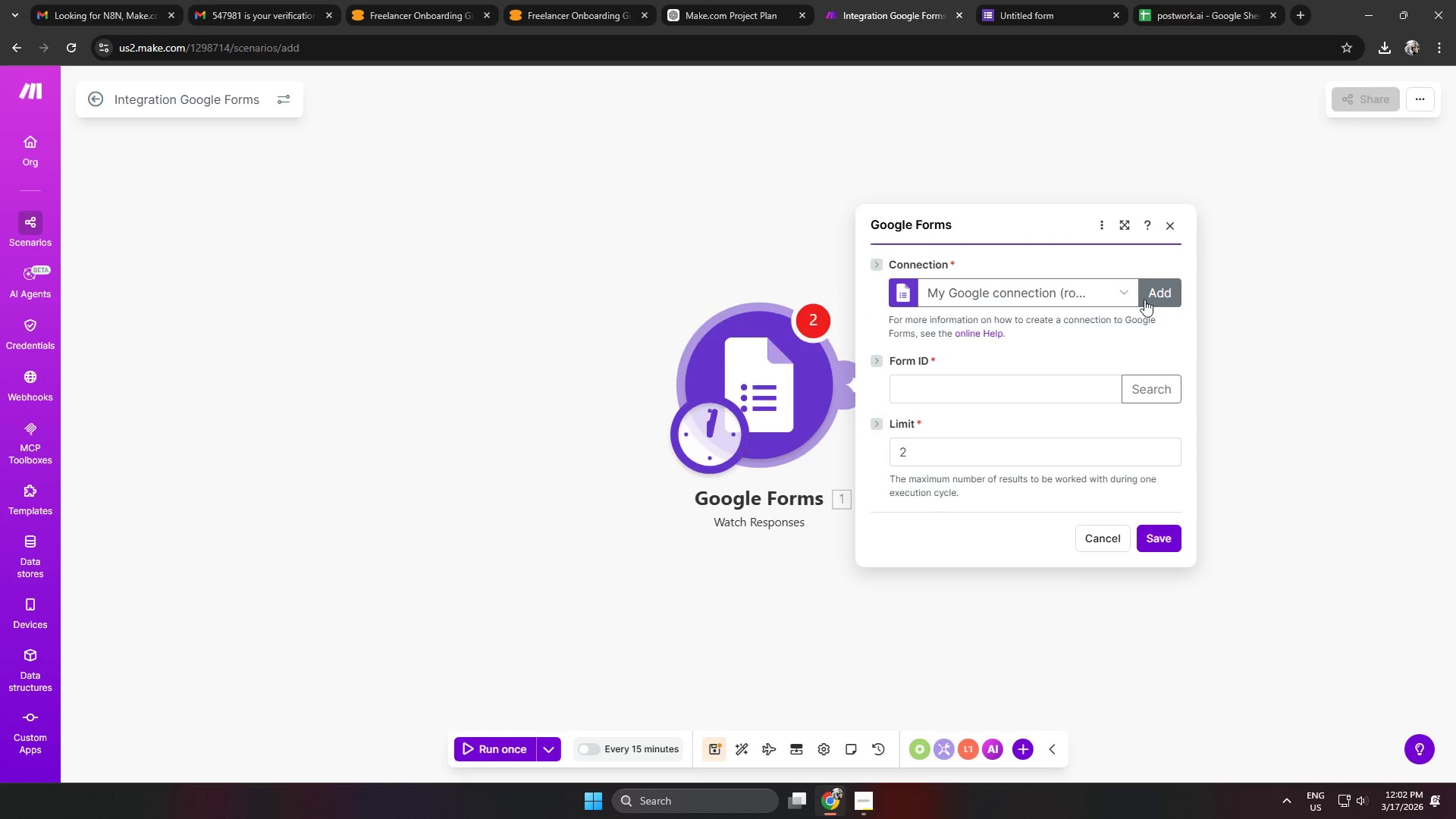 
left_click([1155, 293])
 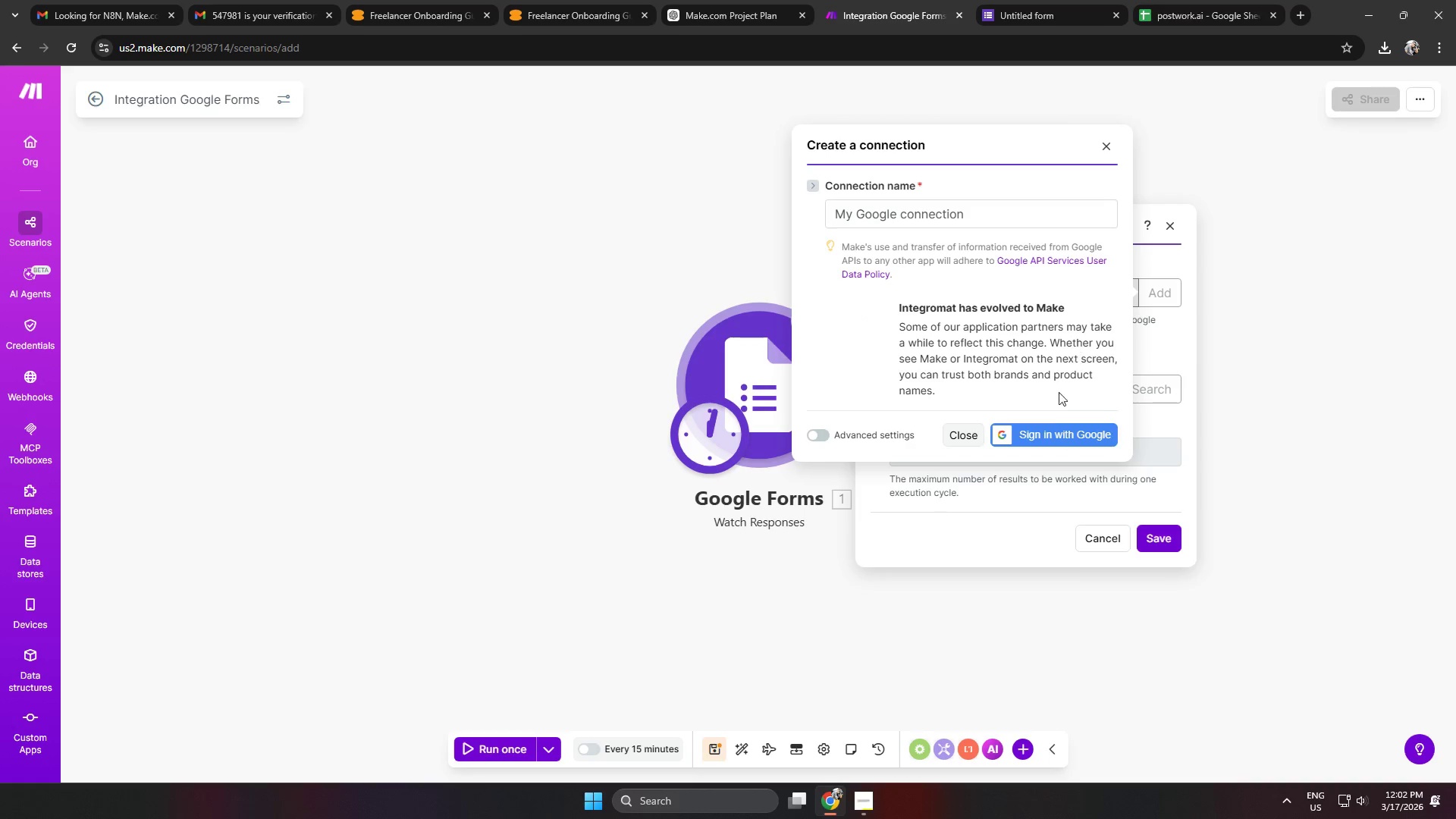 
left_click([1047, 430])
 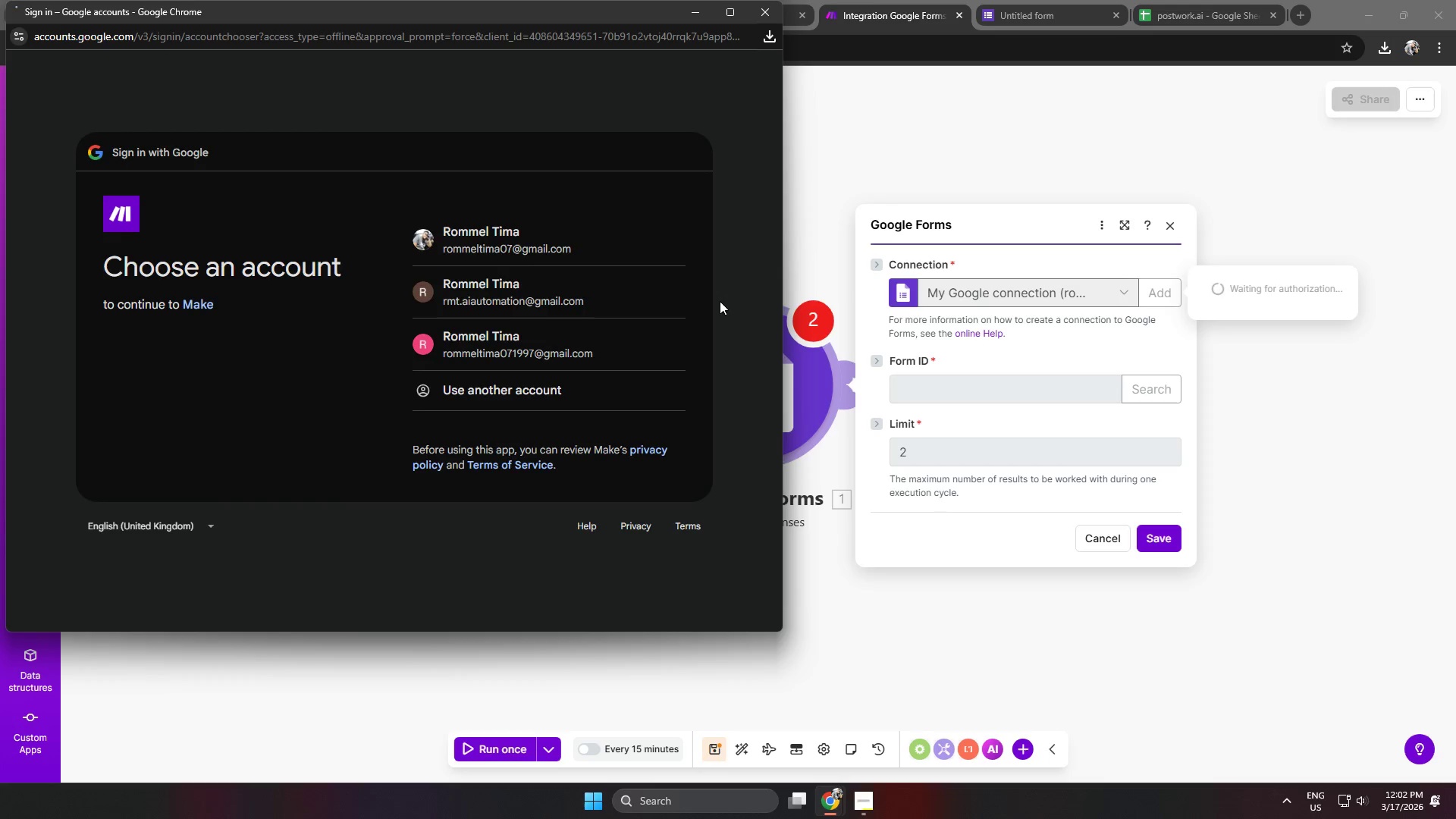 
left_click([497, 240])
 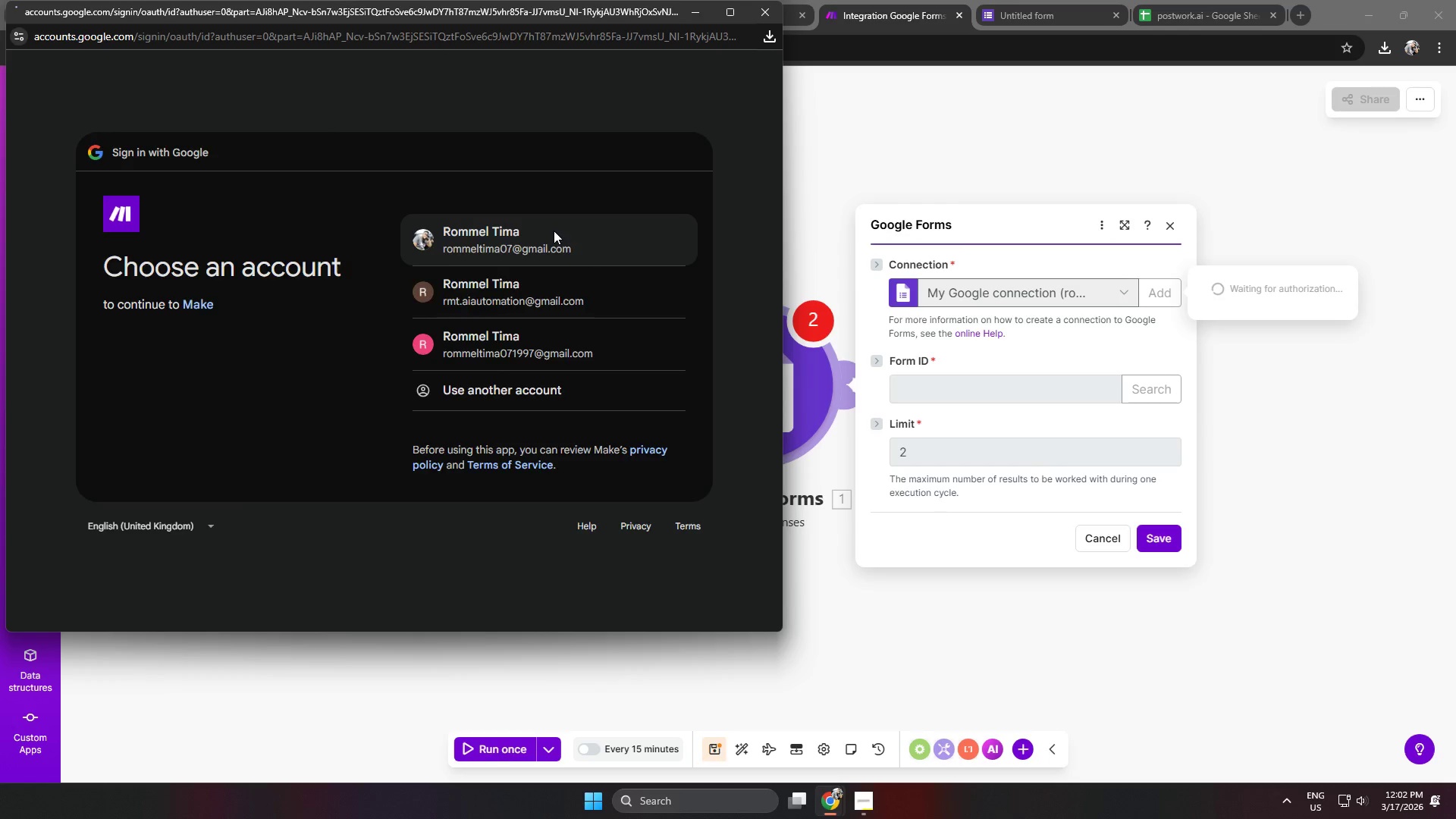 
left_click([601, 434])
 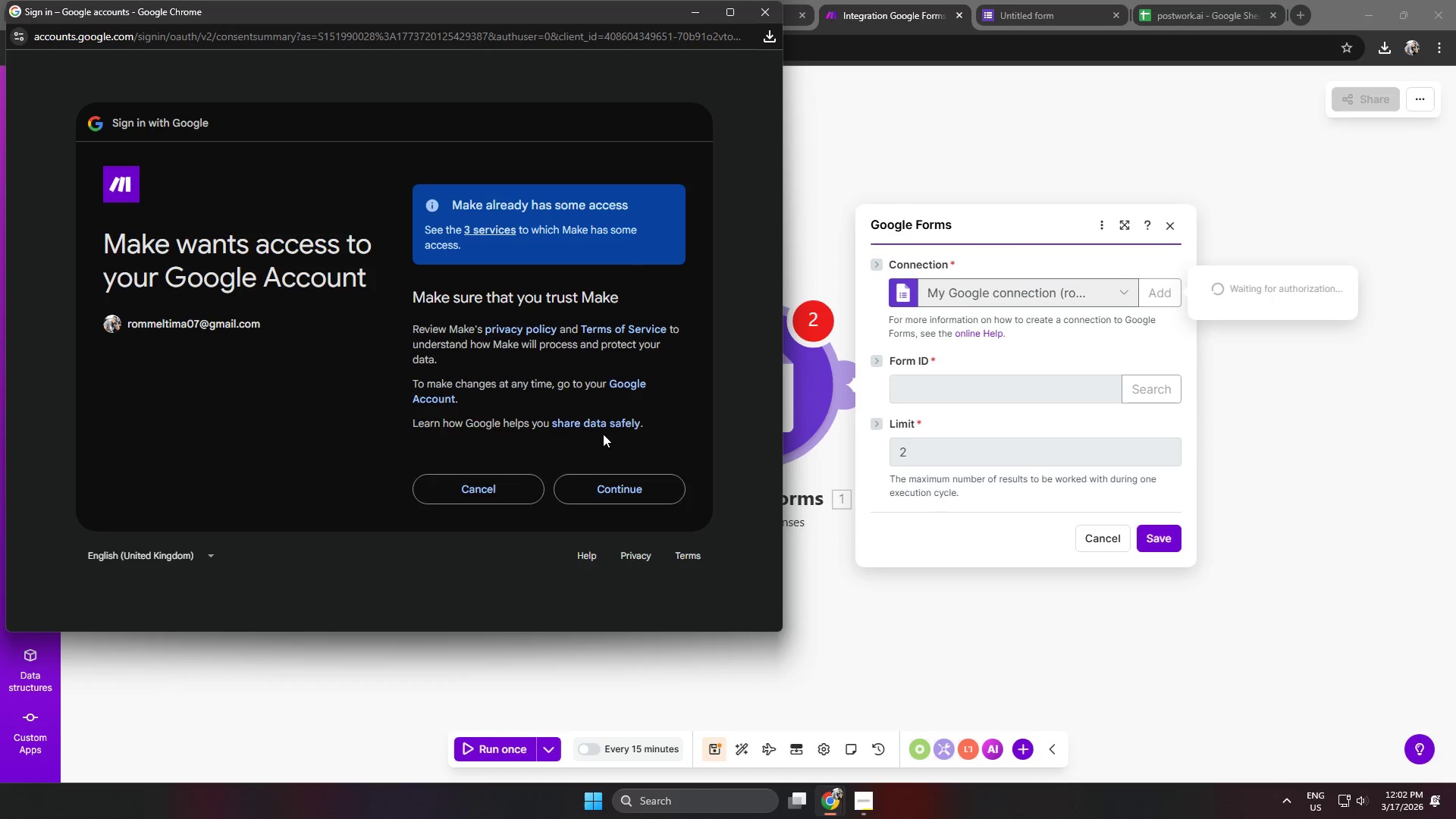 
left_click([626, 491])
 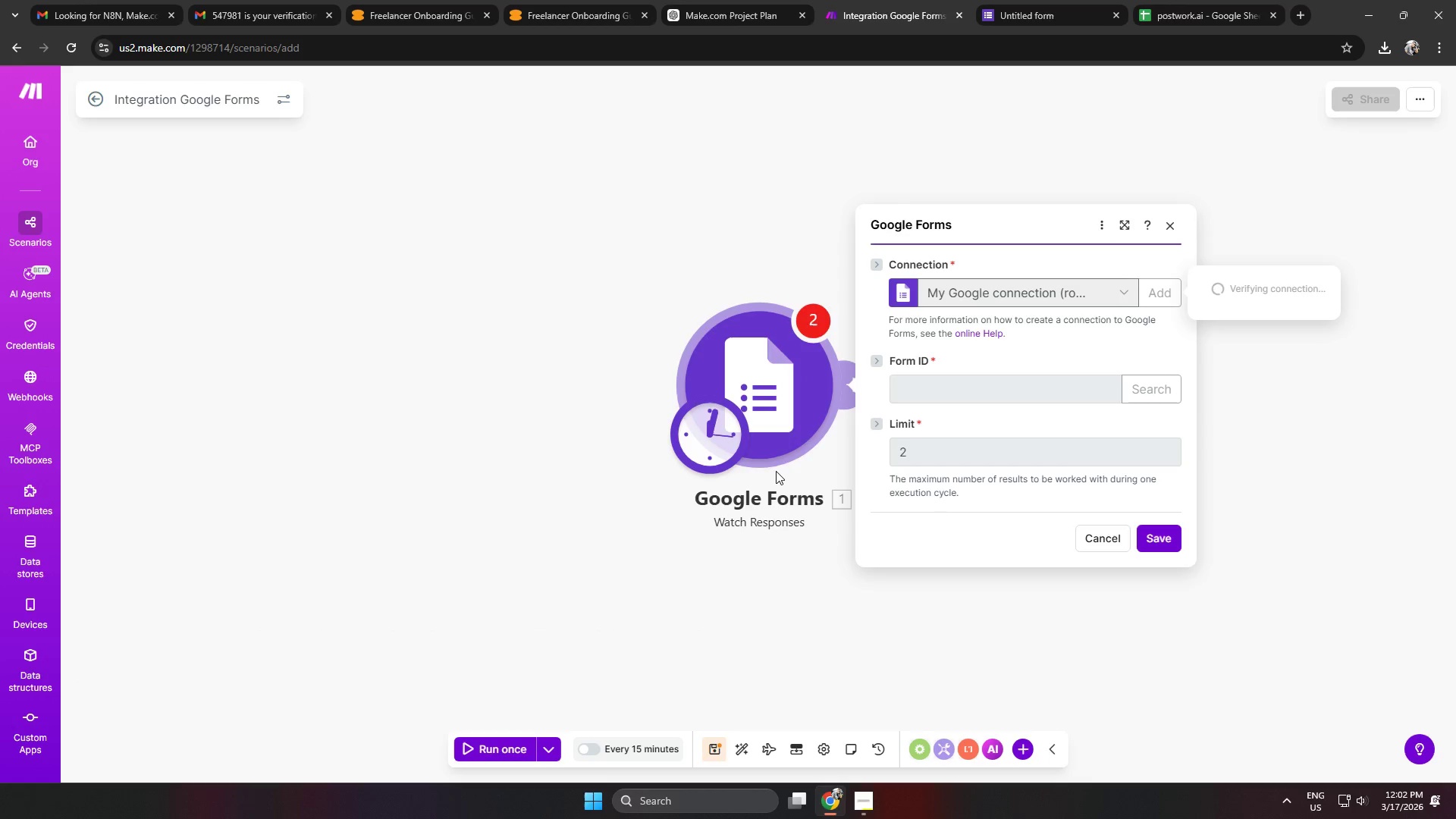 
wait(5.95)
 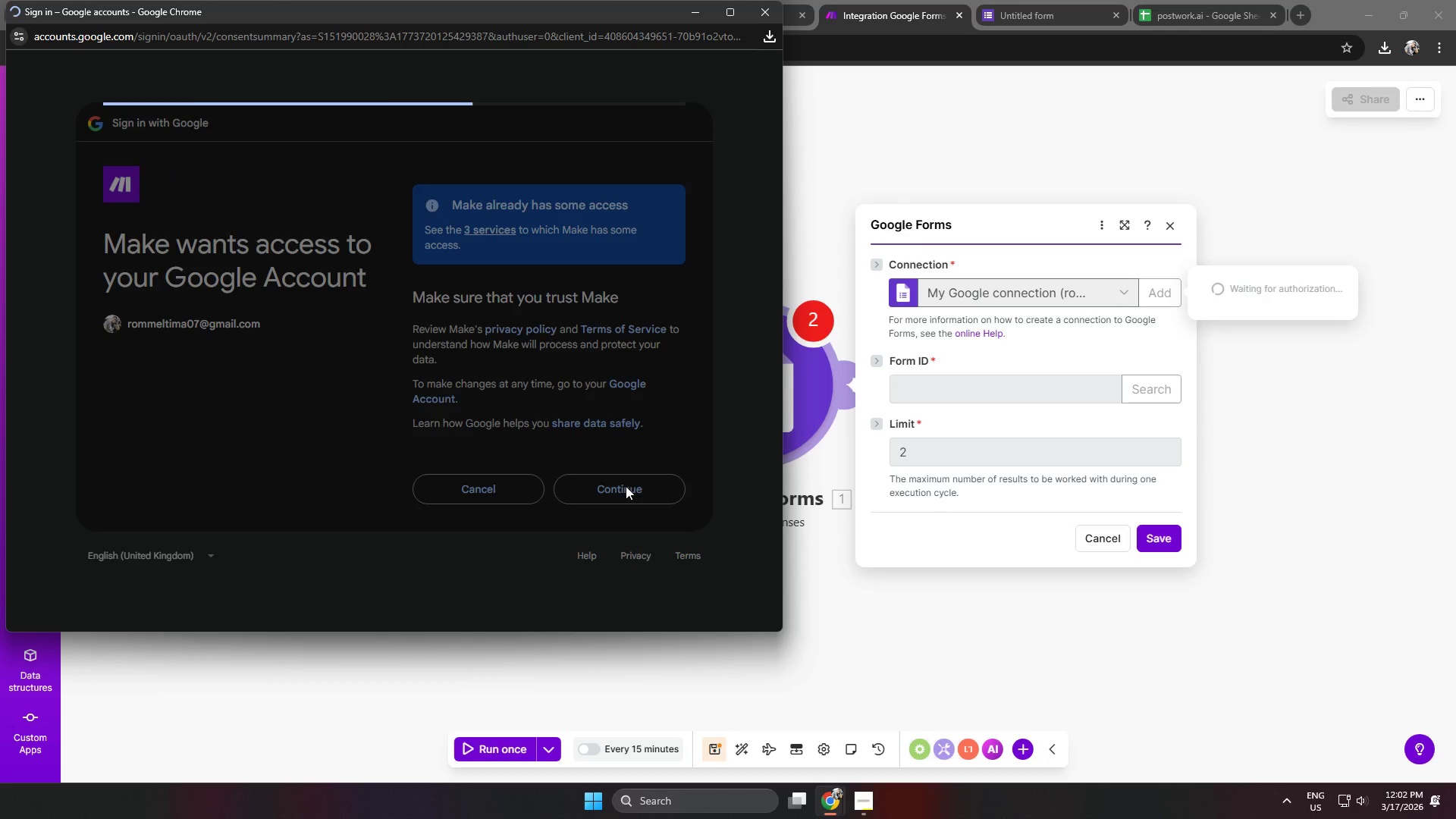 
left_click([950, 384])
 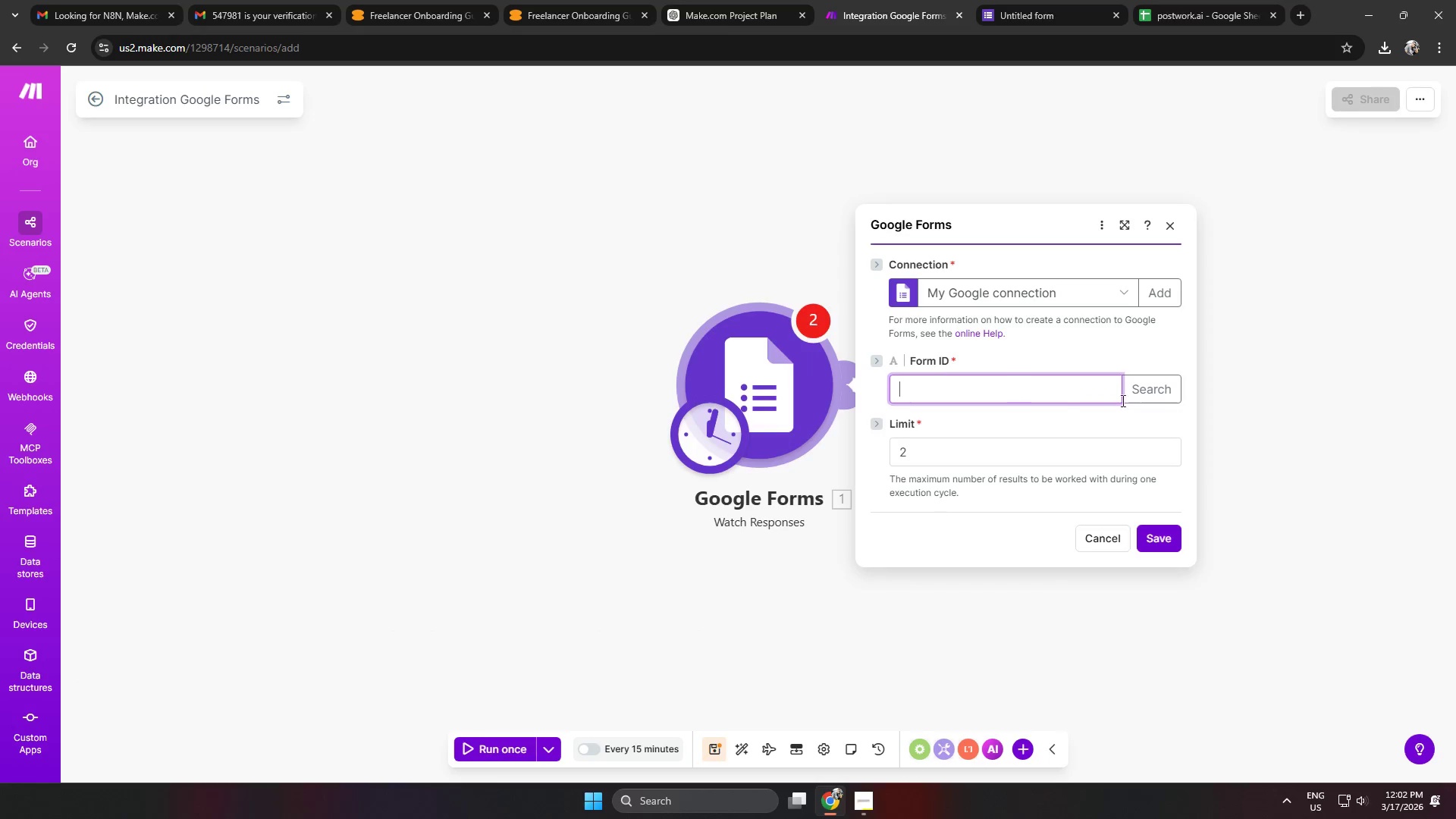 
left_click([1138, 395])
 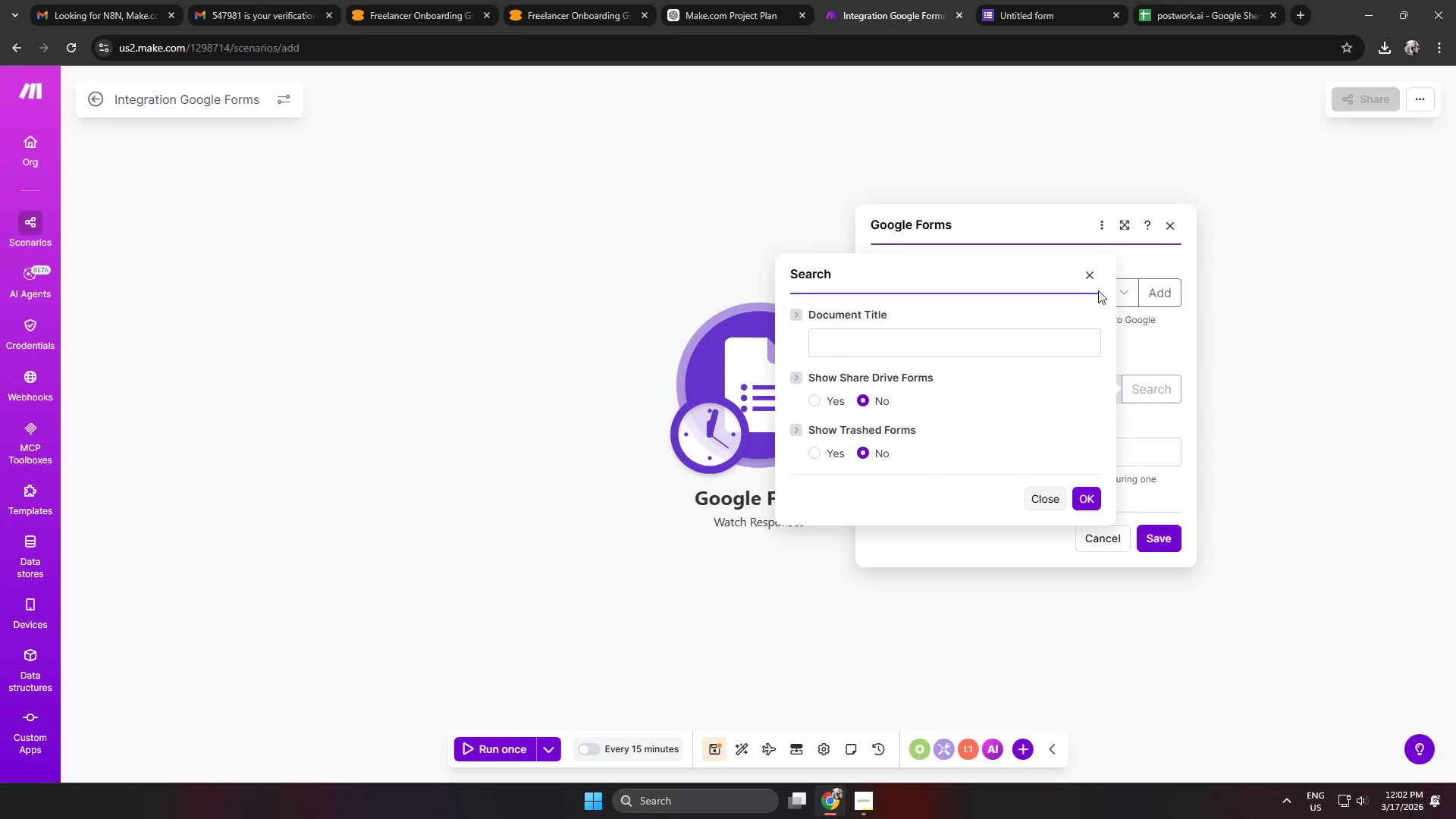 
double_click([1091, 283])
 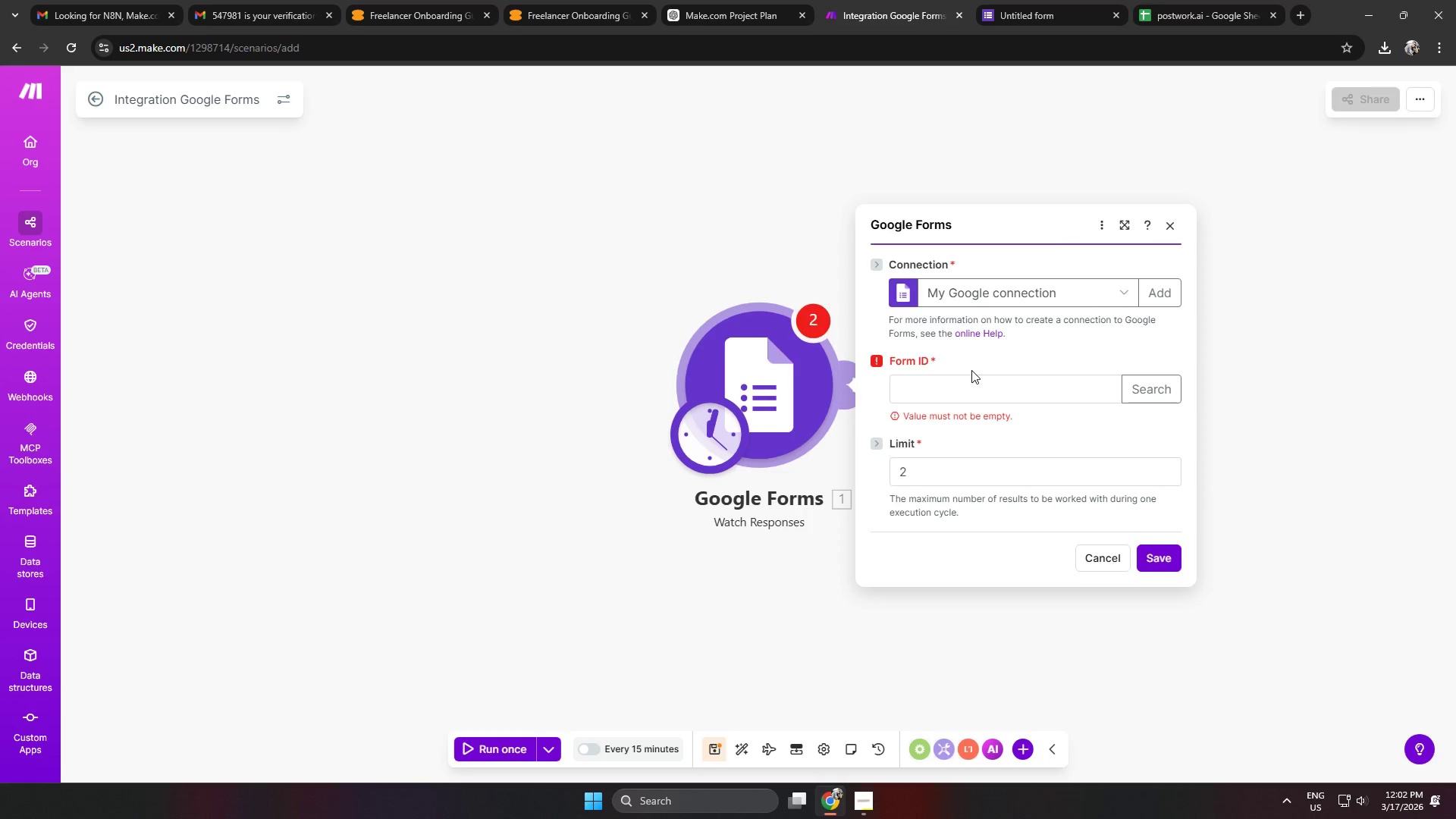 
left_click([965, 387])
 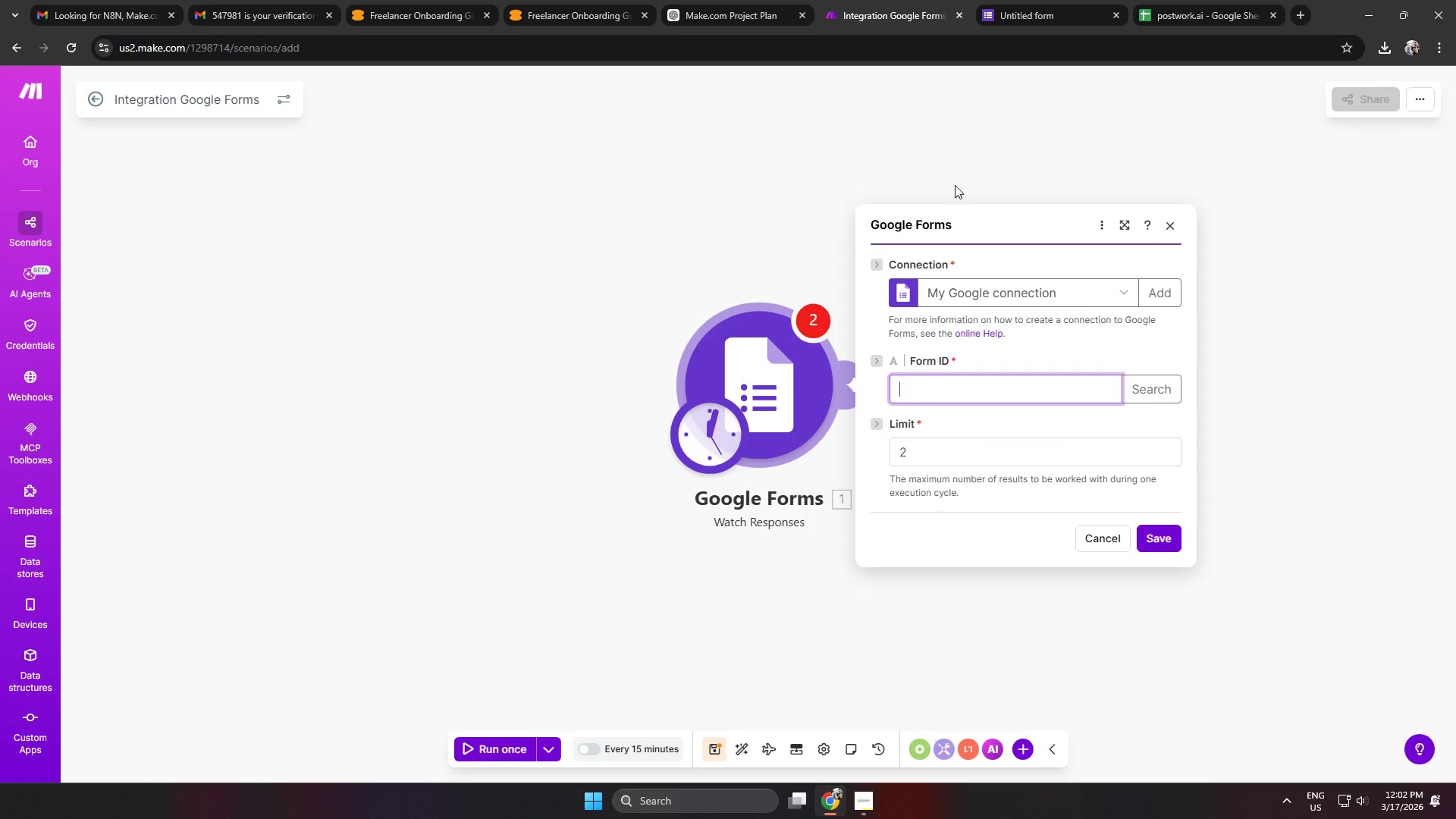 
left_click([1024, 11])
 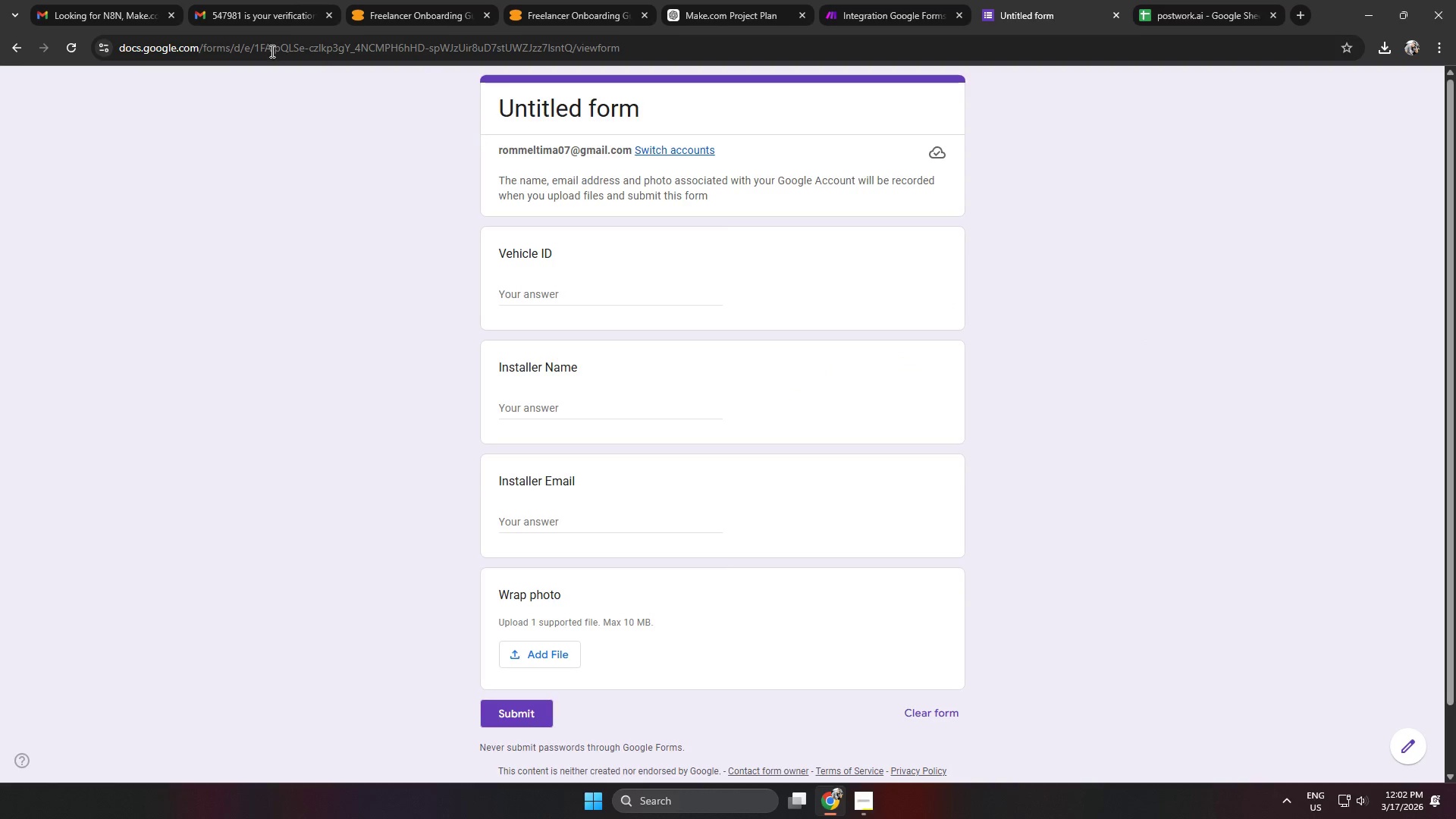 
left_click([257, 49])
 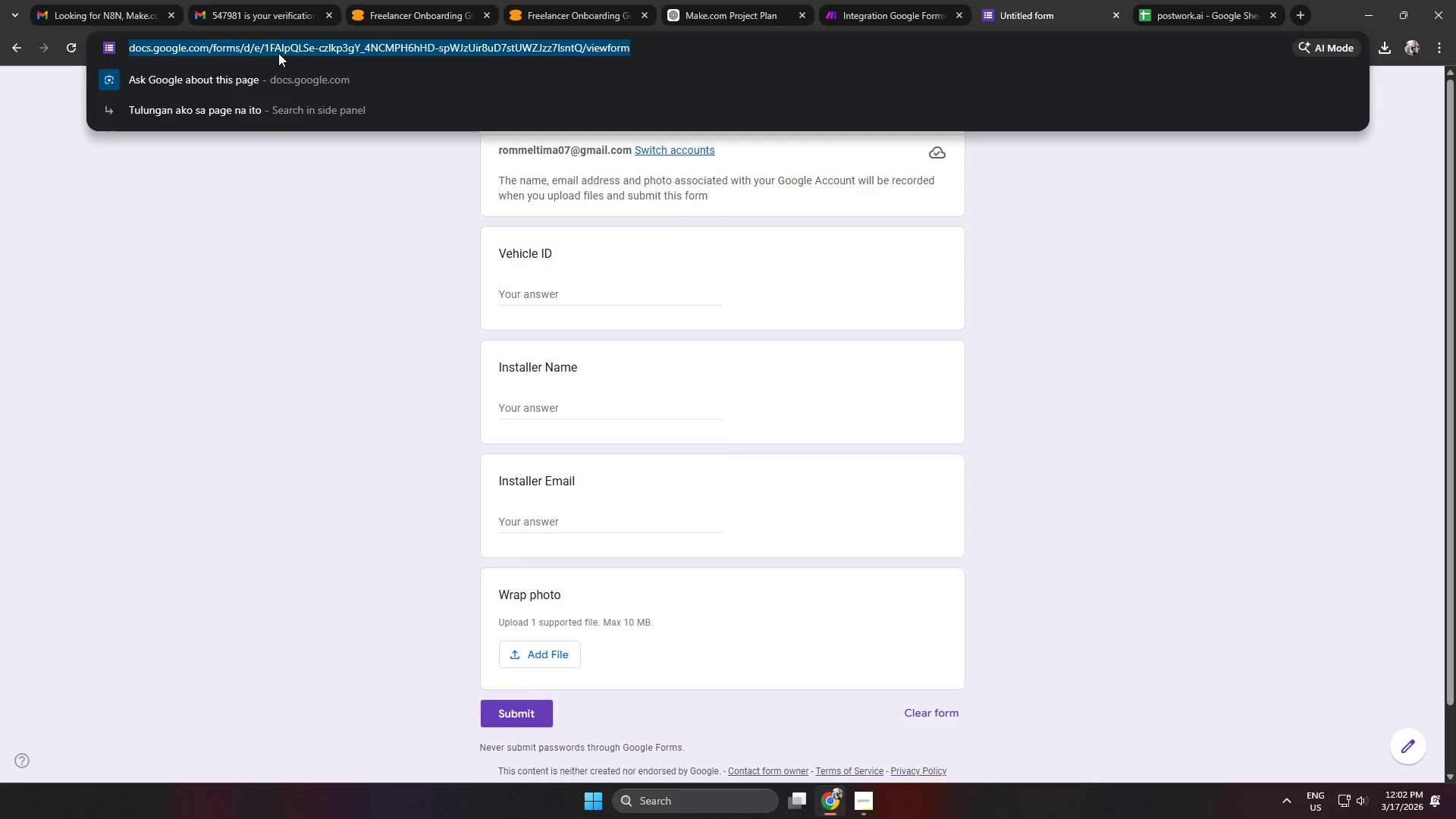 
double_click([271, 50])
 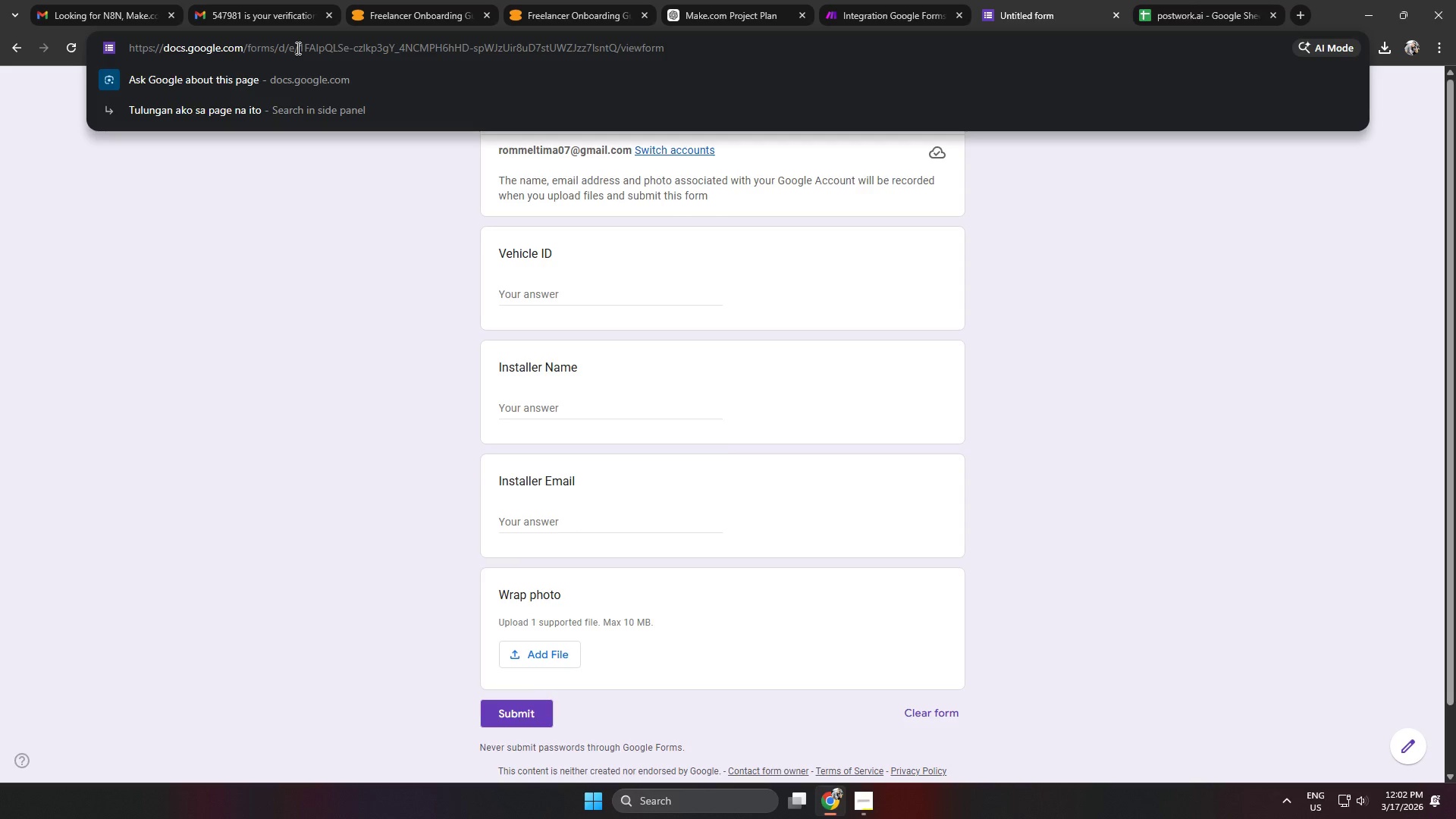 
left_click_drag(start_coordinate=[297, 48], to_coordinate=[614, 49])
 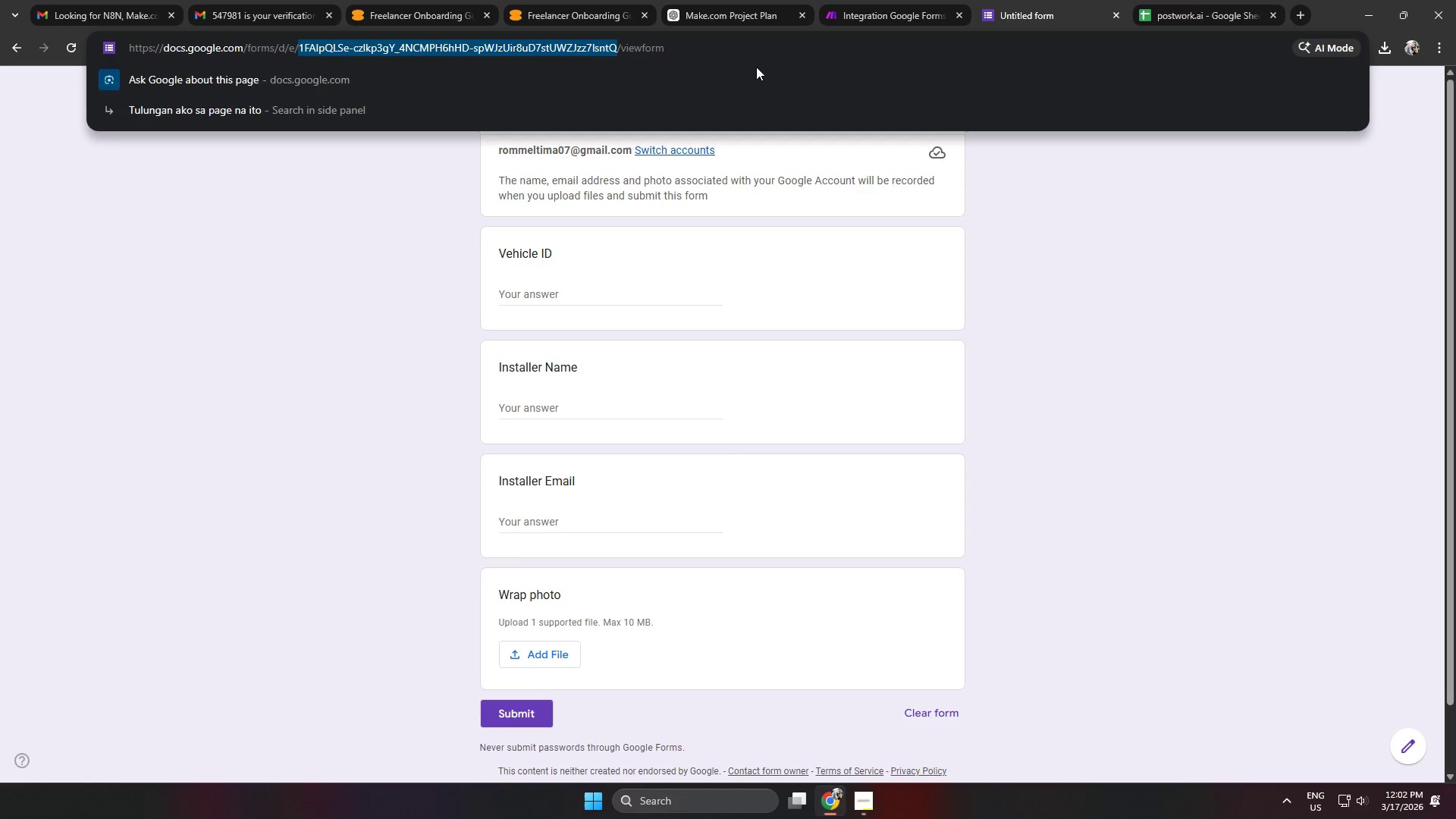 
key(Control+C)
 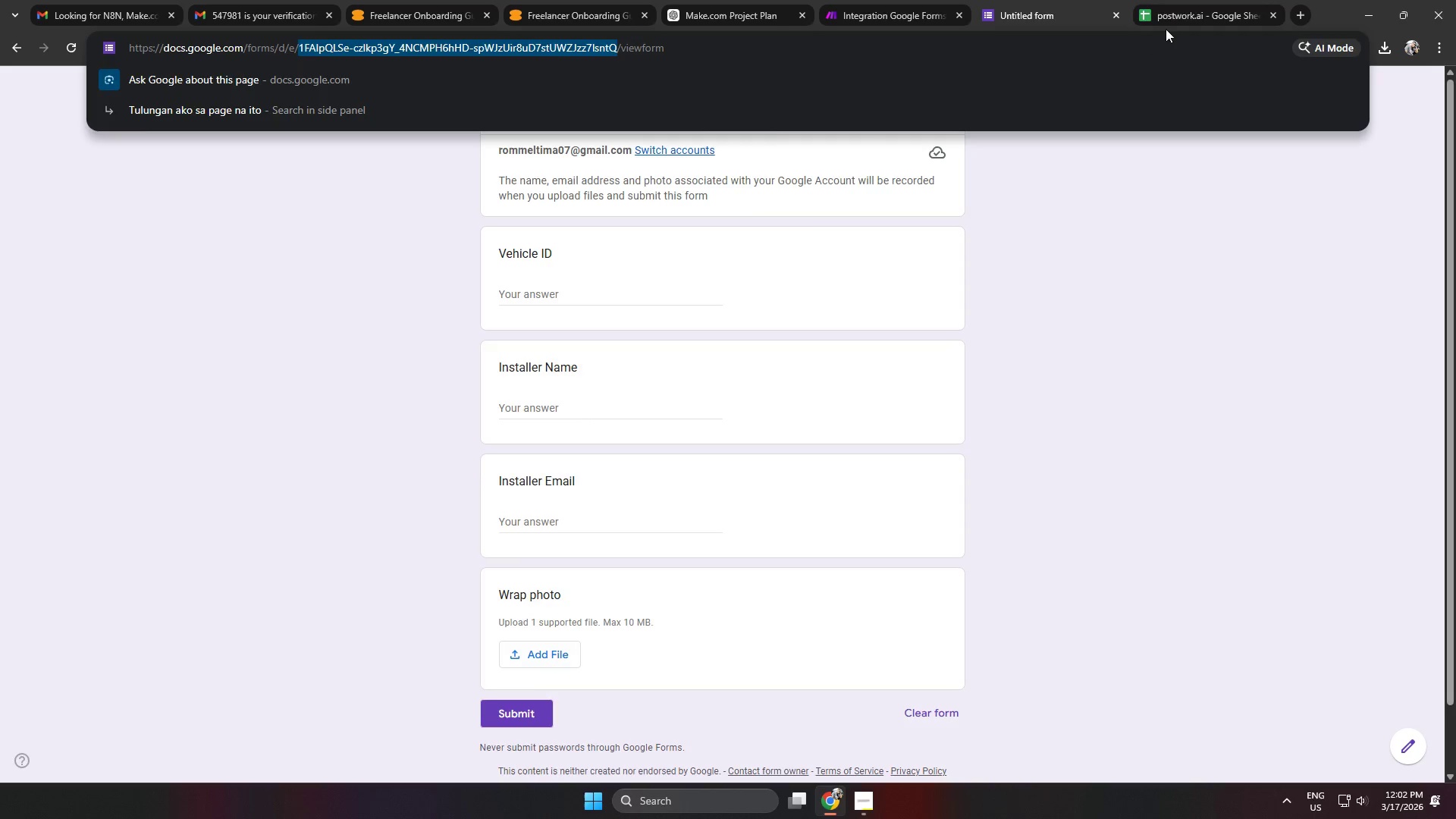 
left_click([1168, 13])
 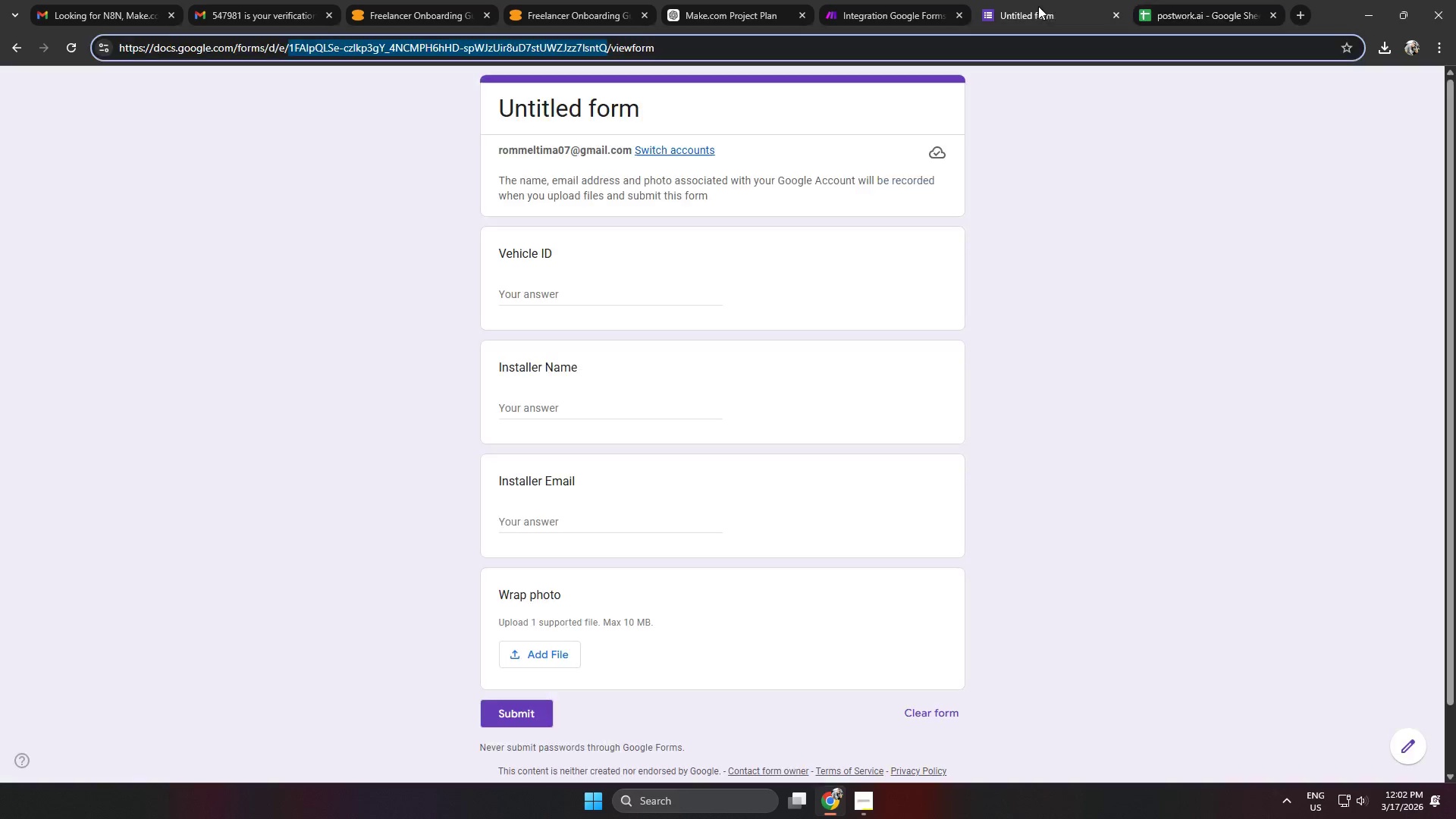 
double_click([896, 6])
 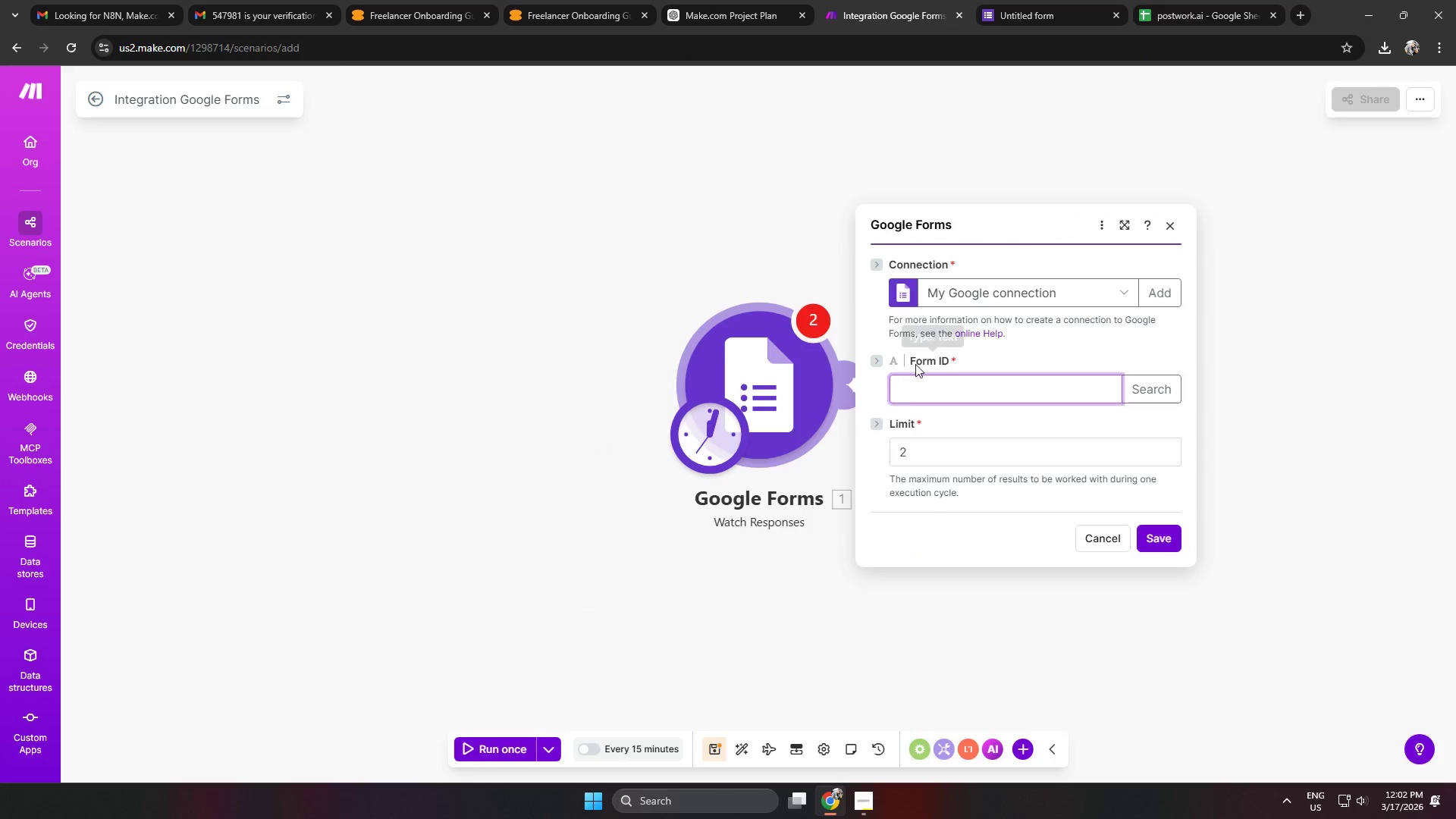 
key(Control+ControlLeft)
 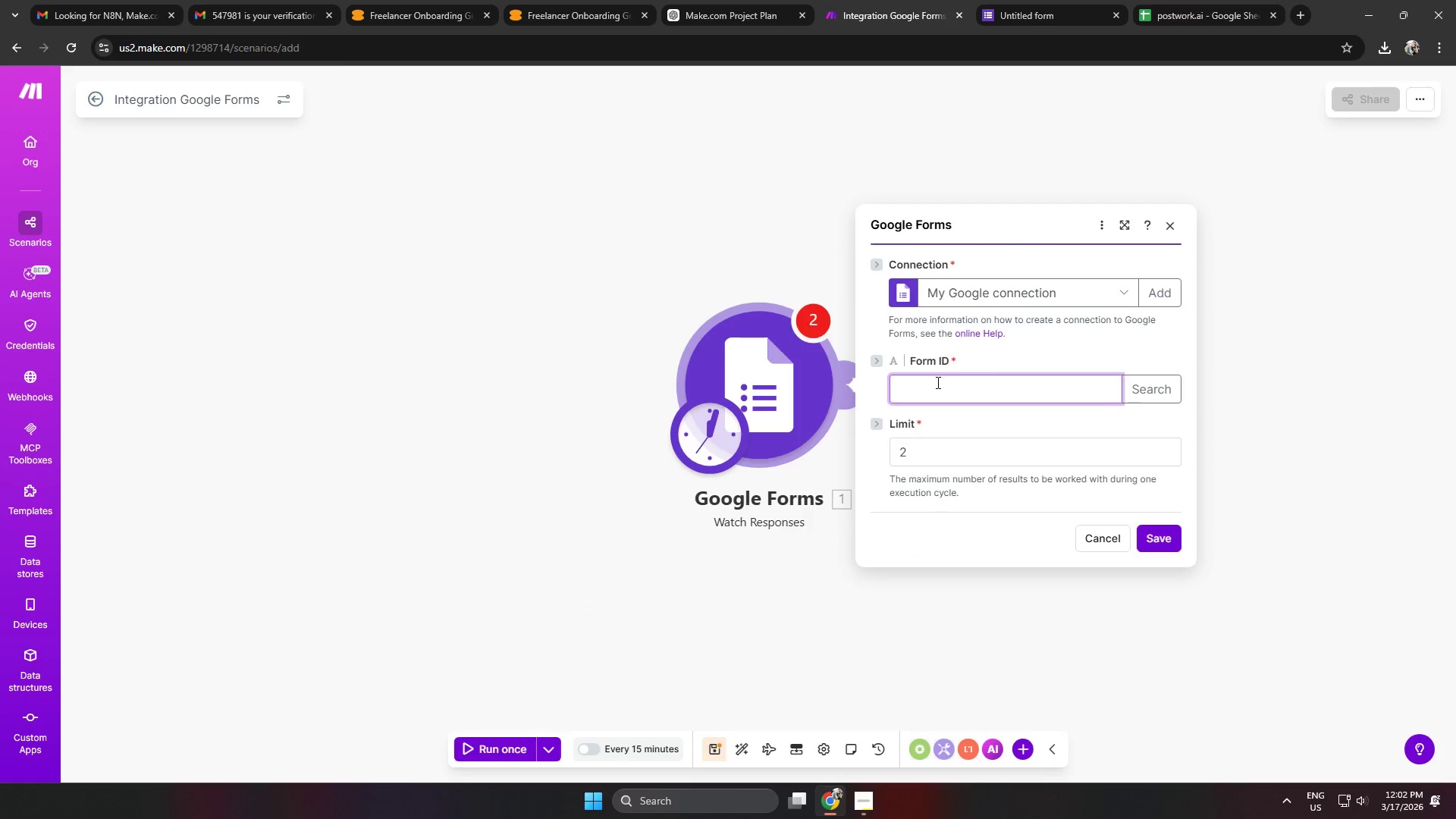 
key(Control+V)
 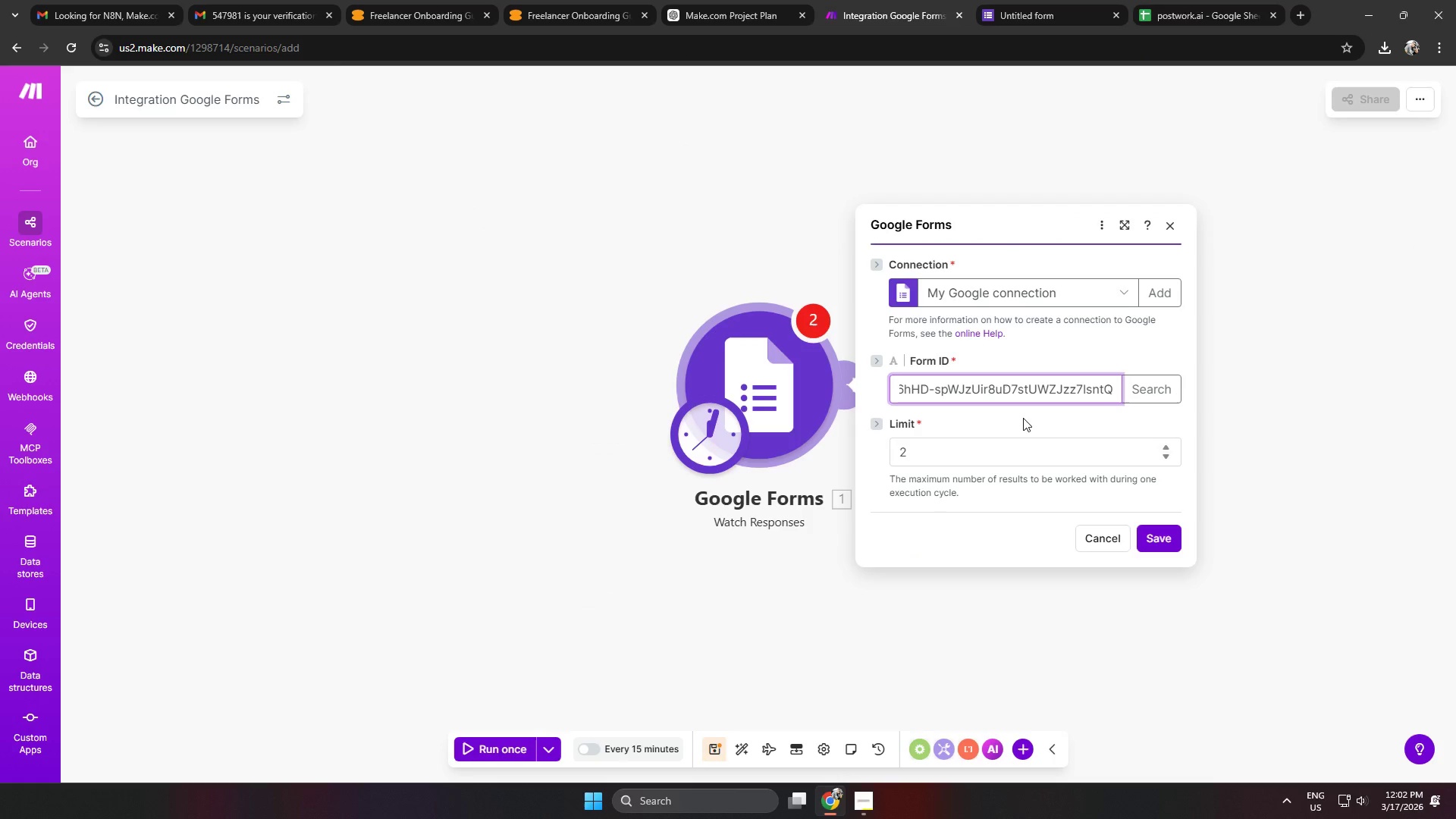 
left_click([1023, 418])
 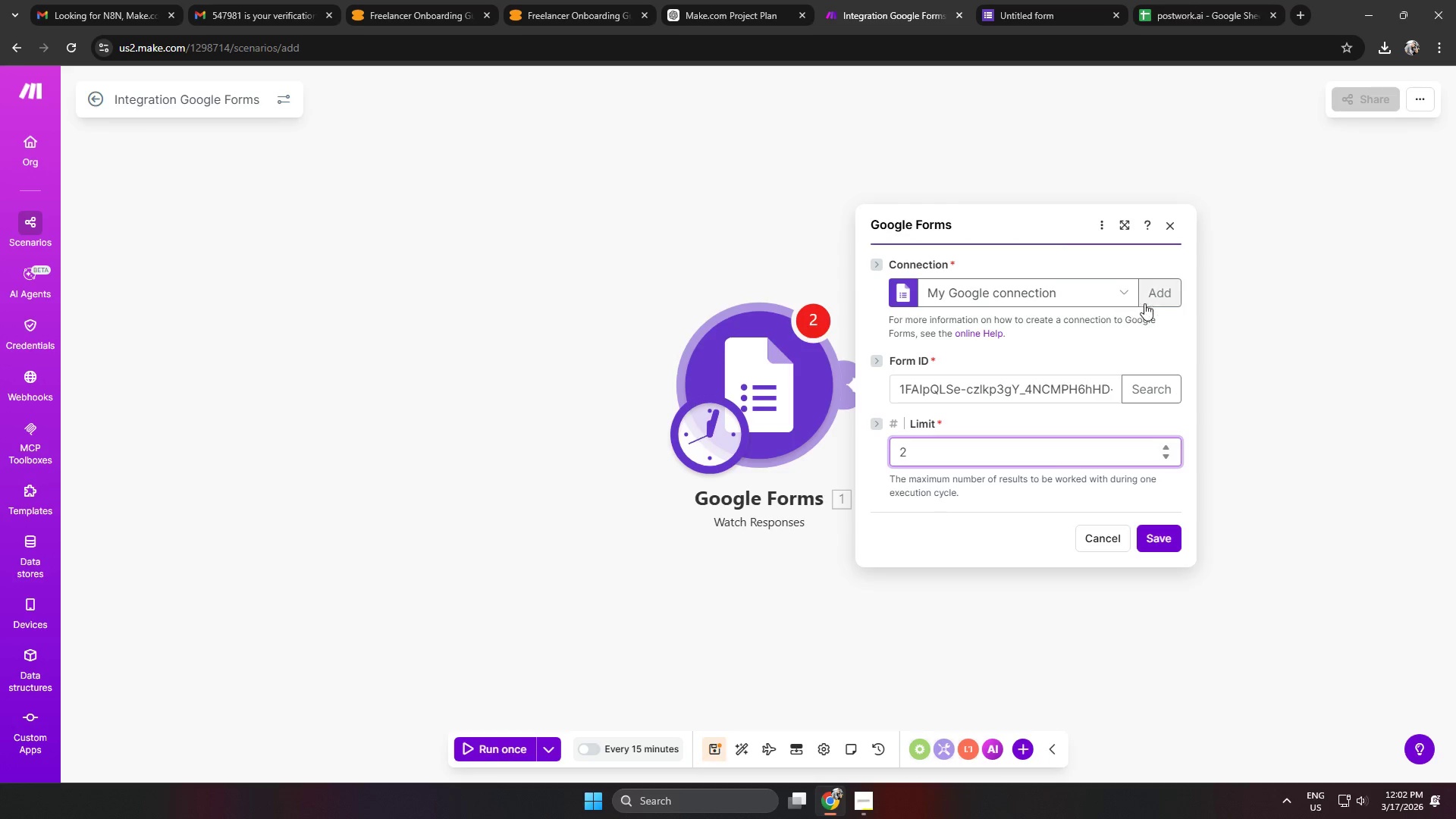 
left_click([1127, 291])
 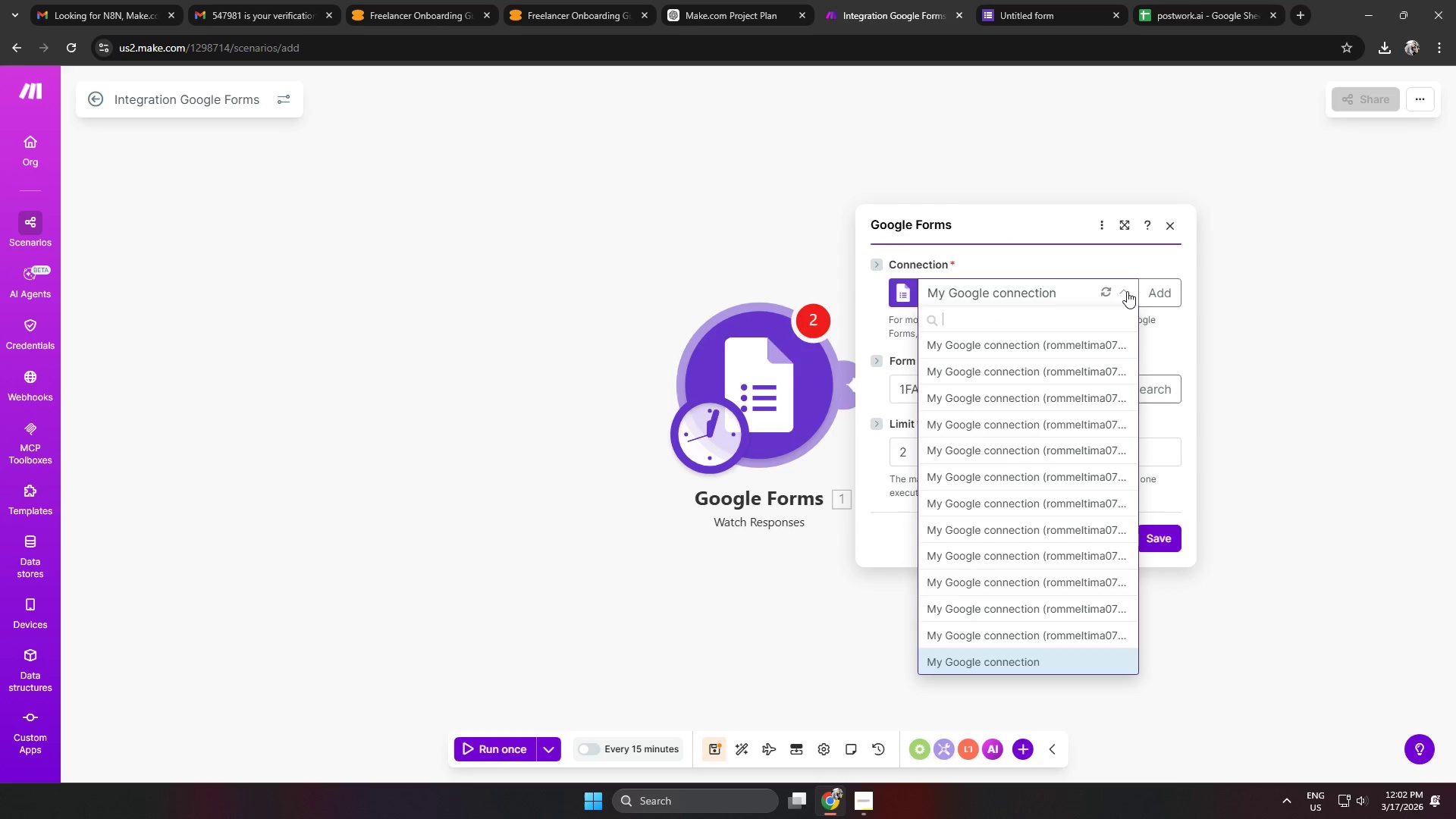 
left_click([1127, 291])
 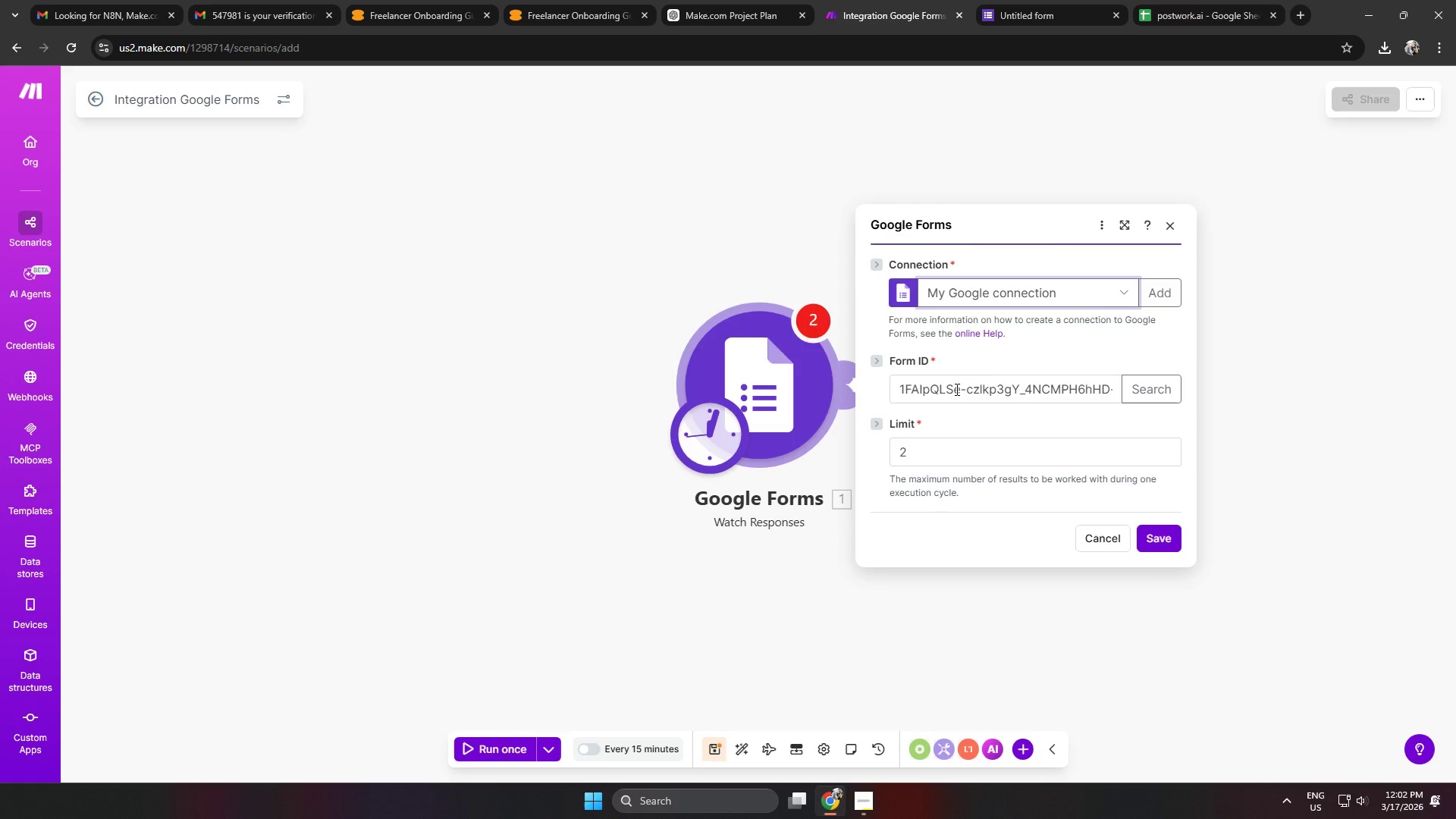 
left_click([1130, 295])
 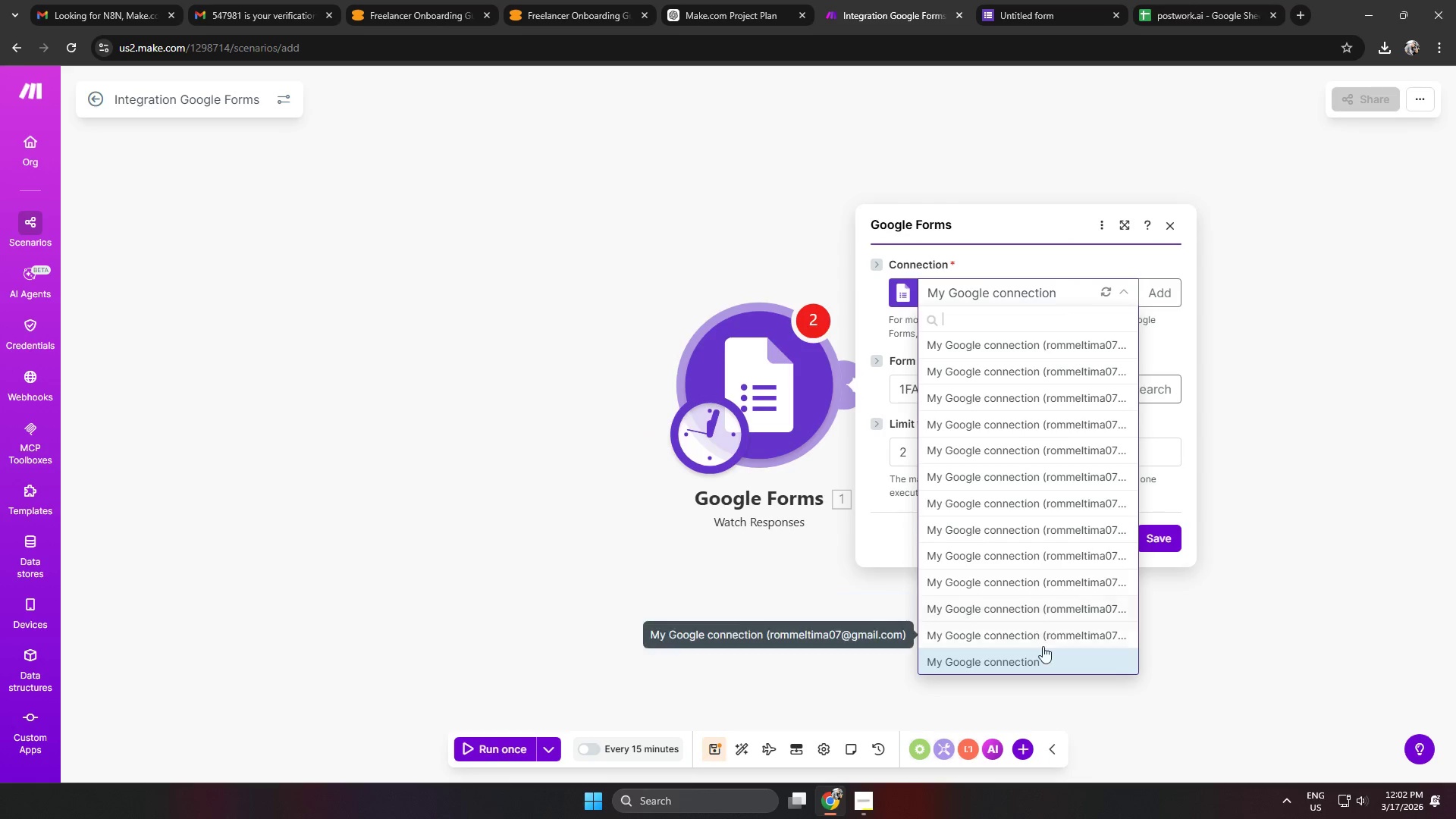 
left_click([1009, 340])
 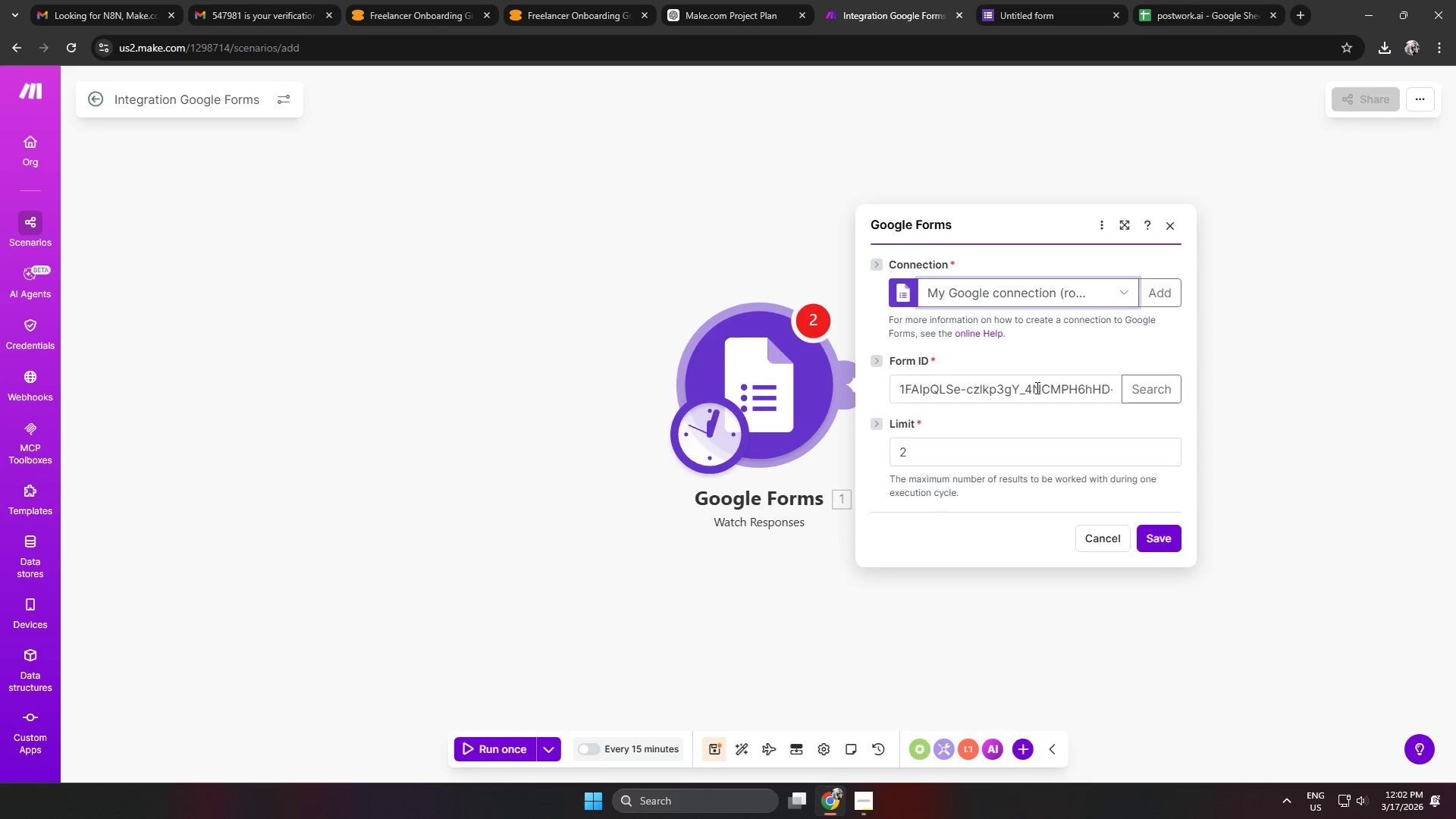 
left_click([1063, 391])
 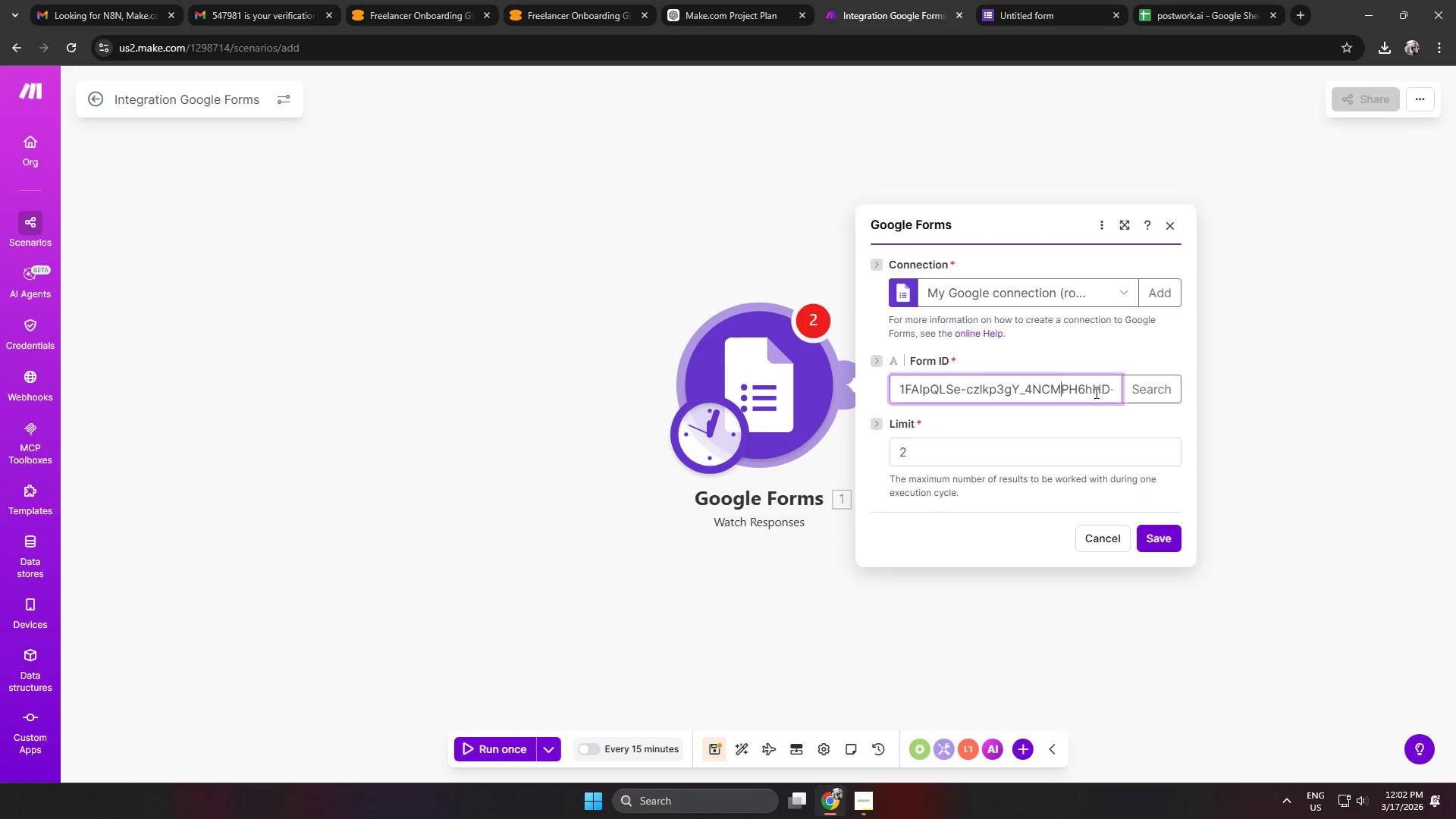 
key(Control+ControlLeft)
 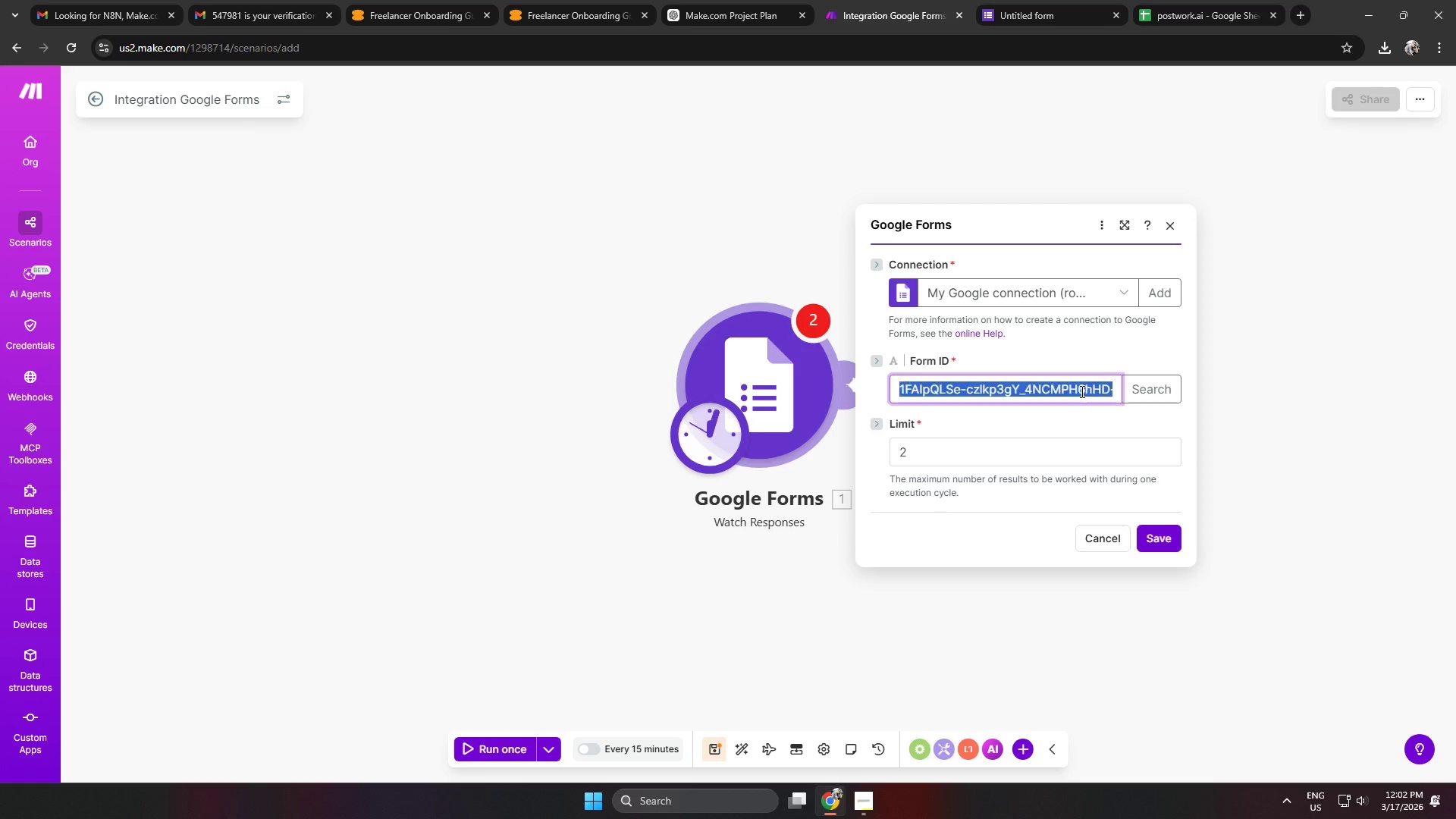 
key(Control+A)
 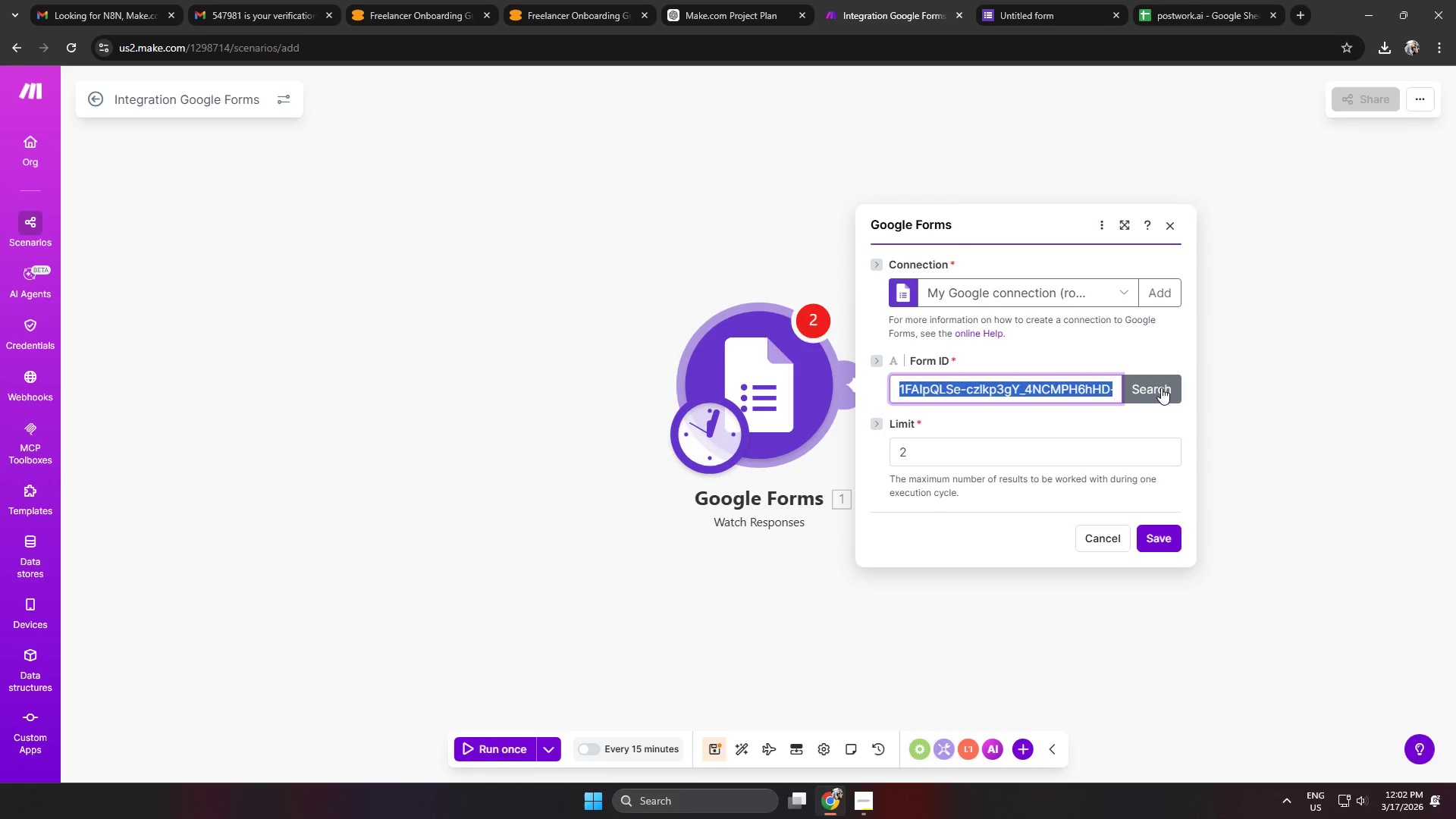 
left_click([1161, 387])
 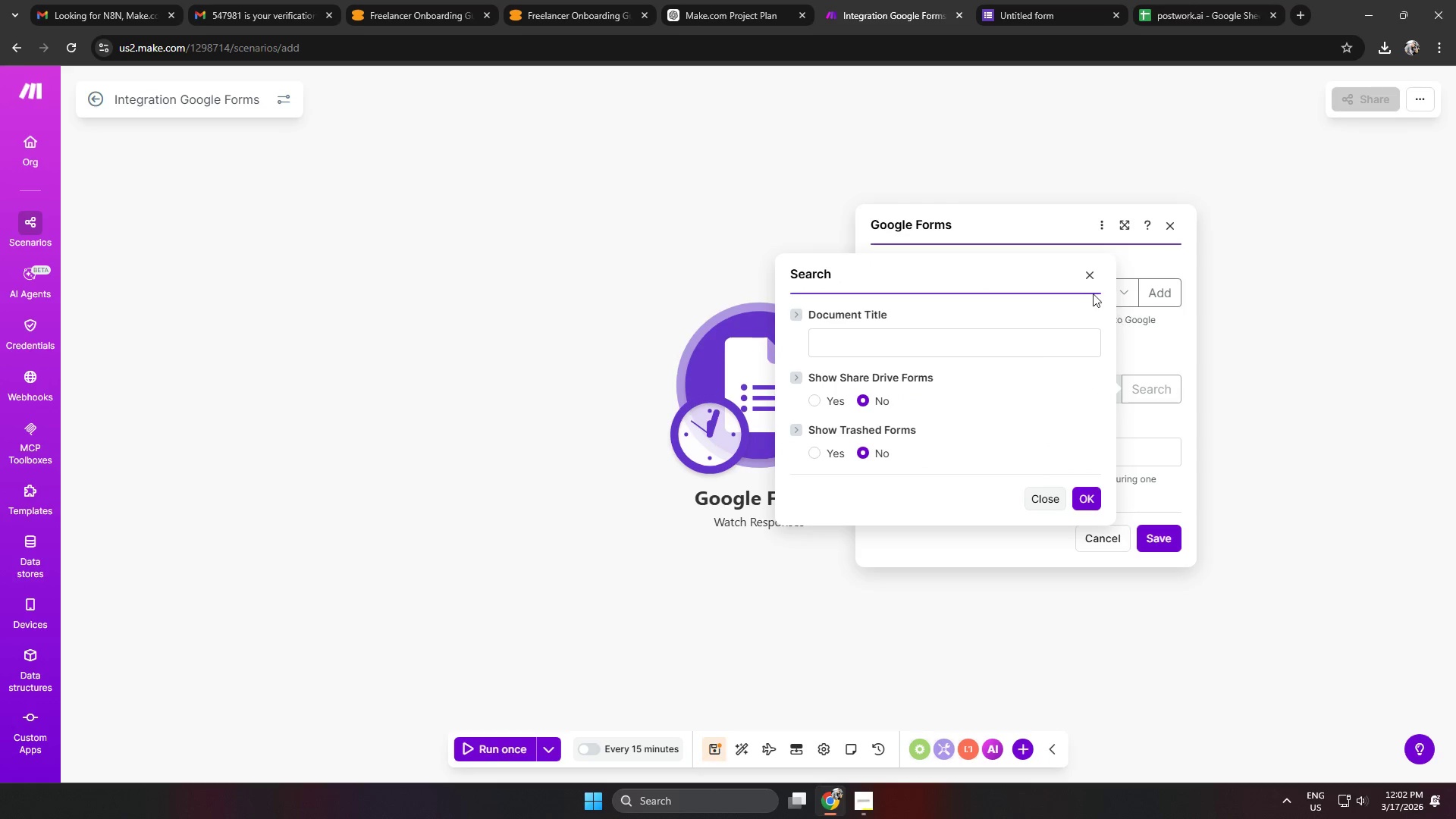 
double_click([1085, 281])
 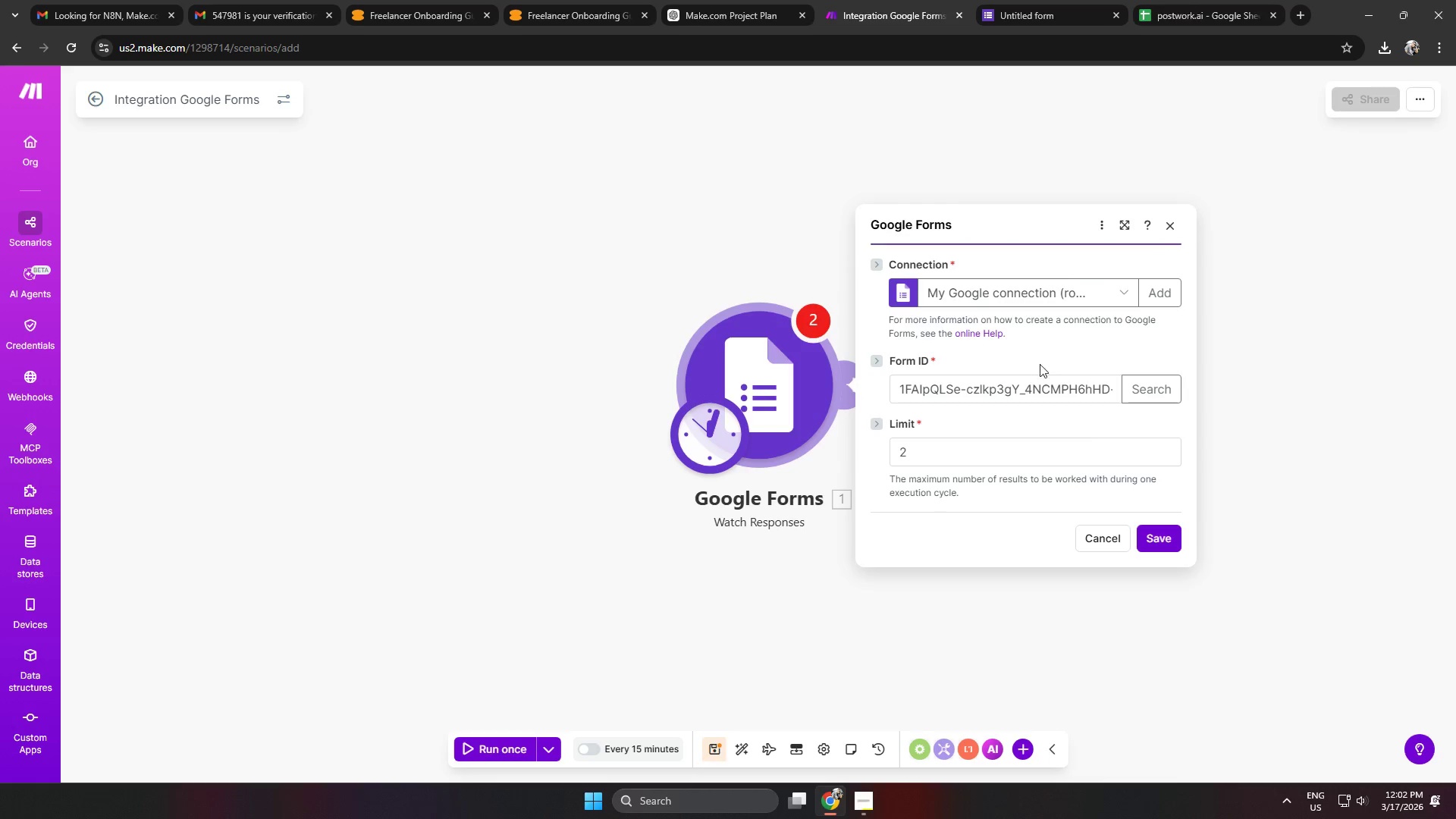 
left_click([1040, 393])
 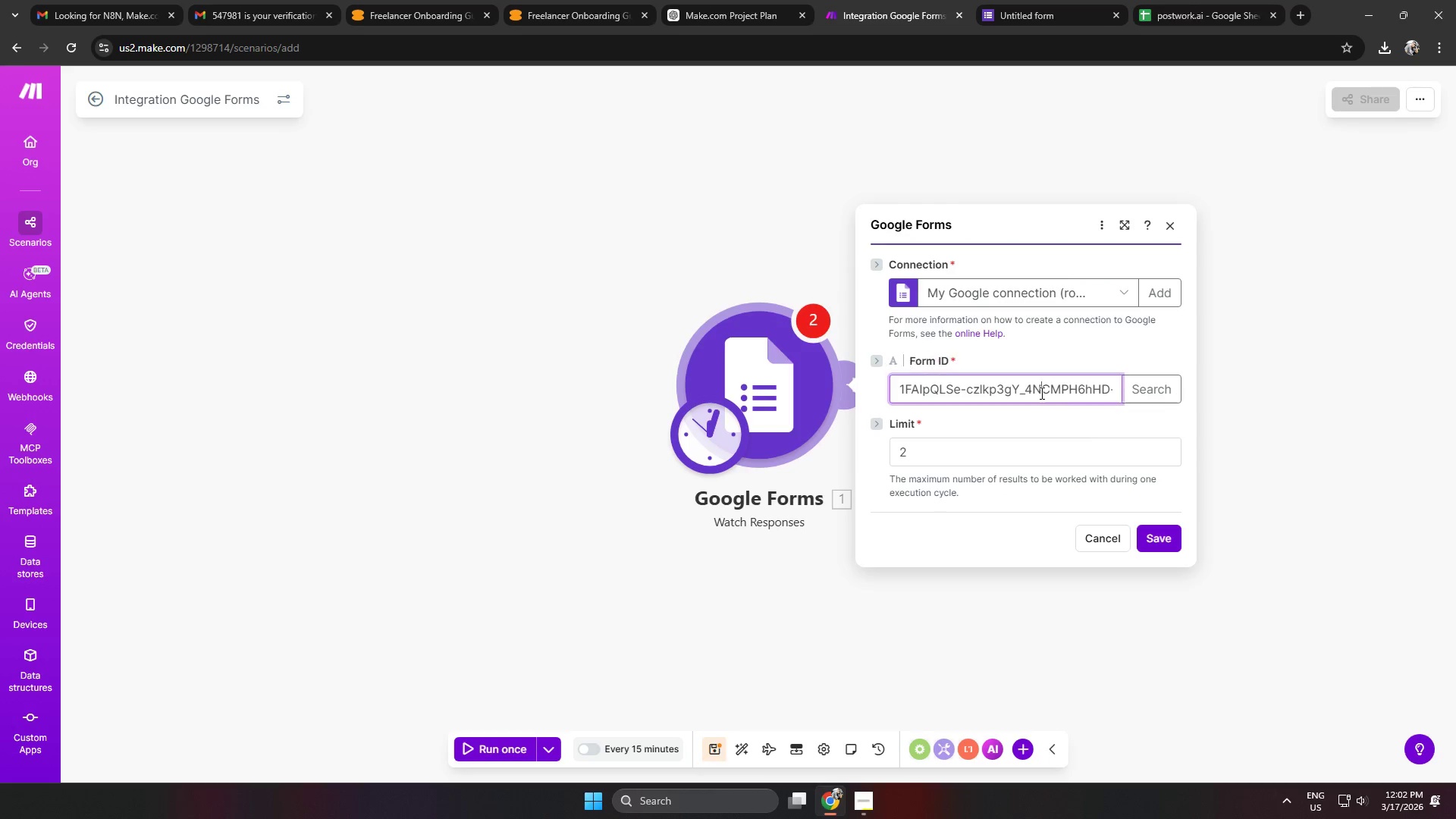 
key(Control+ControlLeft)
 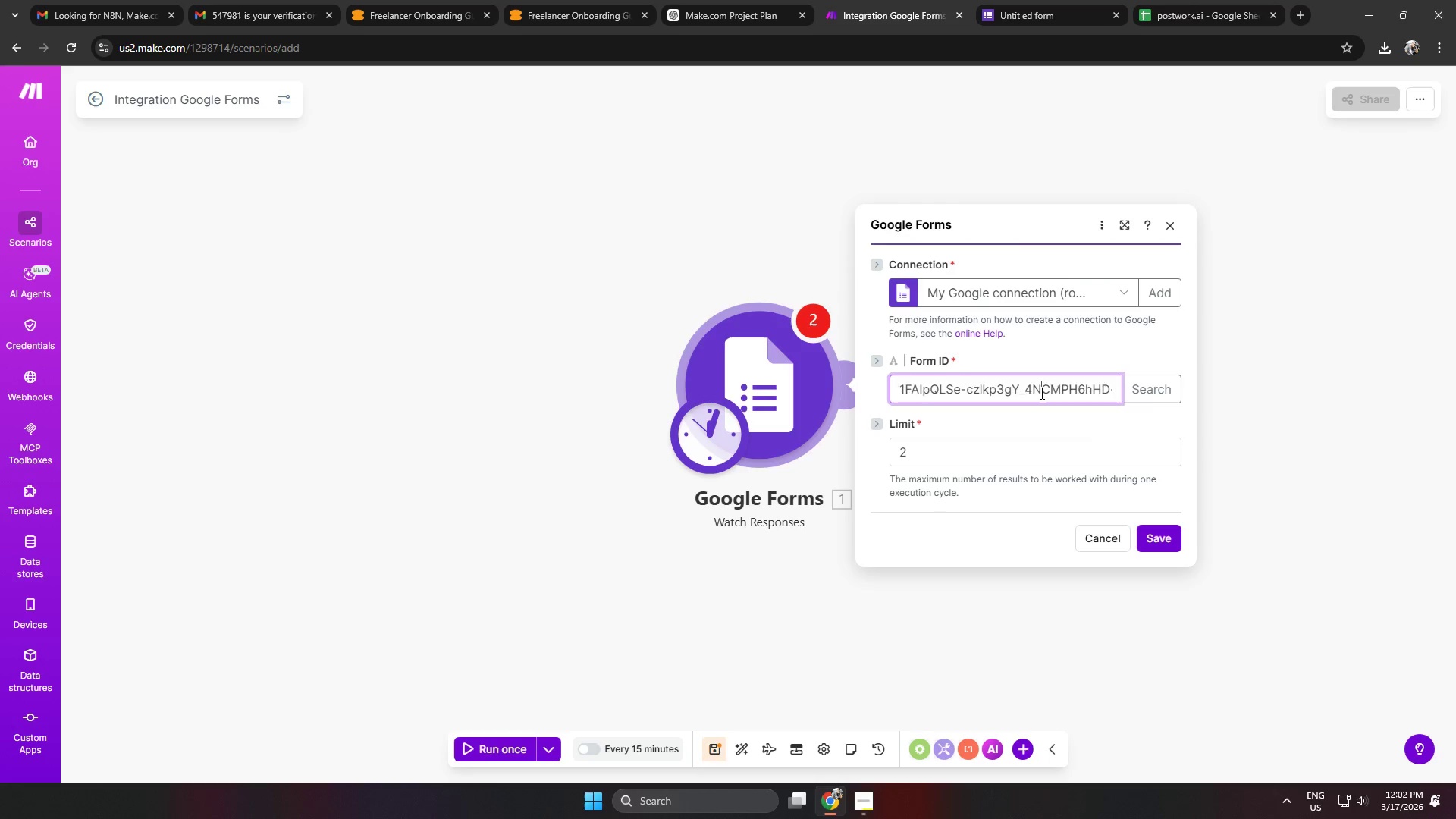 
key(Control+A)
 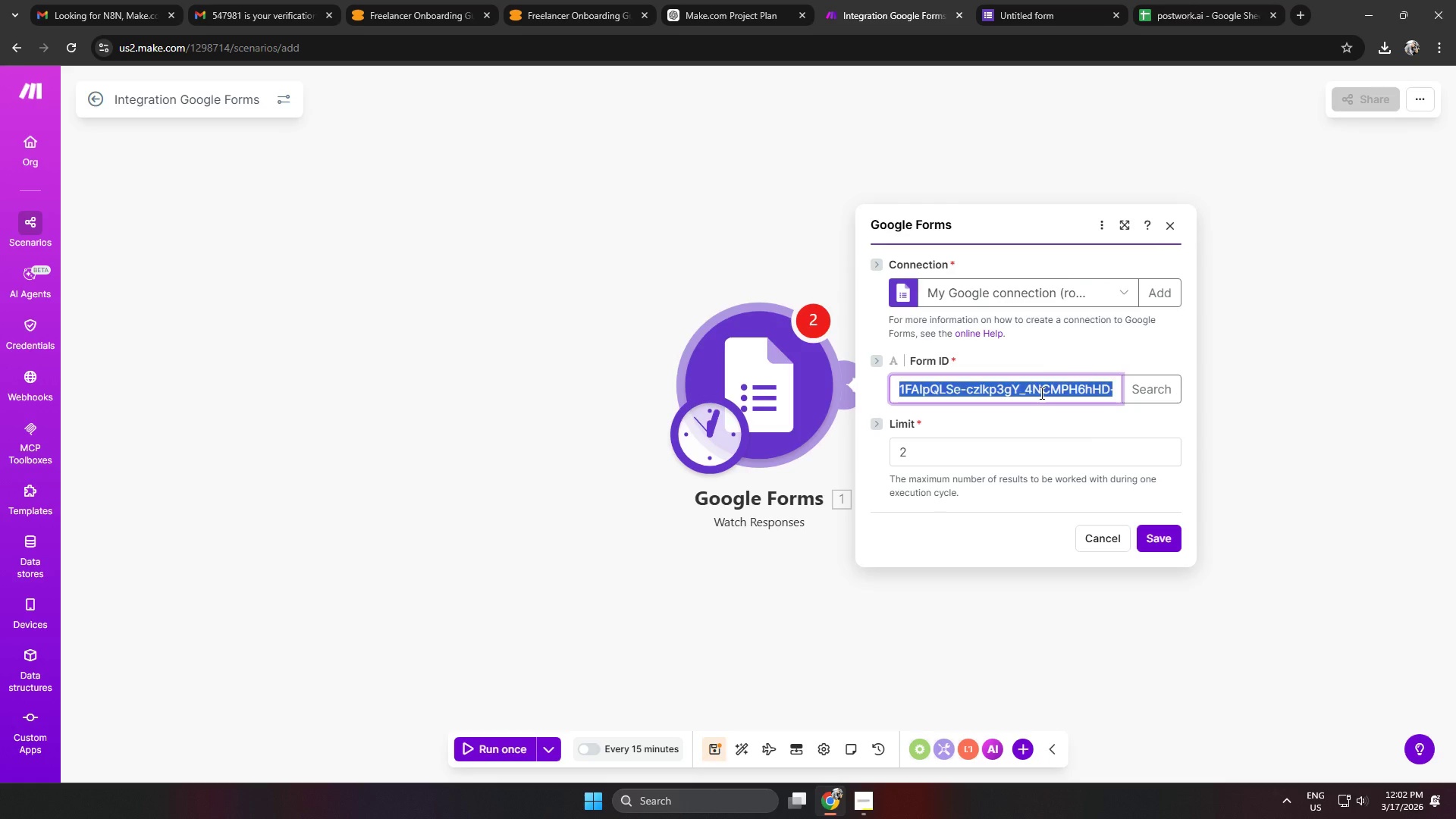 
key(Backspace)
 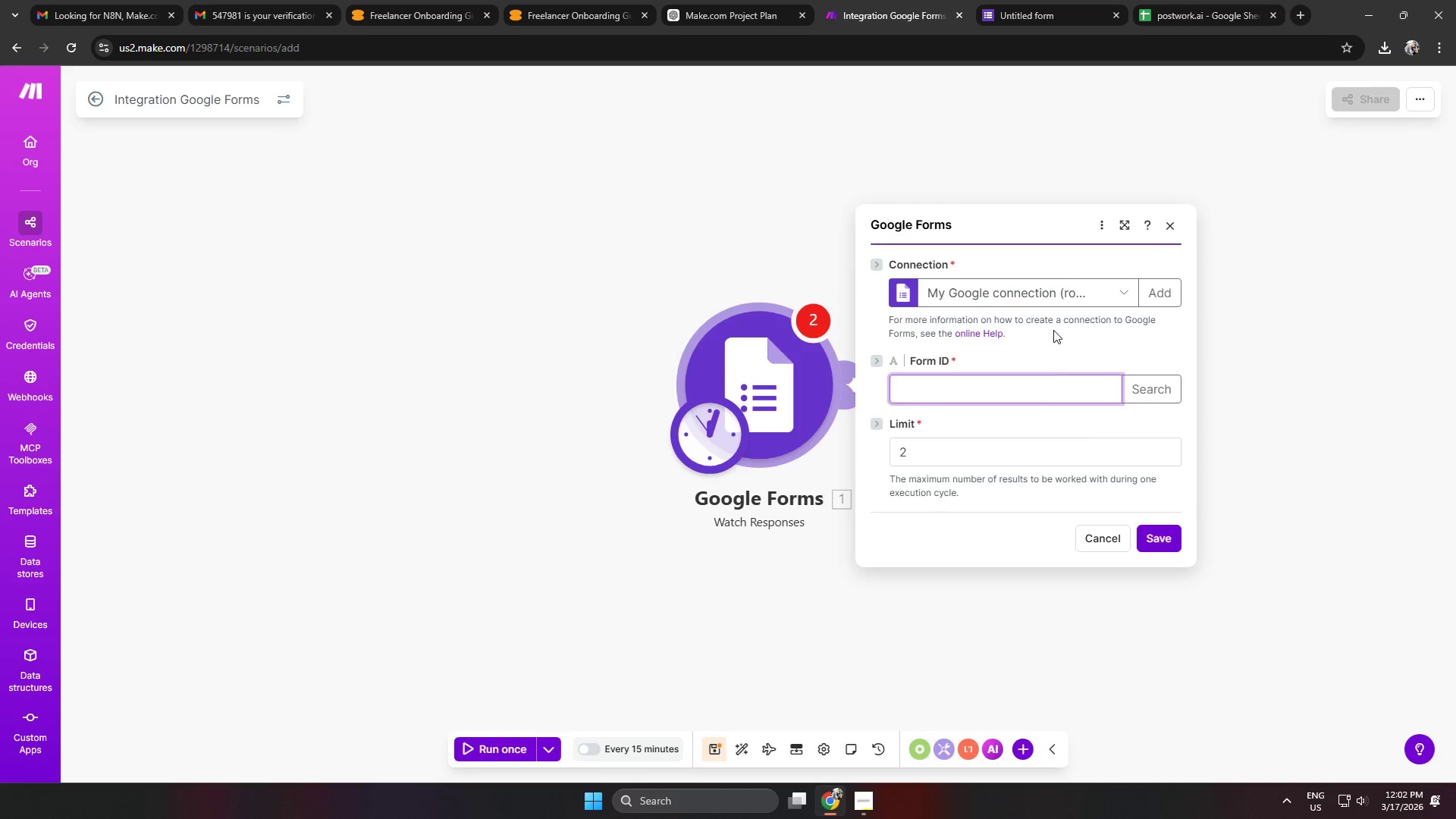 
left_click([1057, 302])
 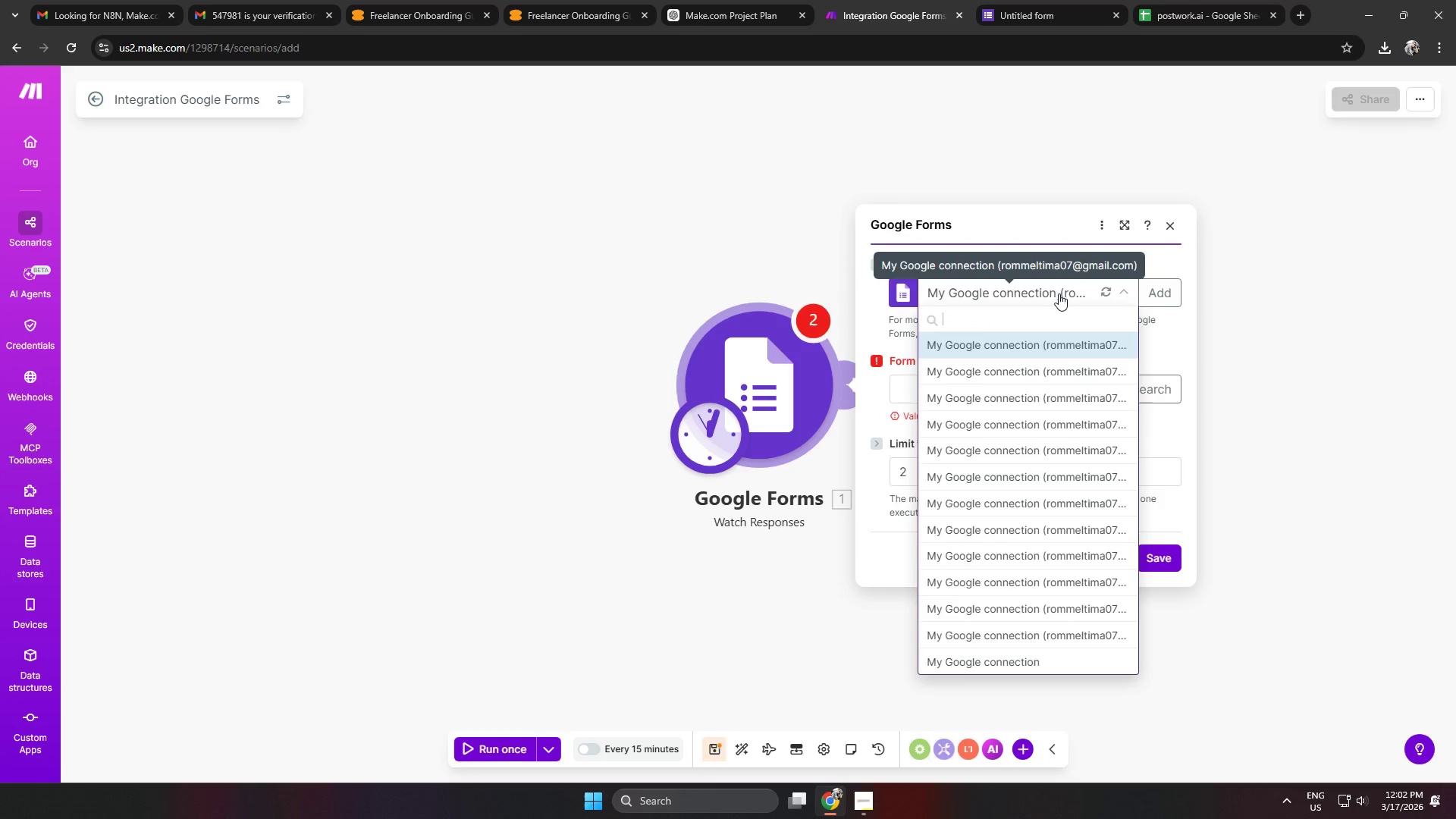 
left_click([1059, 292])
 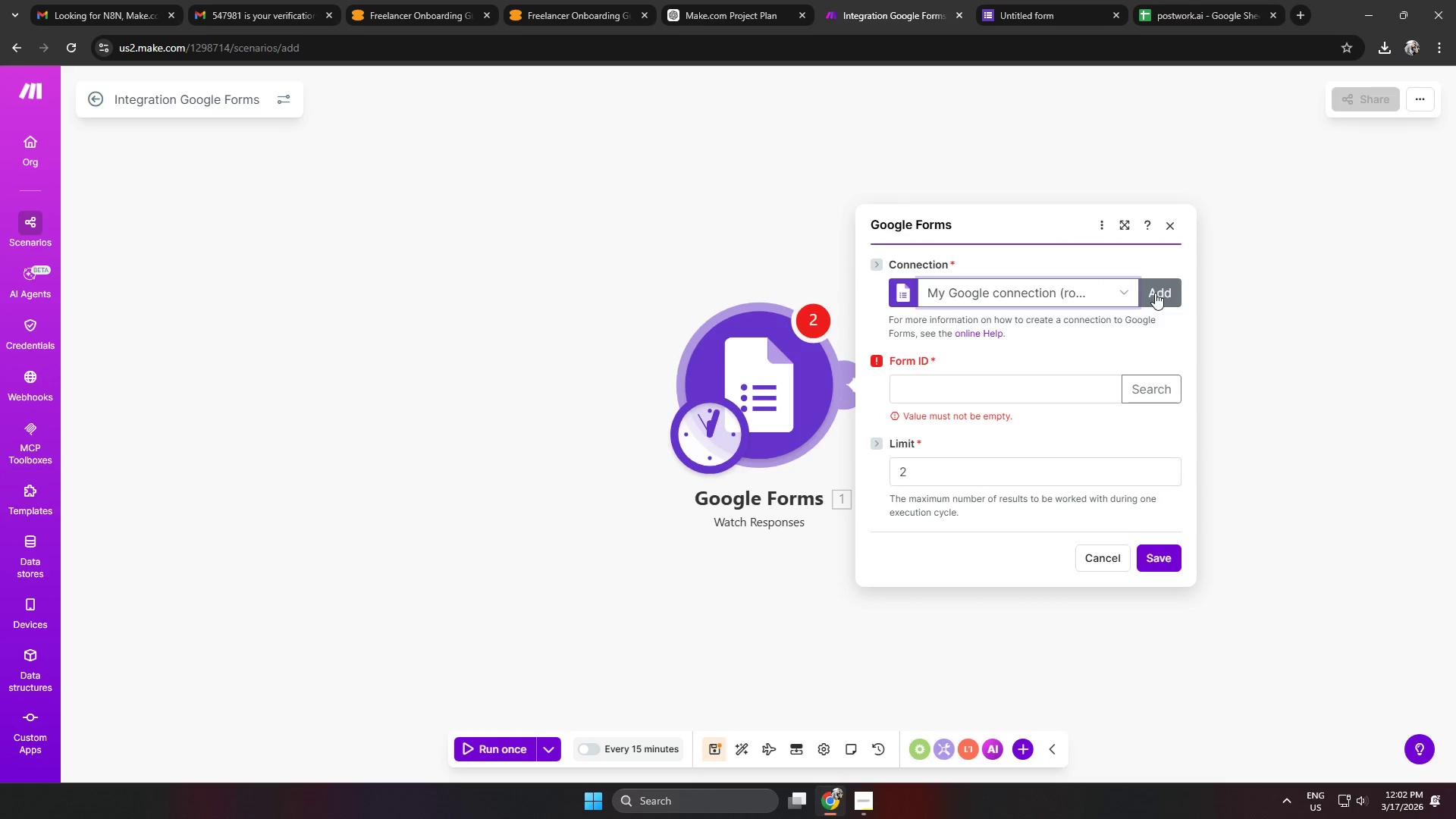 
left_click([1155, 293])
 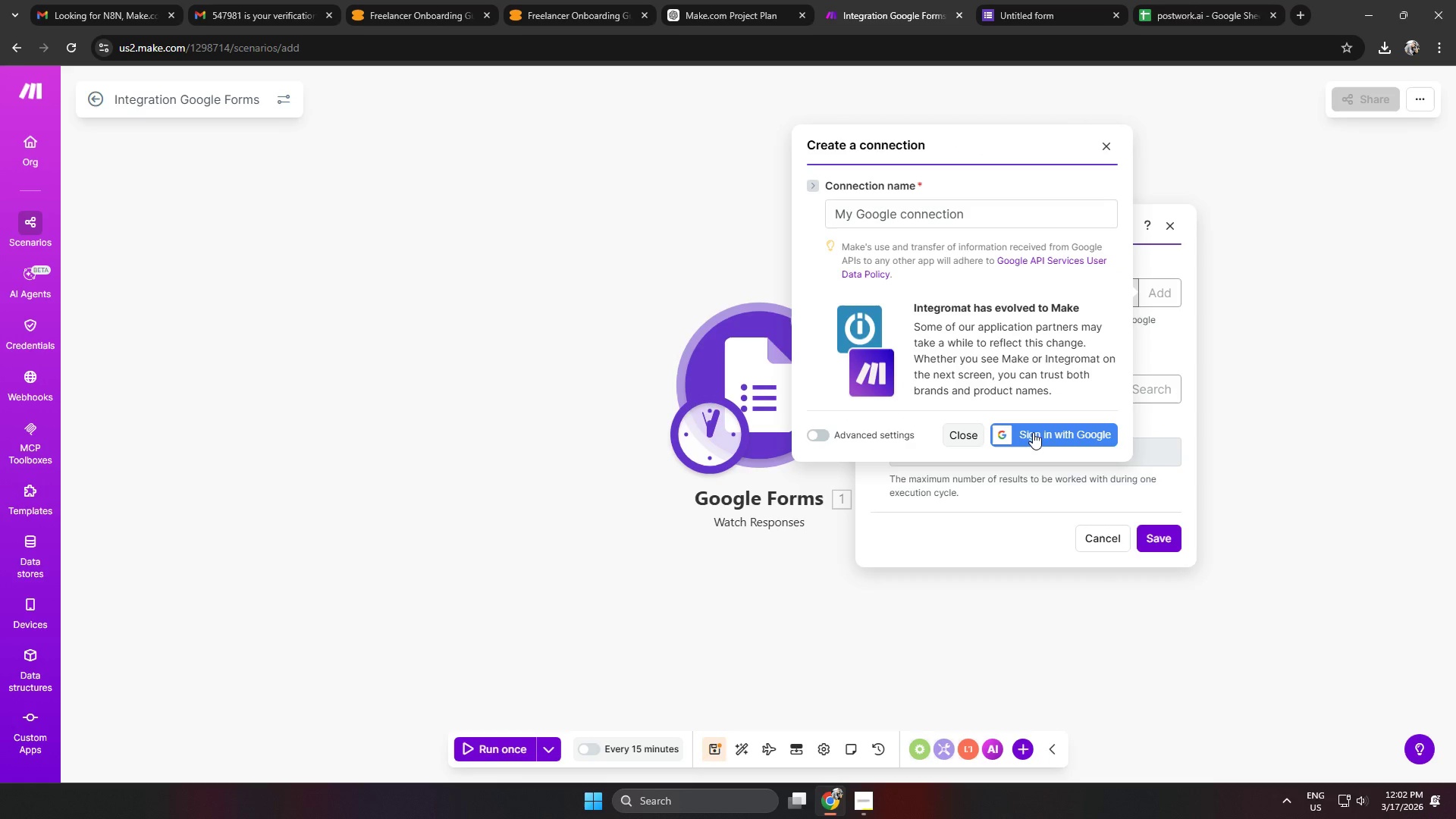 
left_click([815, 439])
 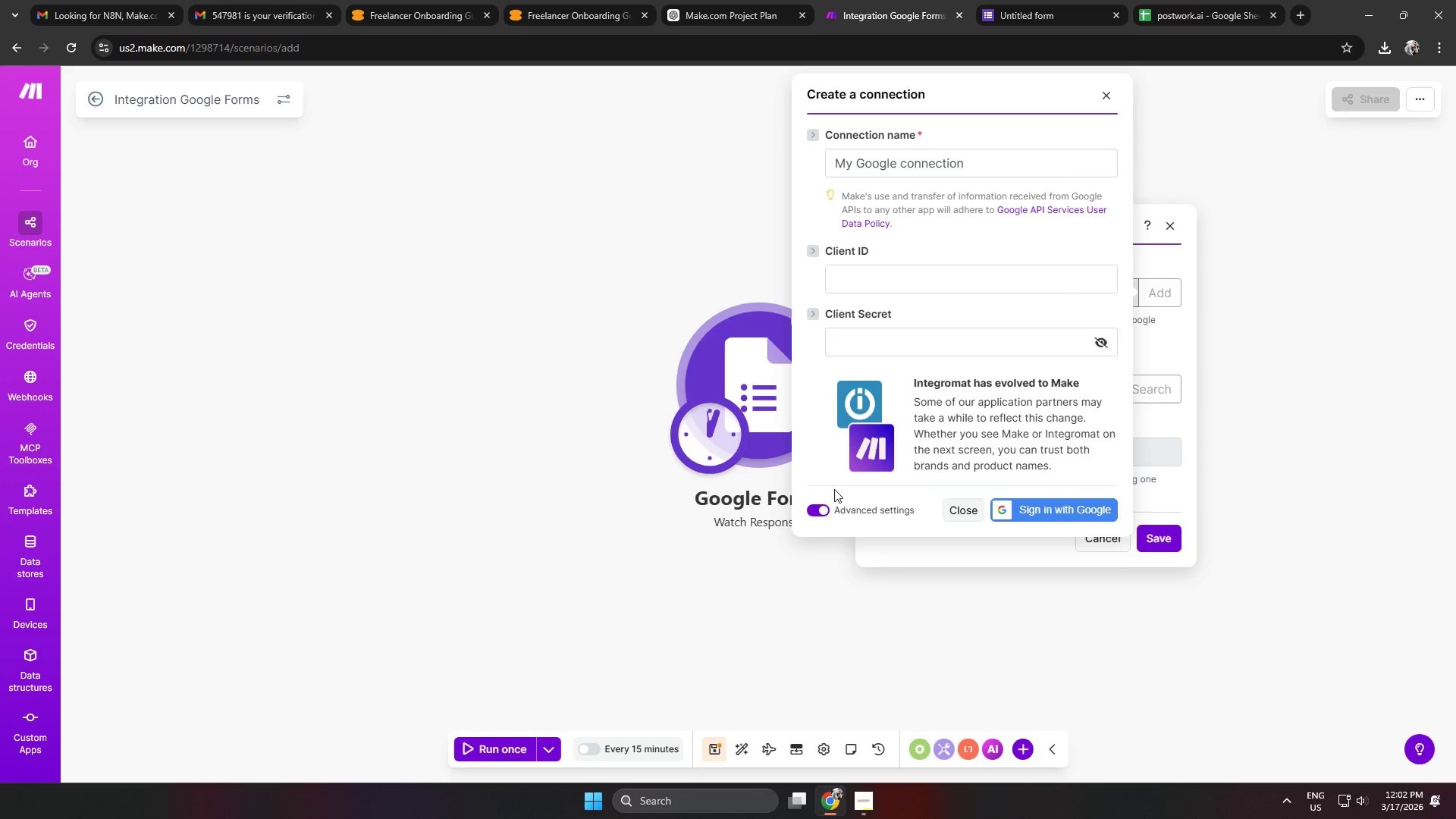 
left_click([814, 506])
 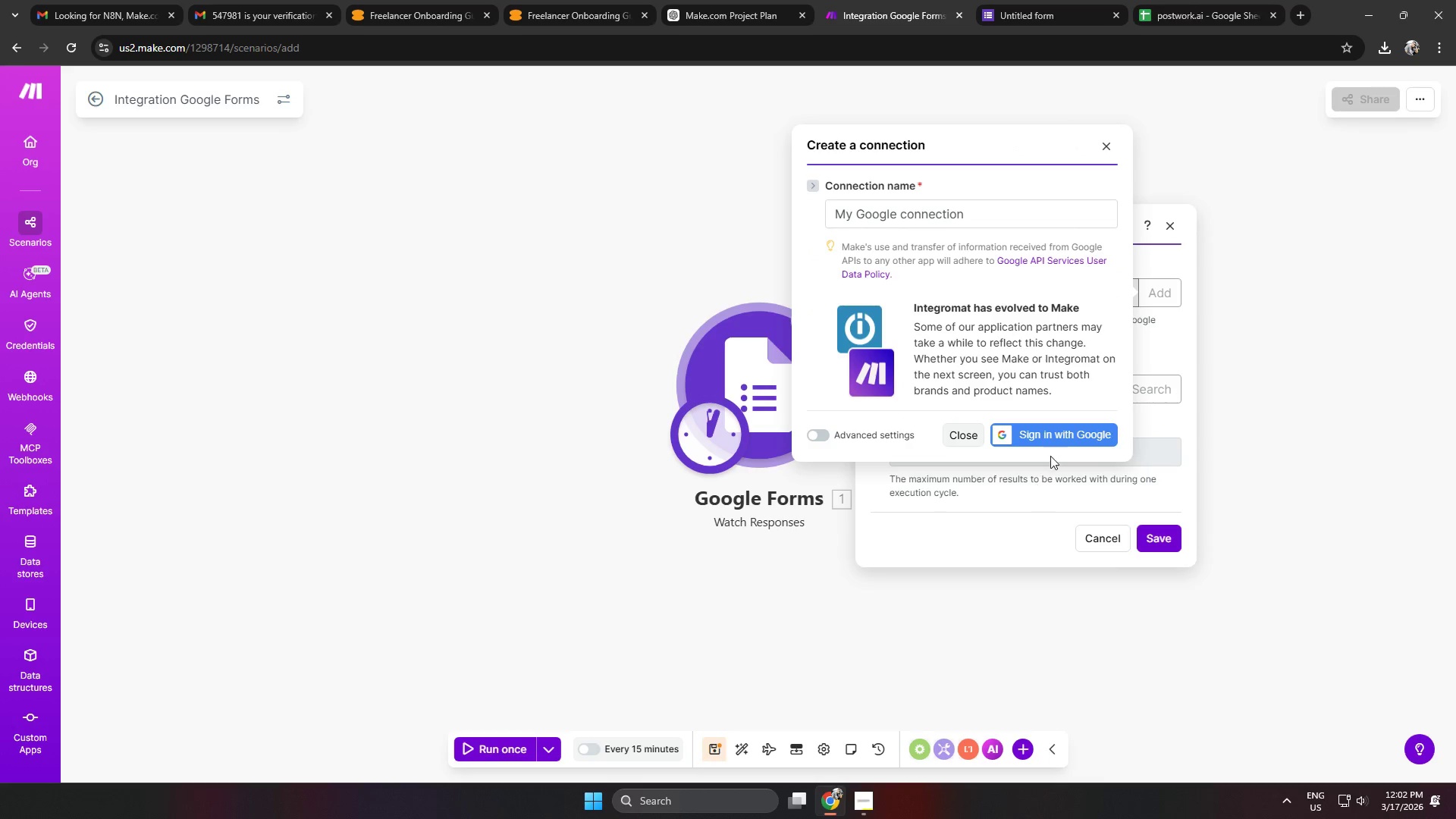 
left_click([1052, 442])
 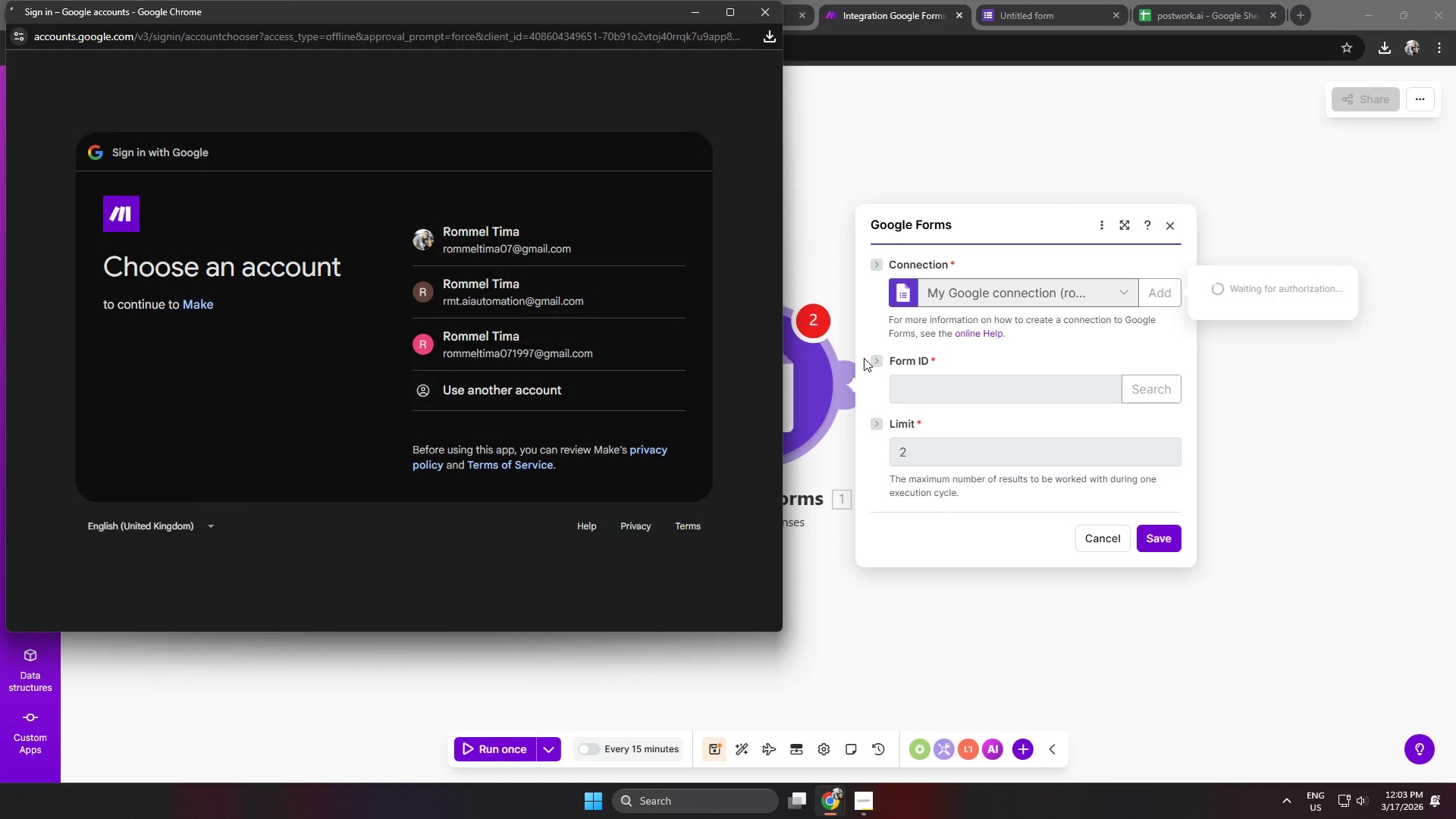 
left_click([519, 237])
 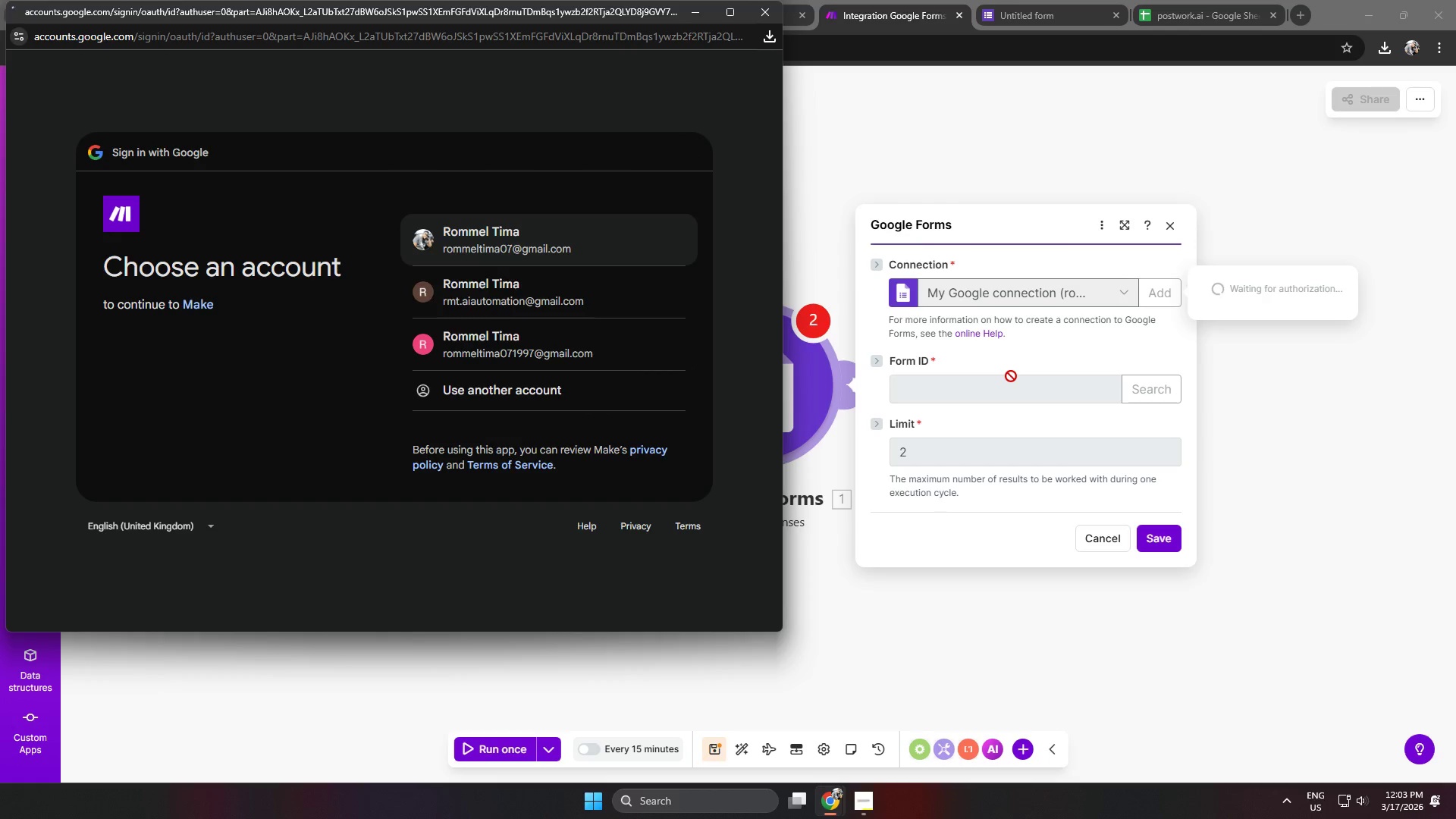 
left_click([672, 434])
 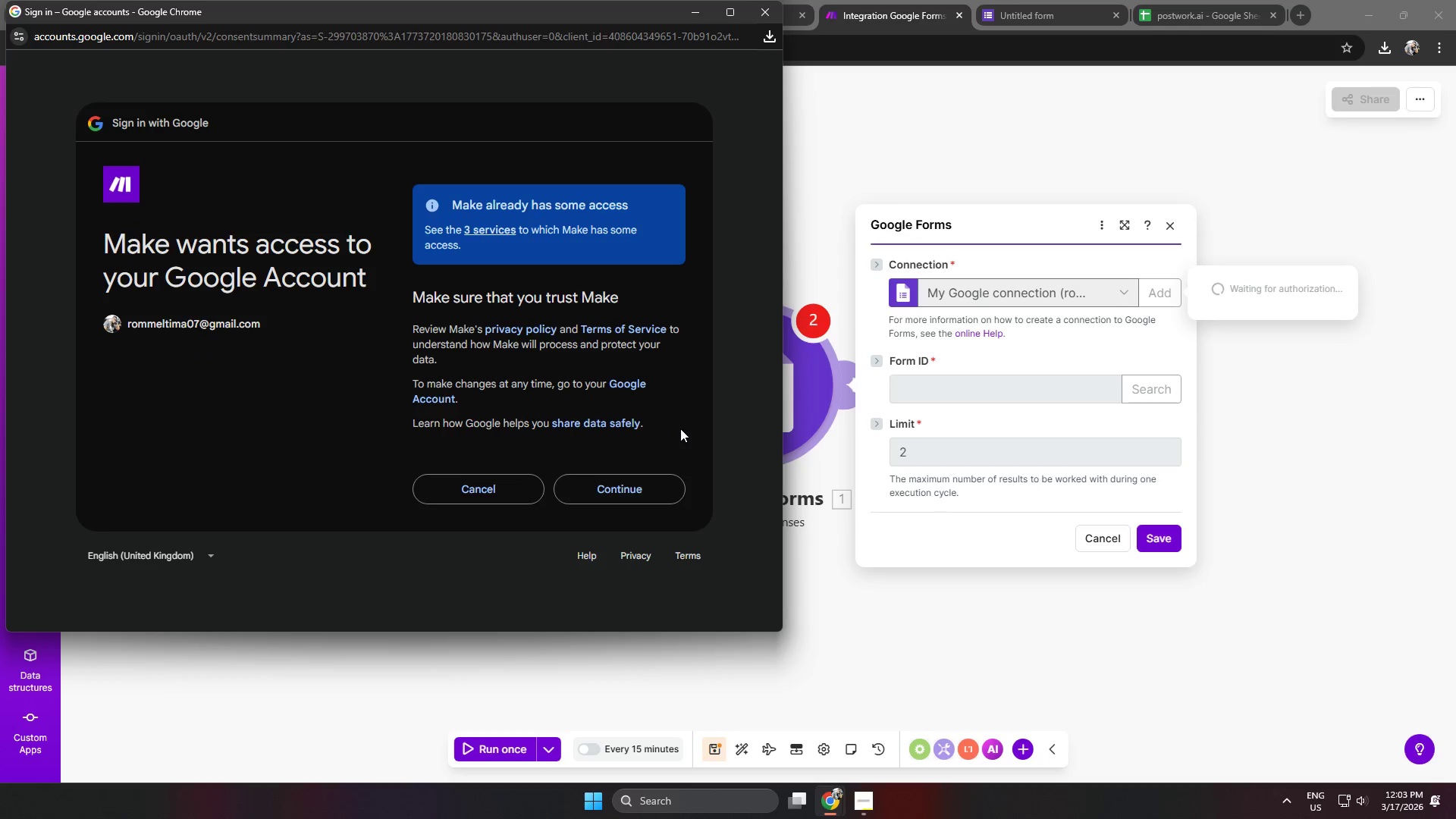 
left_click([626, 490])
 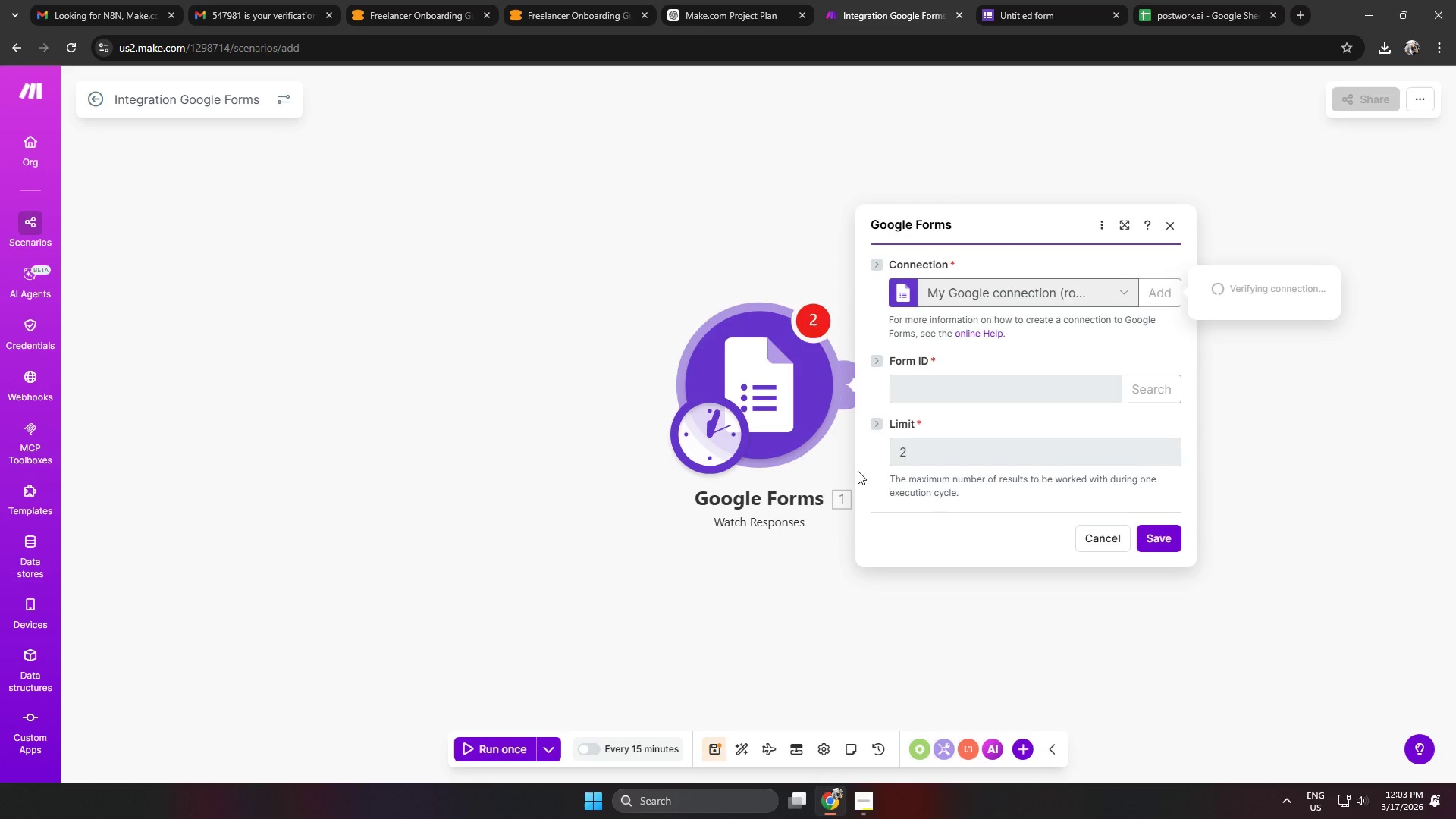 
wait(5.42)
 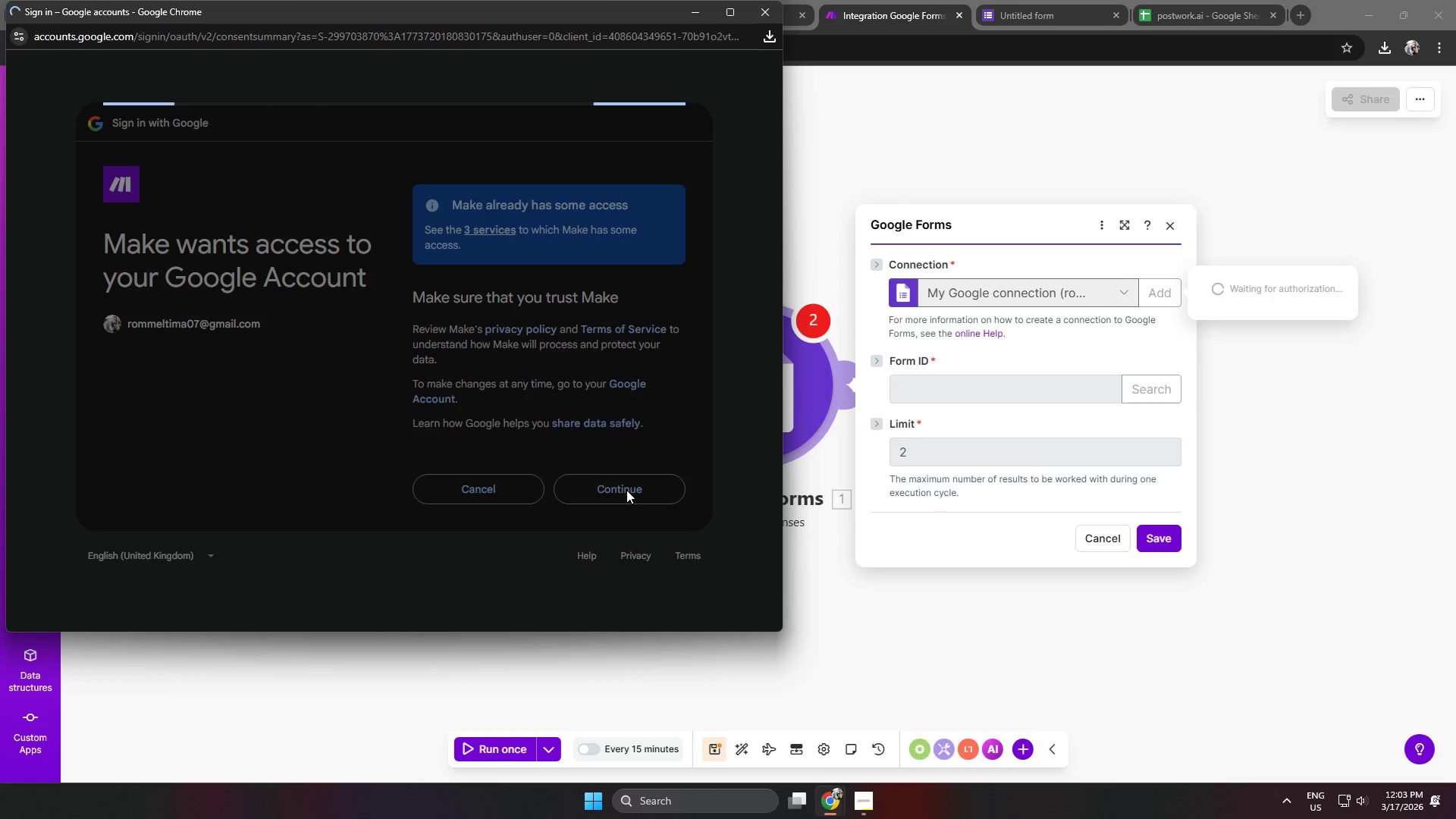 
left_click([1003, 393])
 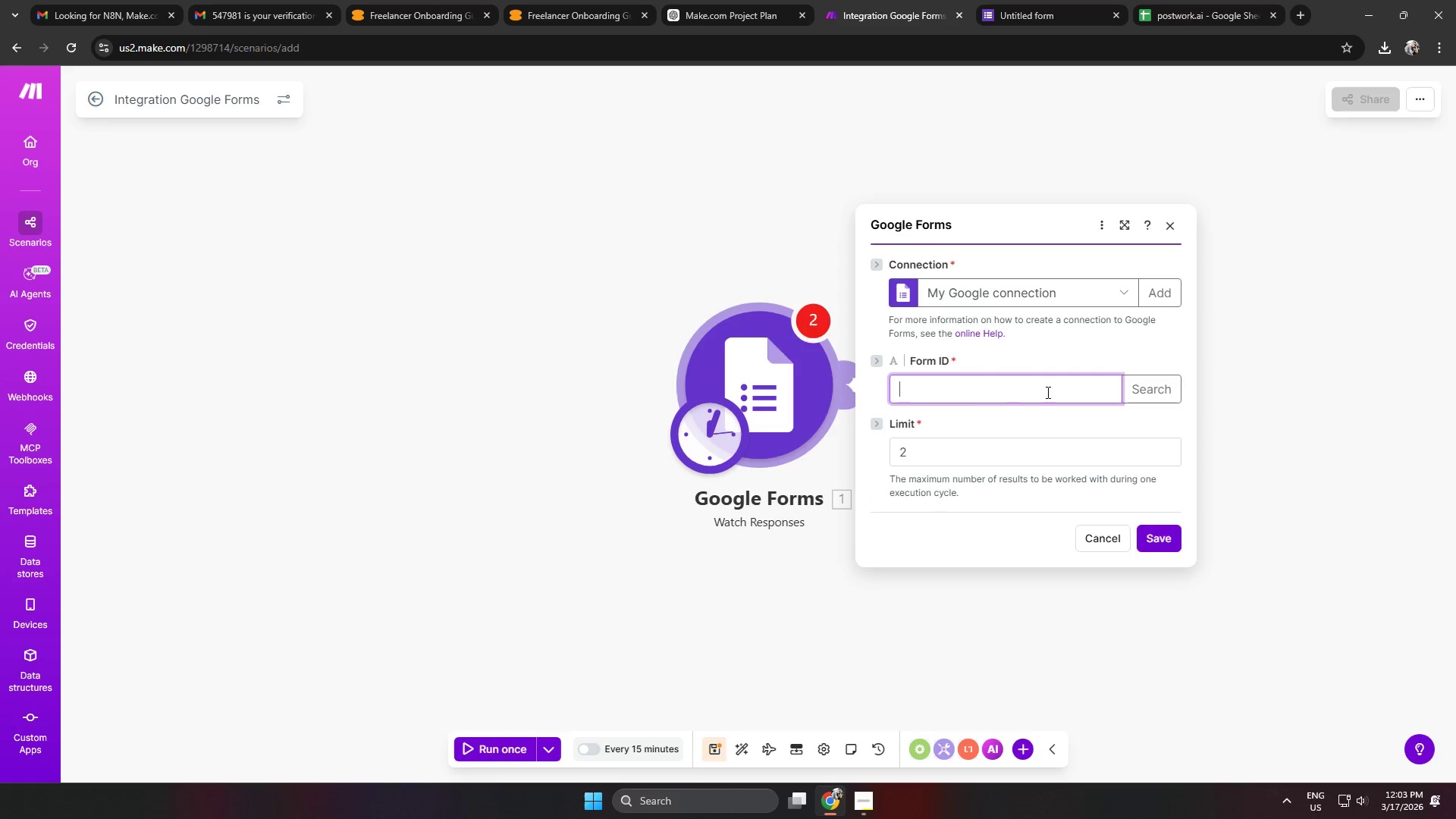 
key(Control+V)
 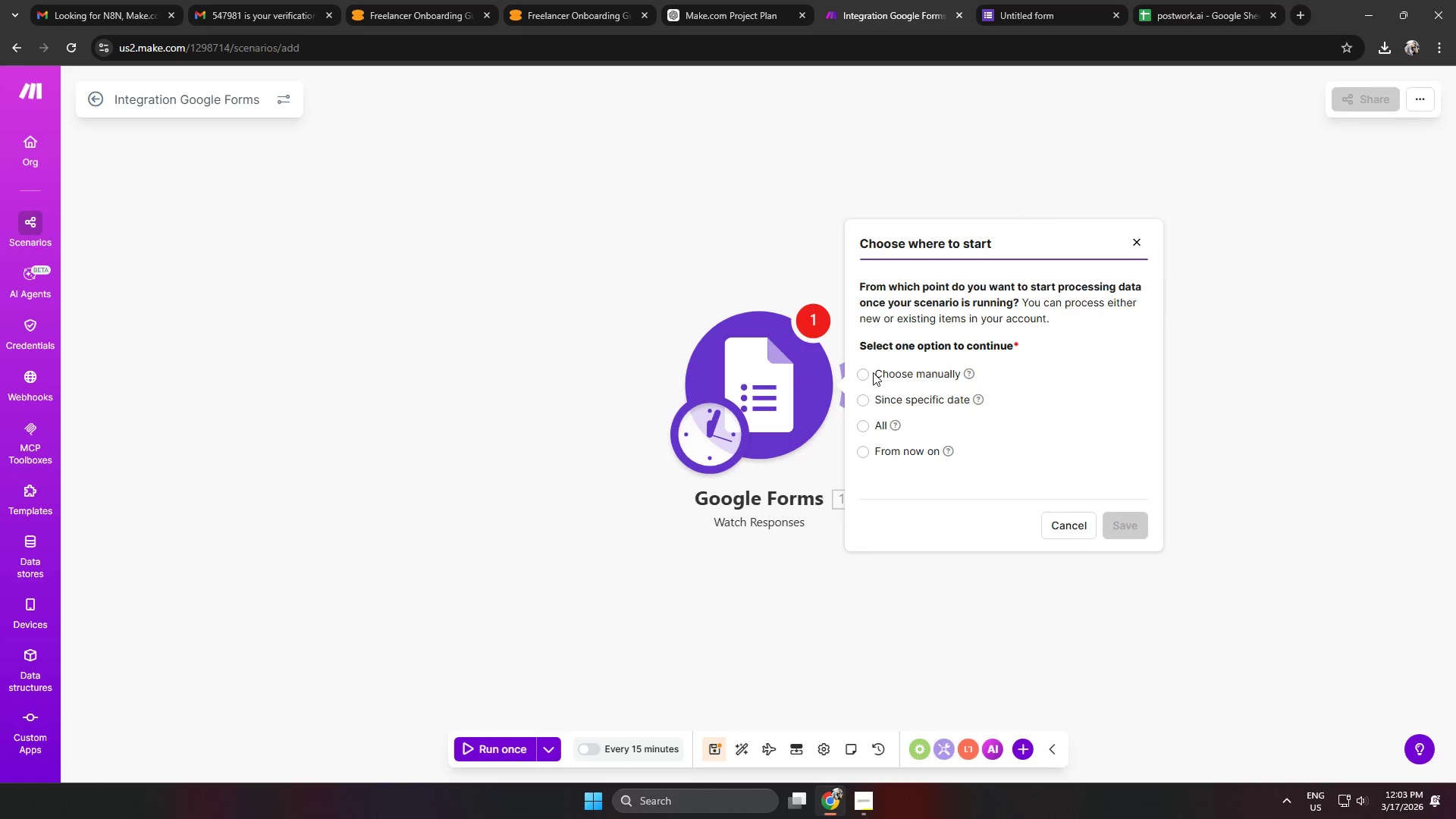 
left_click([864, 369])
 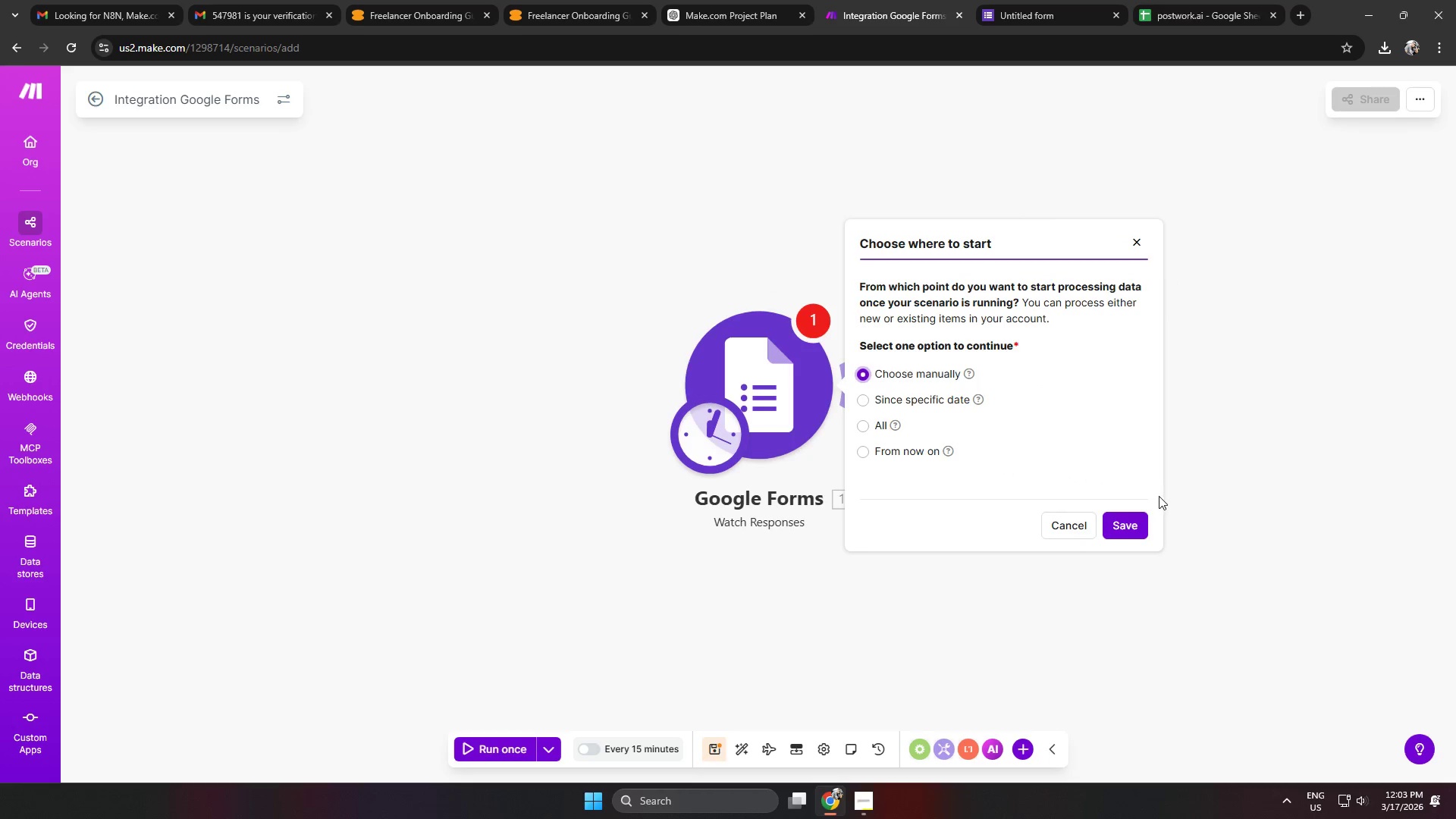 
left_click([1128, 522])
 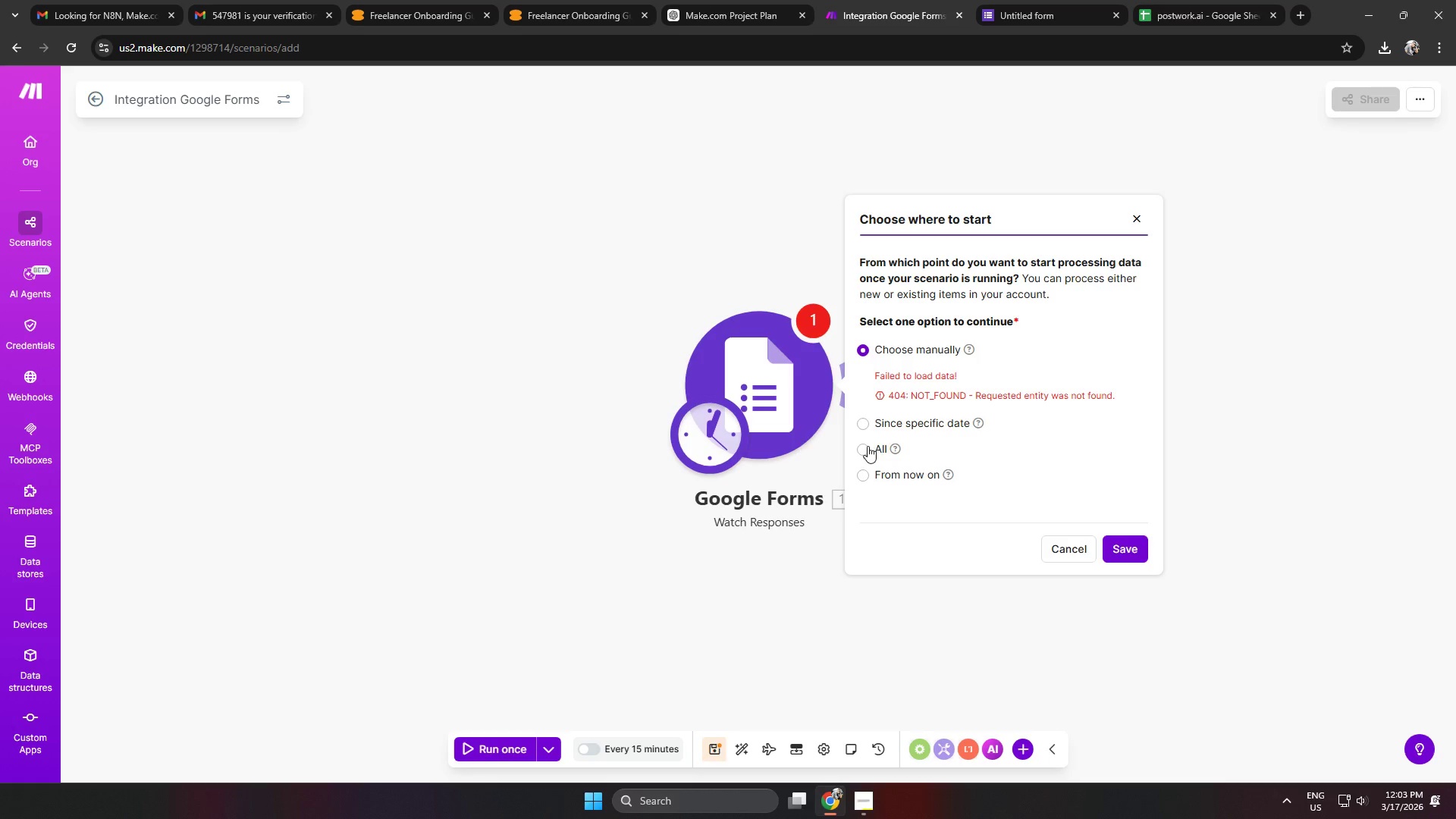 
left_click([868, 446])
 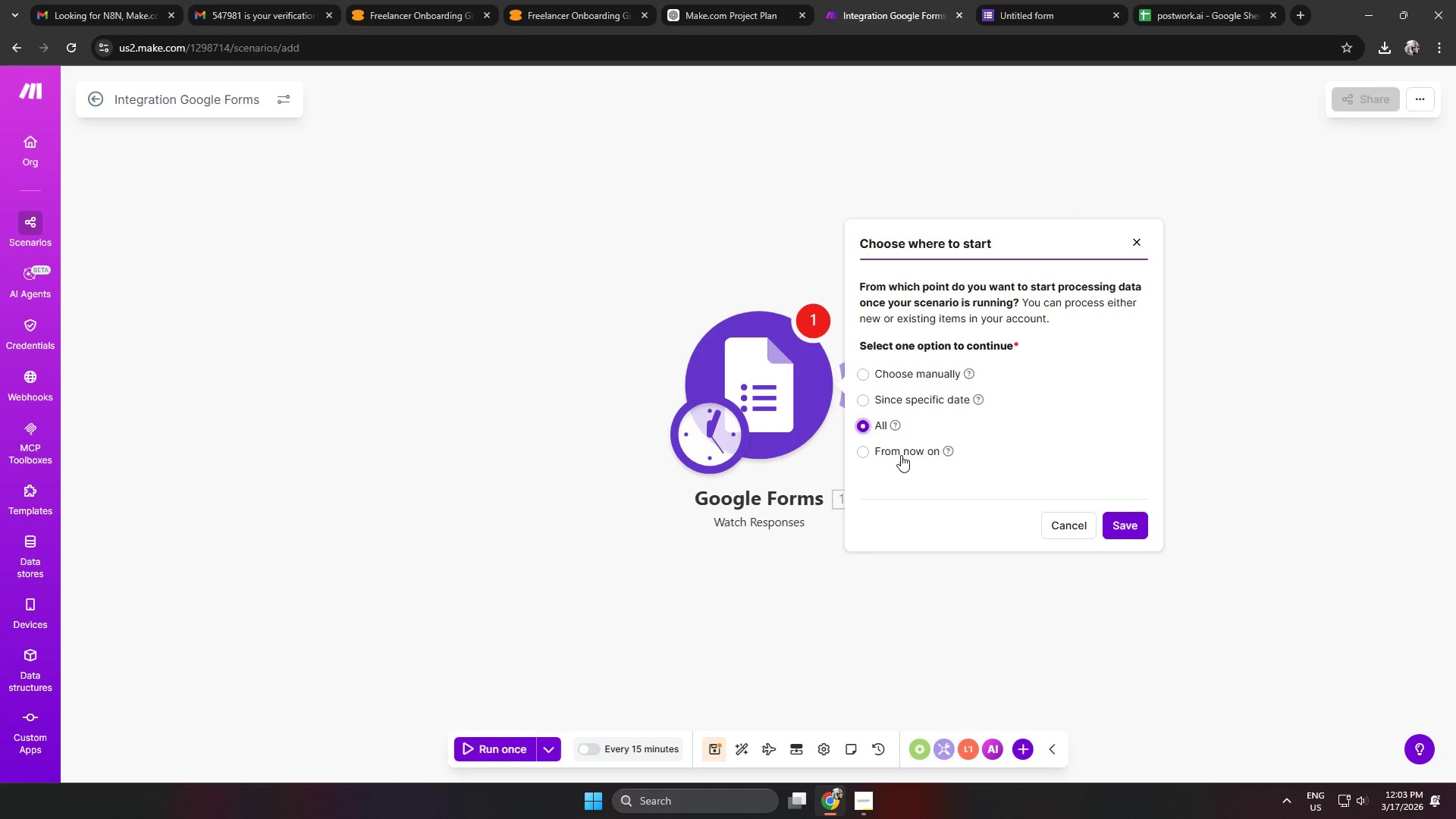 
double_click([1143, 525])
 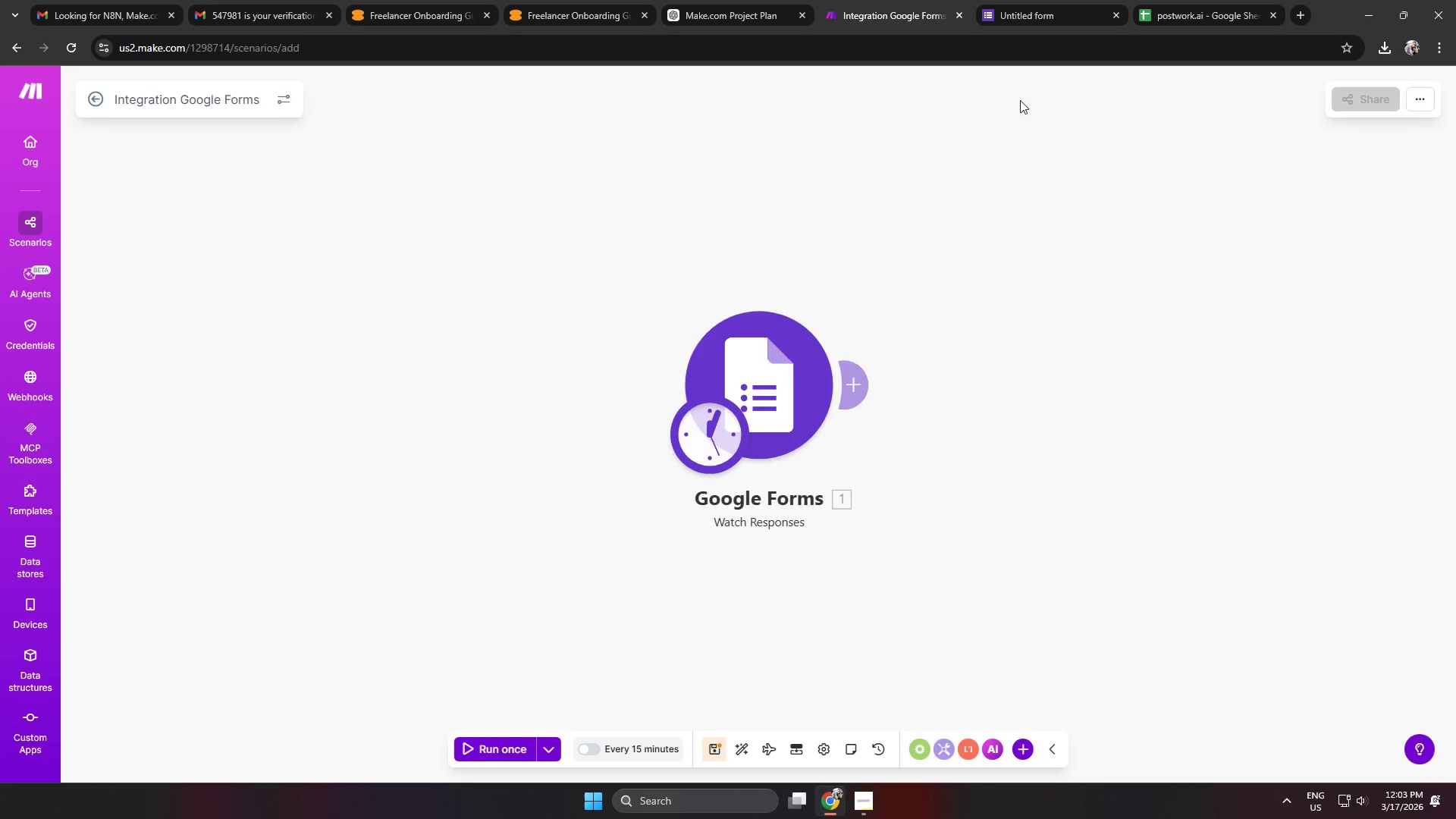 
left_click([704, 2])
 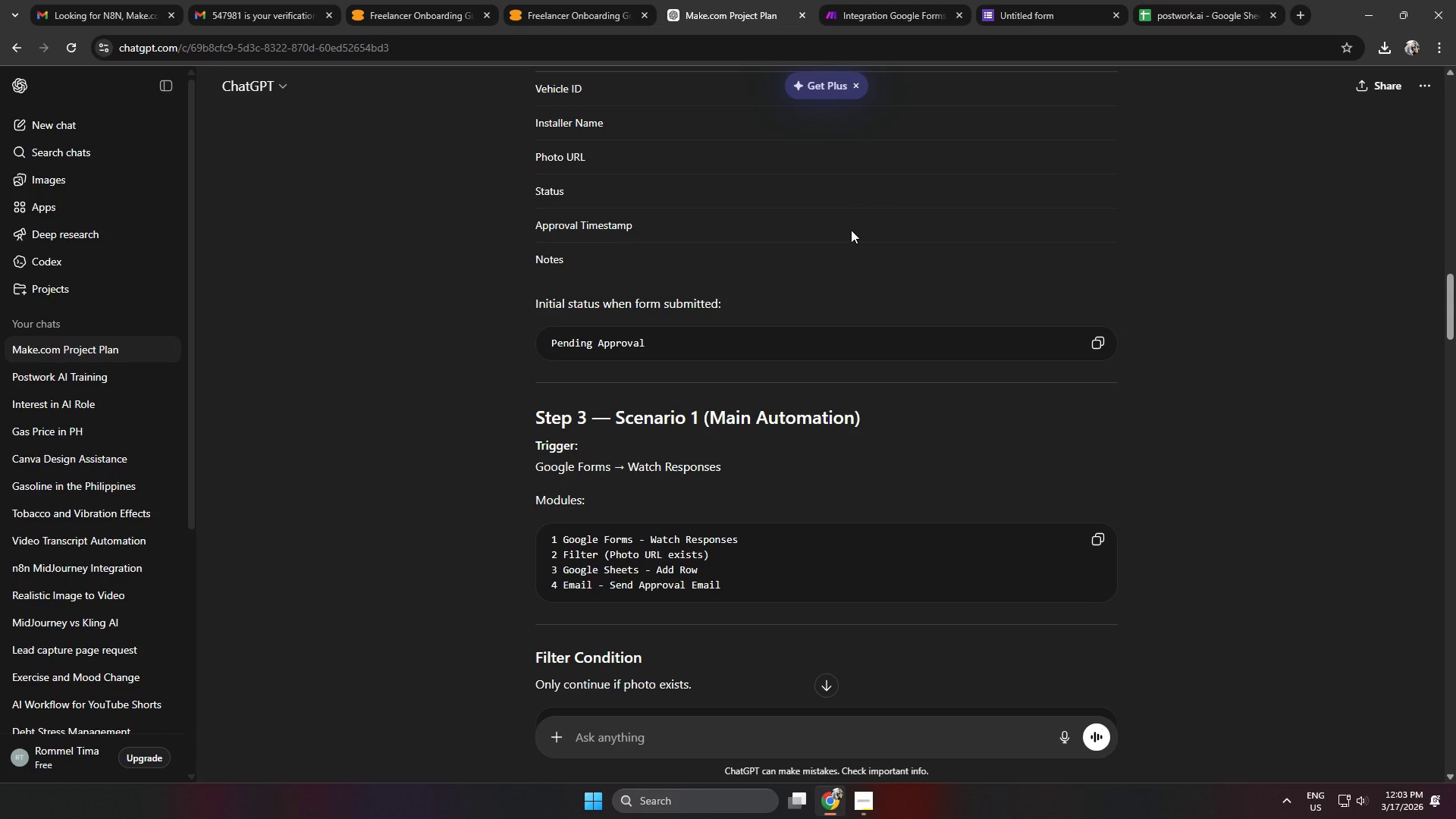 
wait(6.49)
 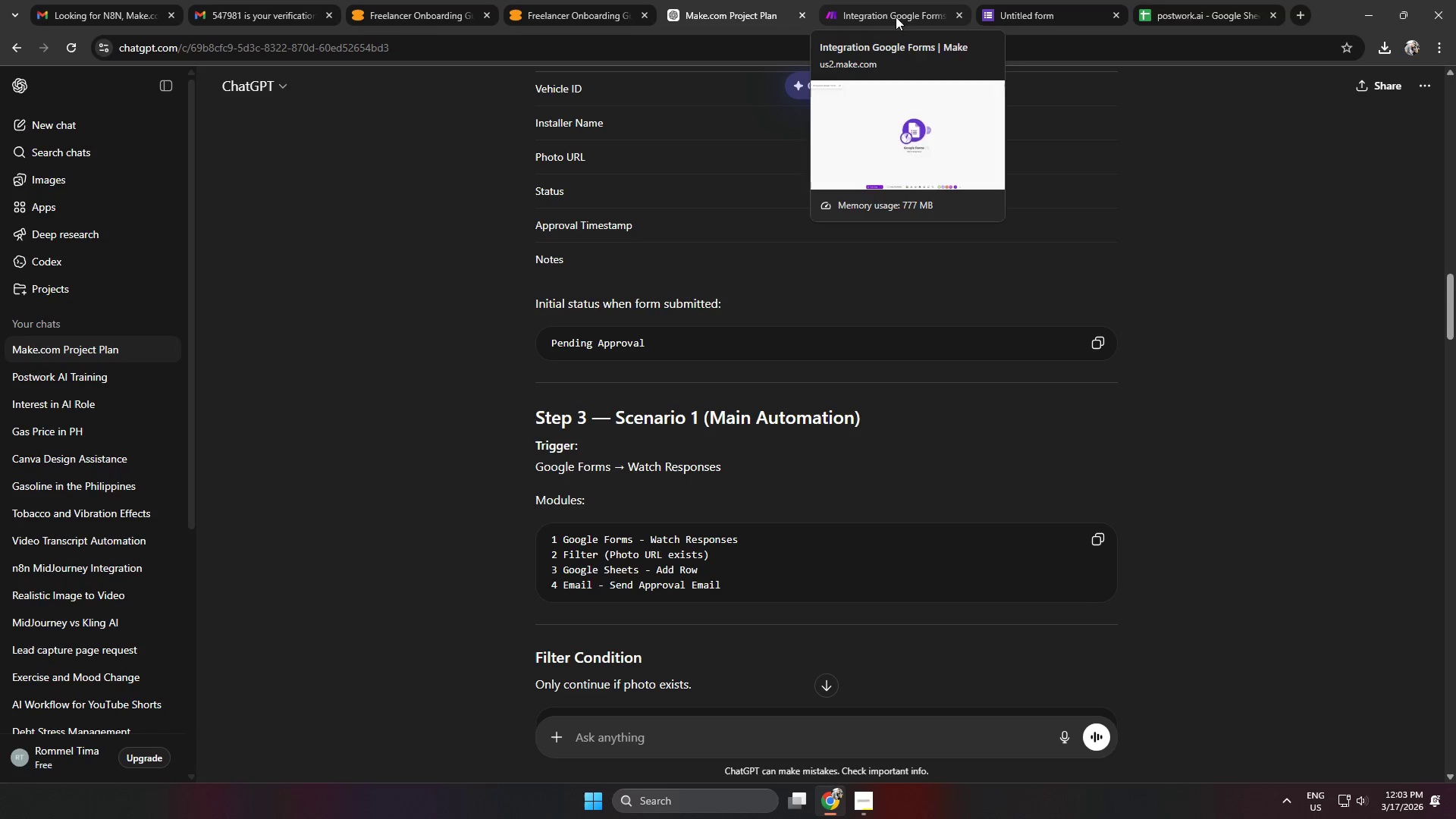 
left_click([905, 5])
 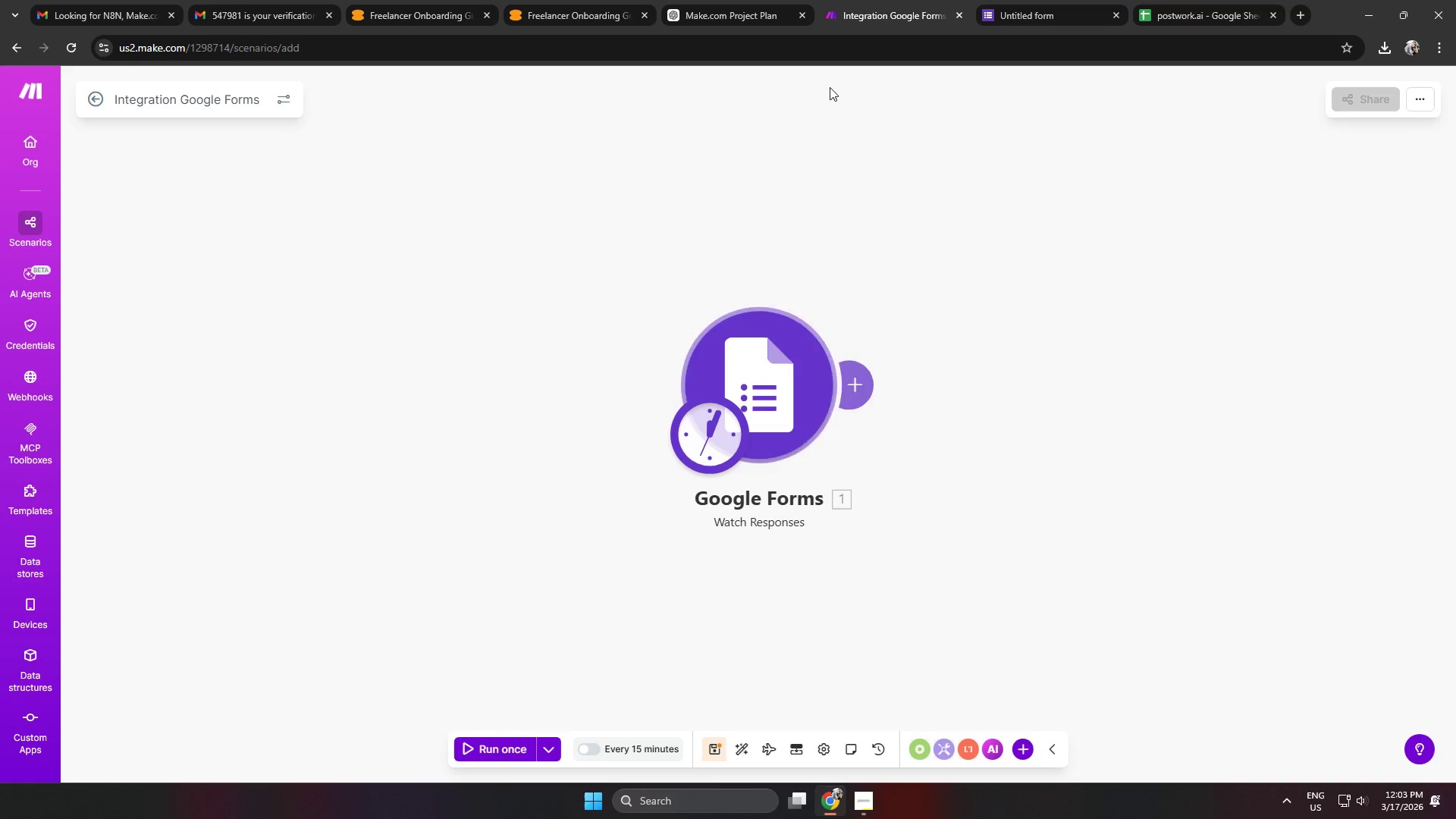 
left_click([844, 0])
 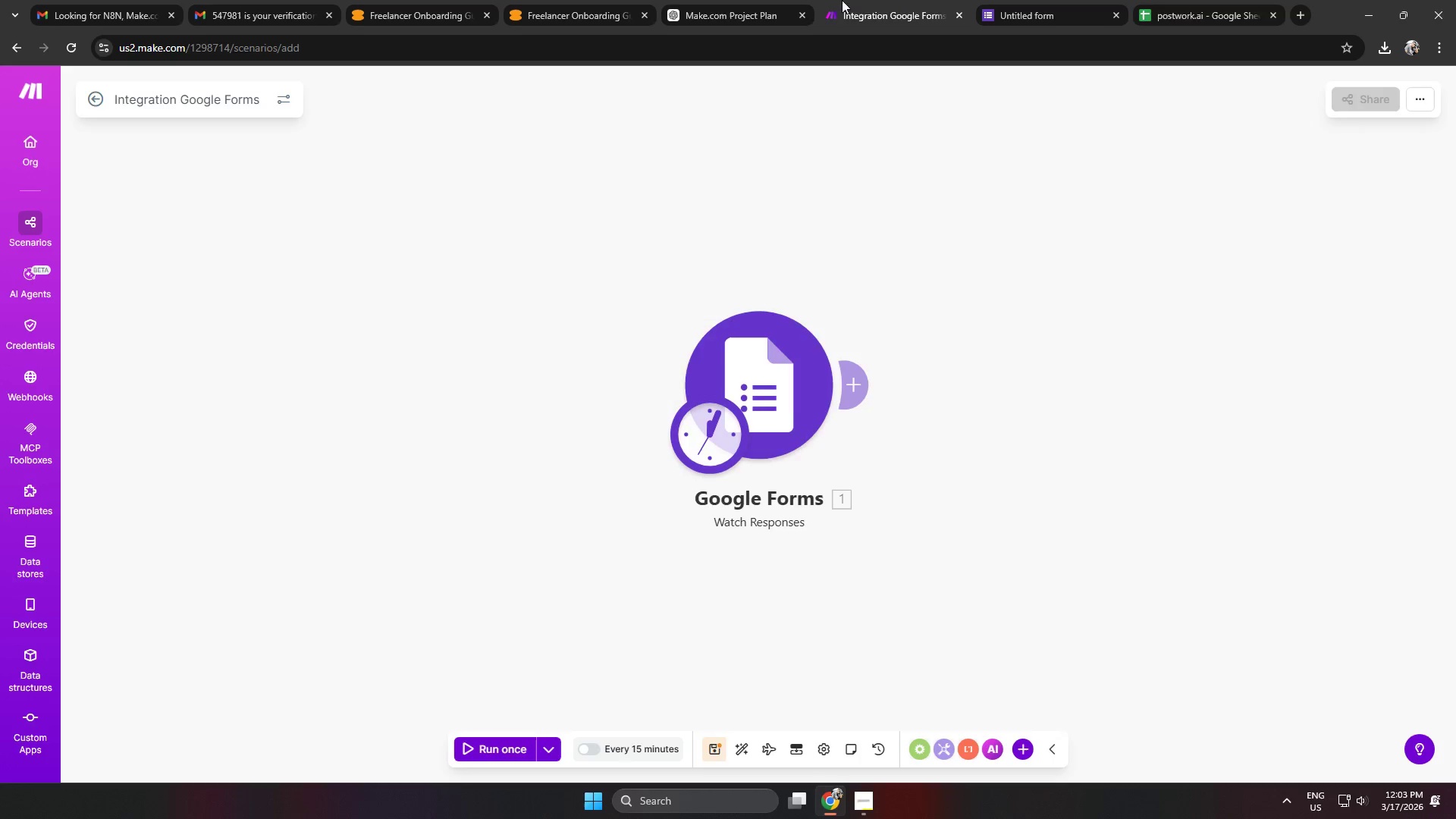 
left_click([720, 0])
 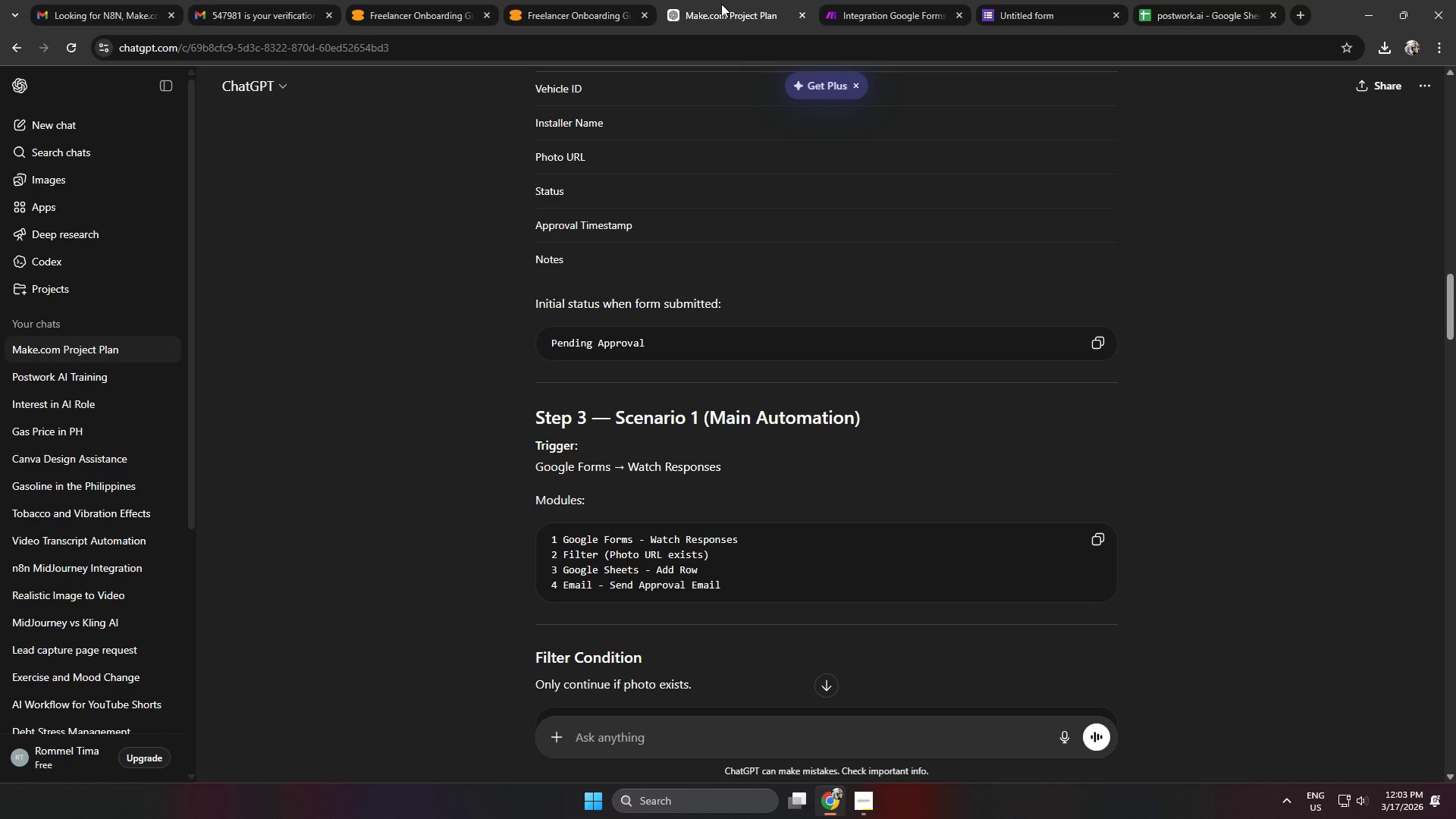 
scroll: coordinate [880, 230], scroll_direction: down, amount: 5.0
 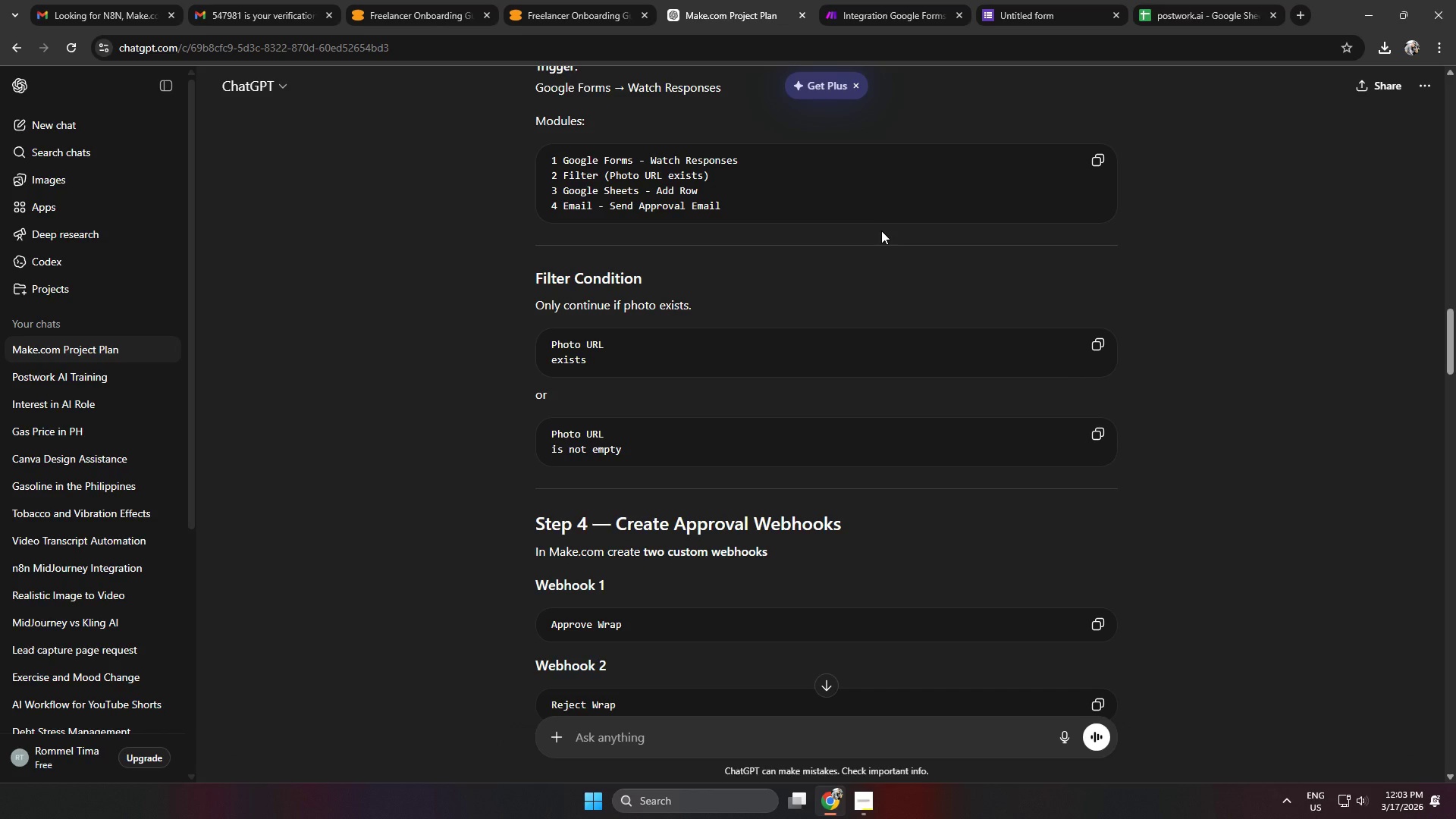 
scroll: coordinate [887, 235], scroll_direction: up, amount: 2.0
 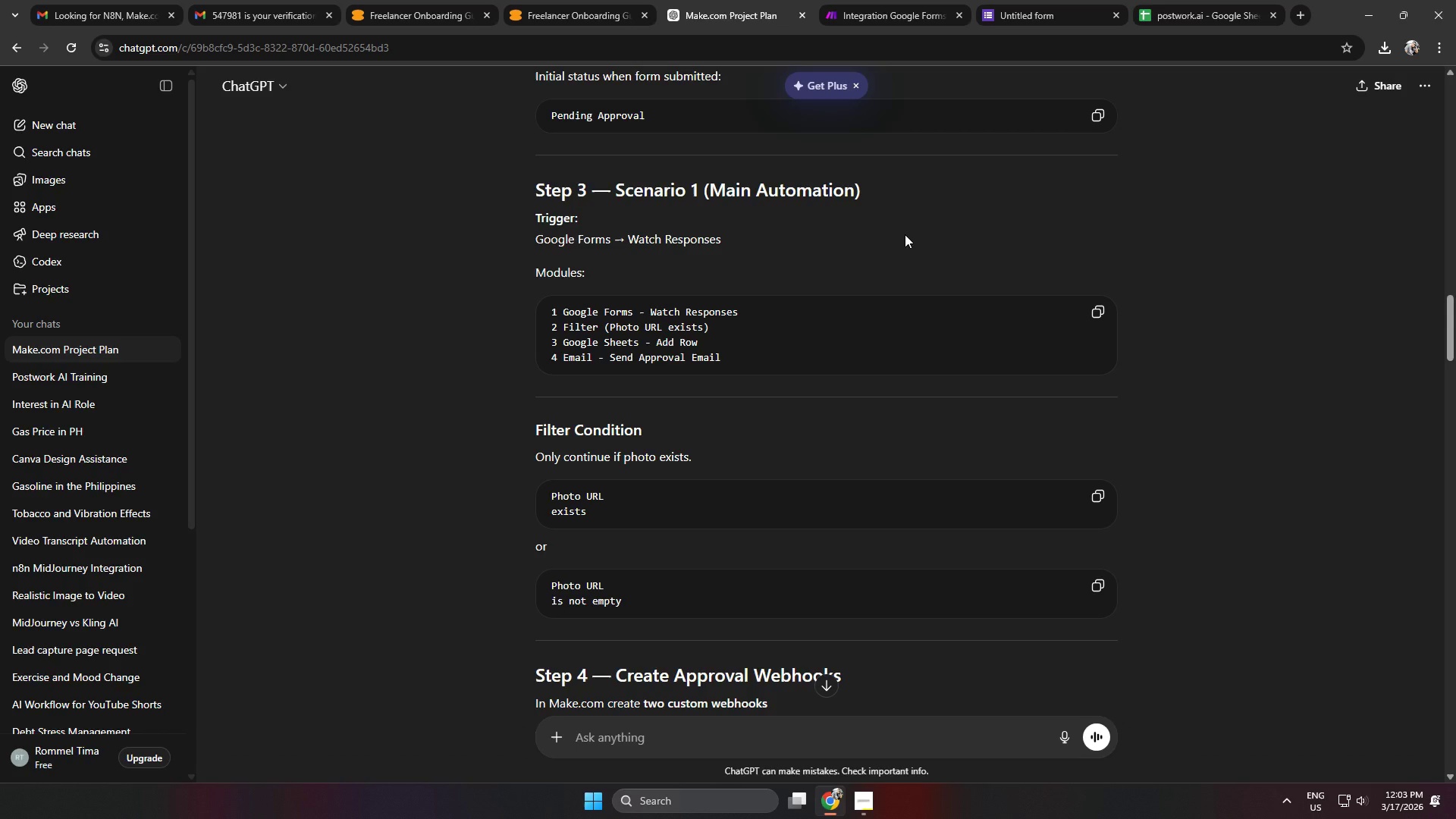 
wait(12.16)
 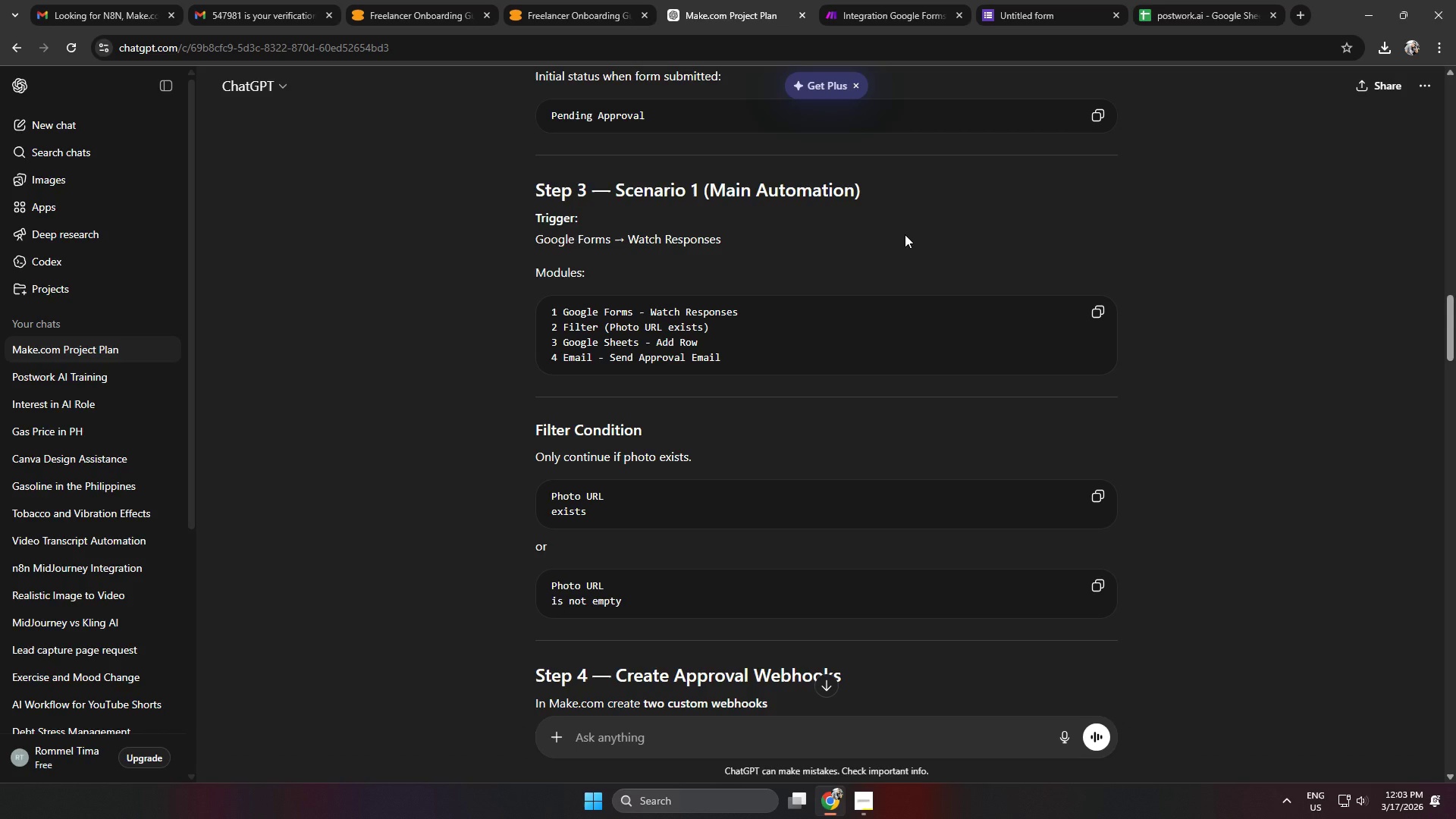 
scroll: coordinate [930, 240], scroll_direction: down, amount: 2.0
 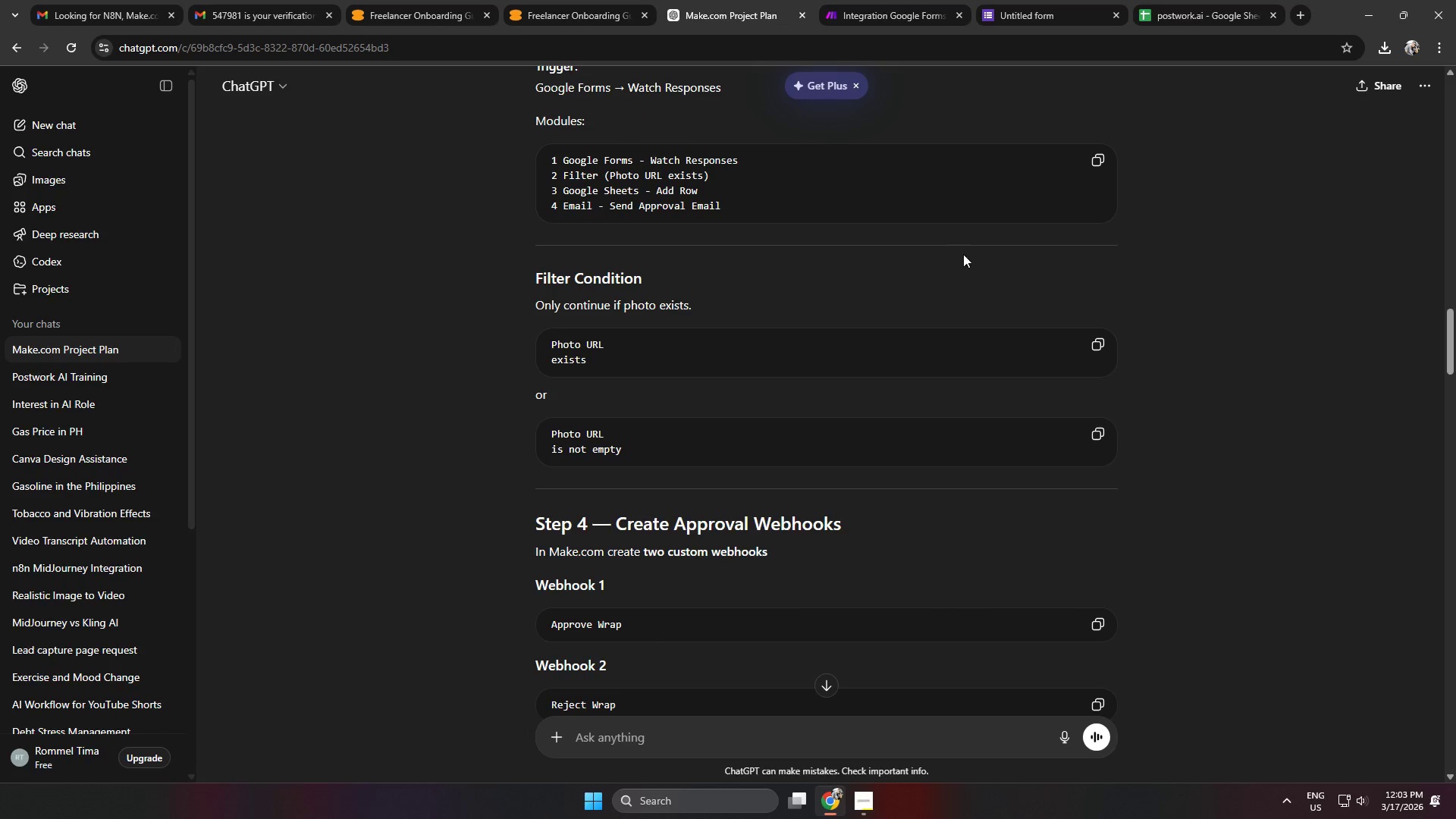 
scroll: coordinate [965, 256], scroll_direction: up, amount: 3.0
 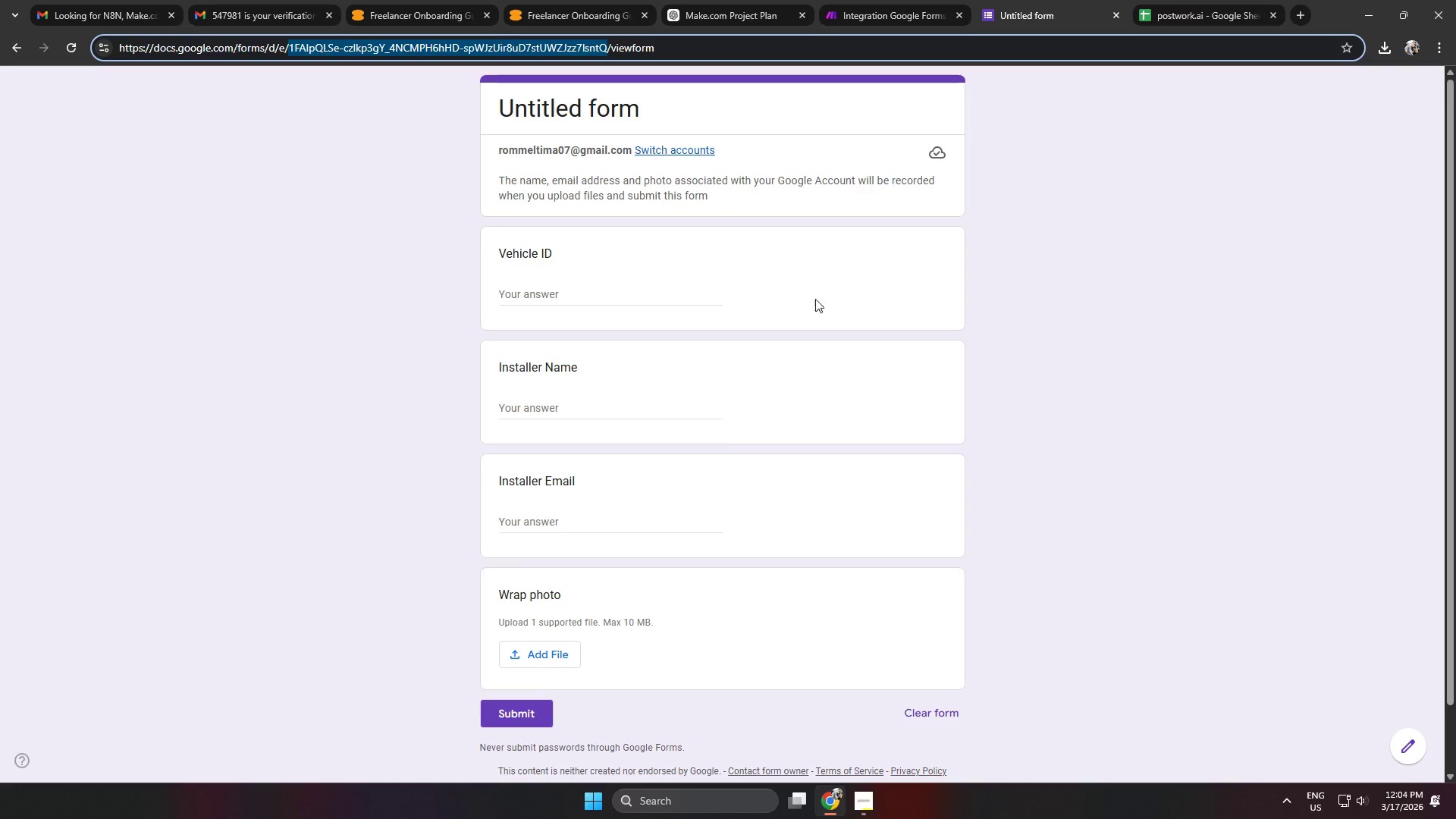 
wait(6.08)
 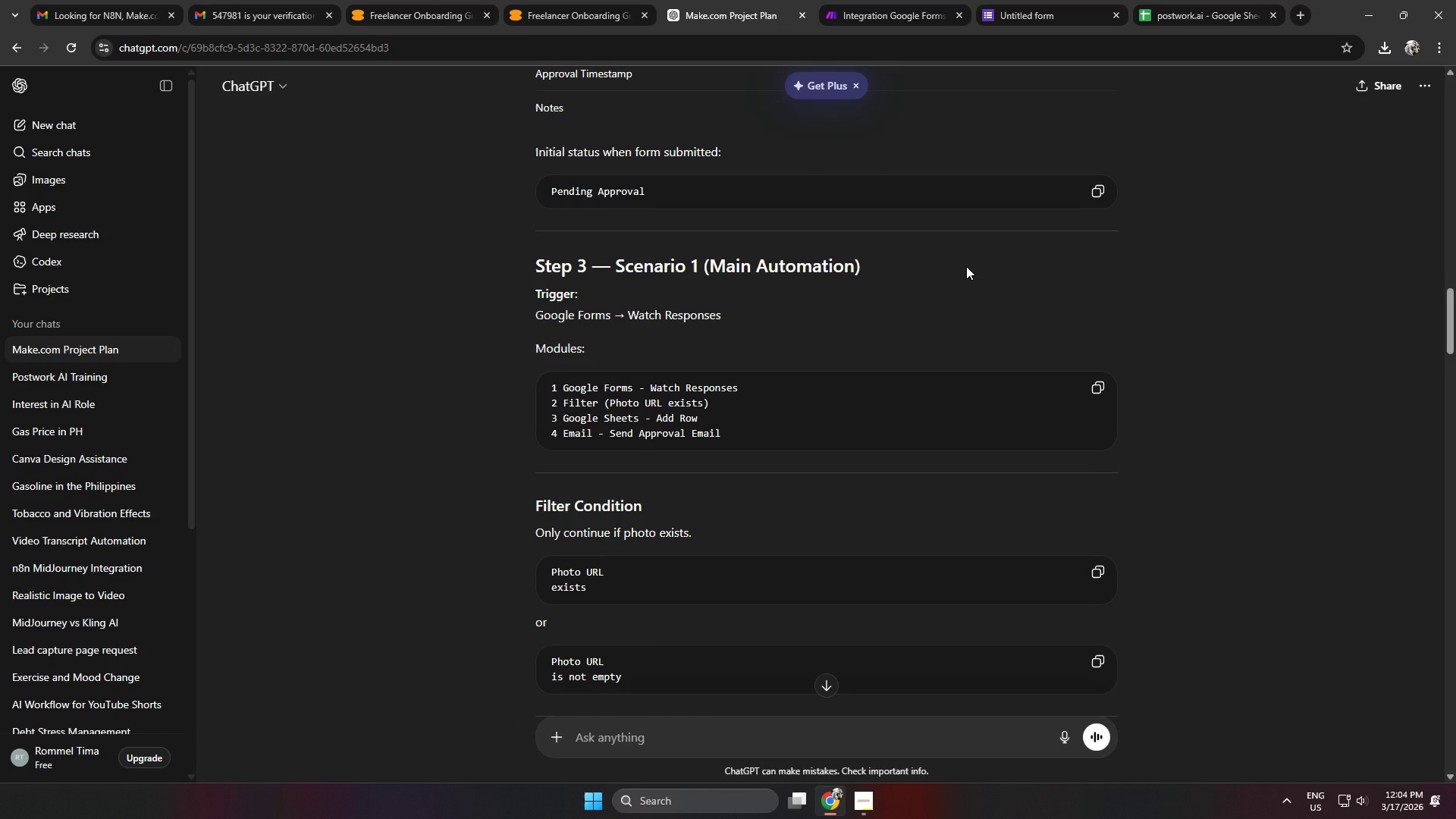 
left_click([1185, 20])
 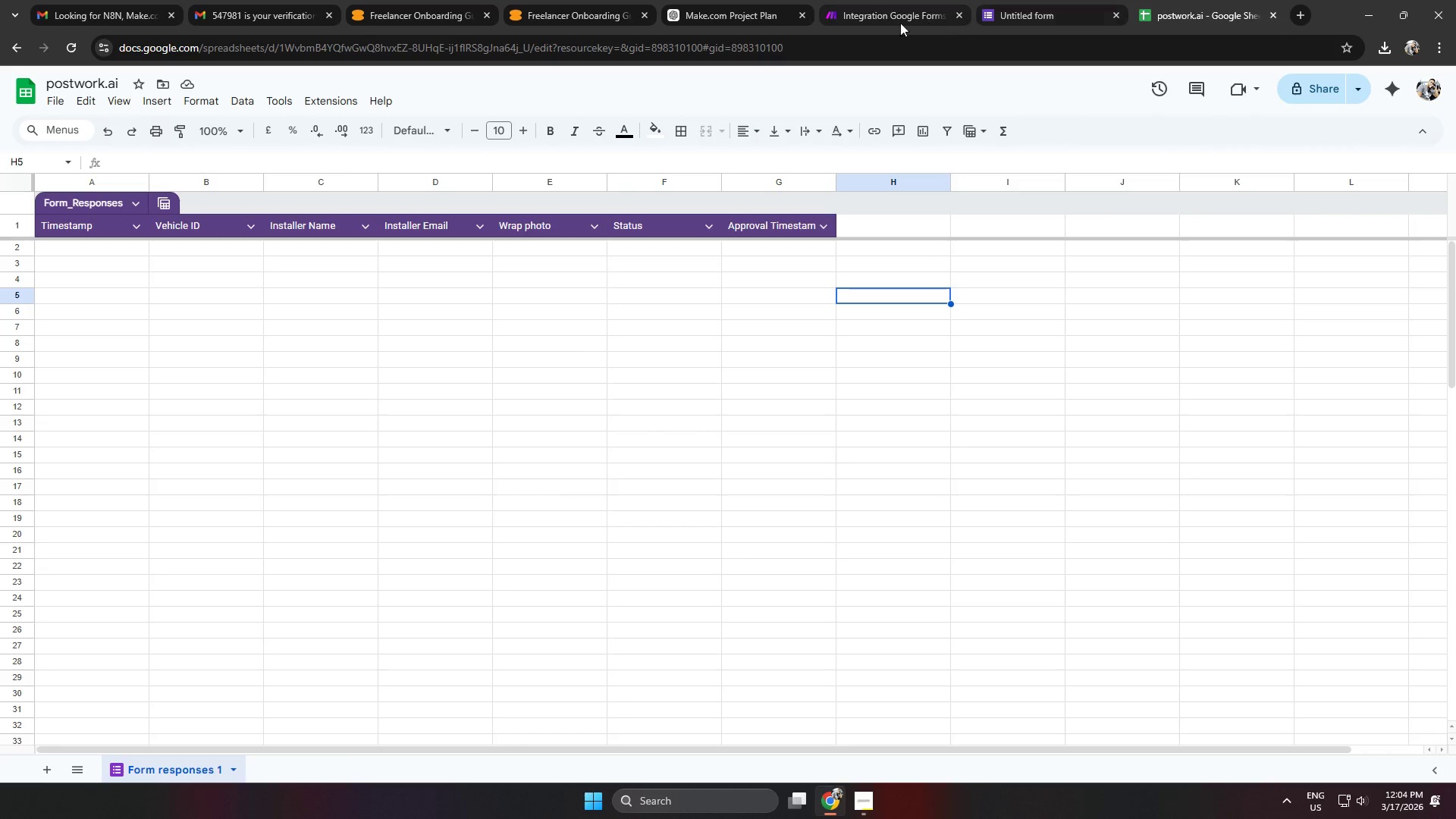 
left_click([854, 20])
 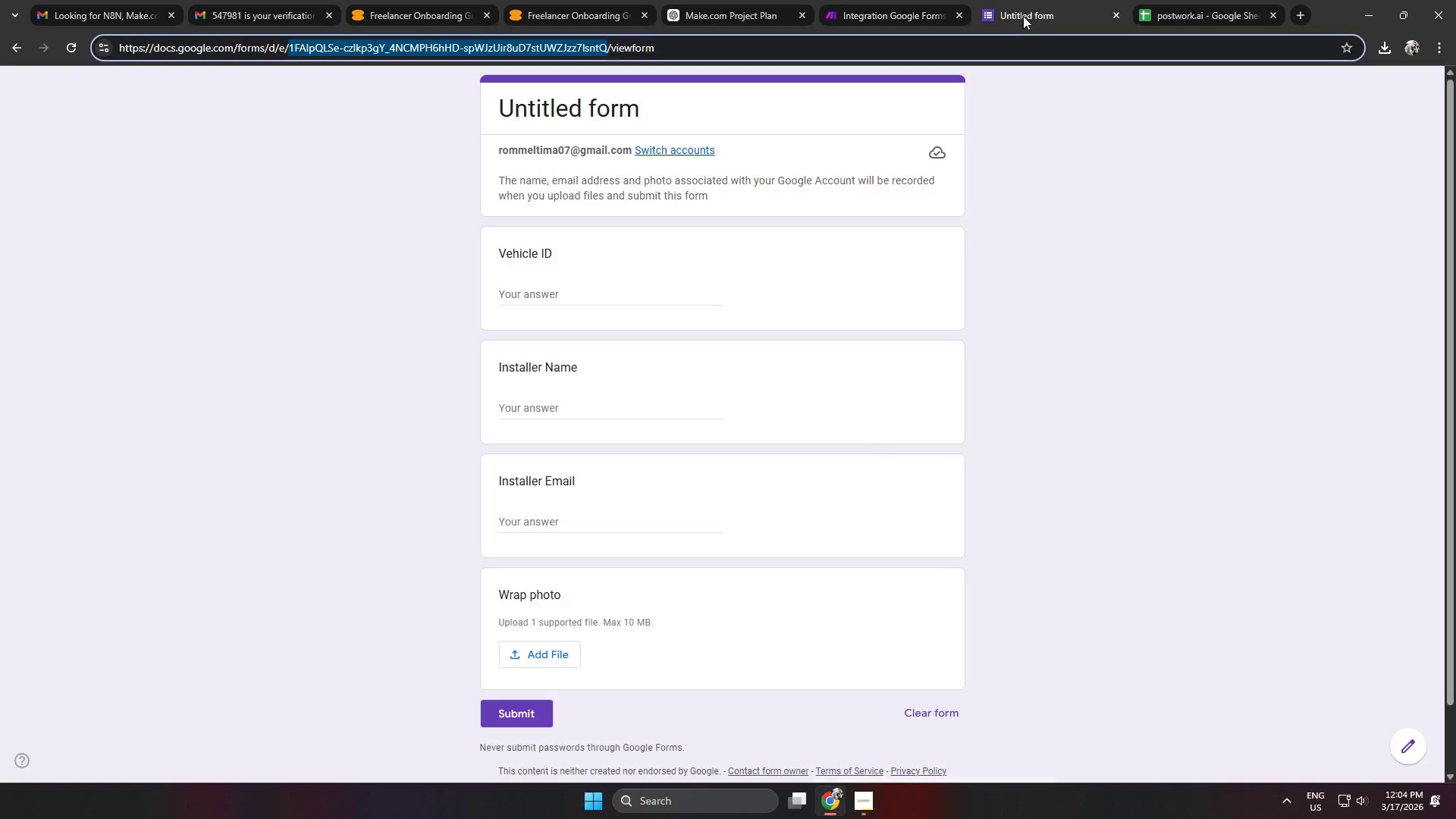 
double_click([874, 3])
 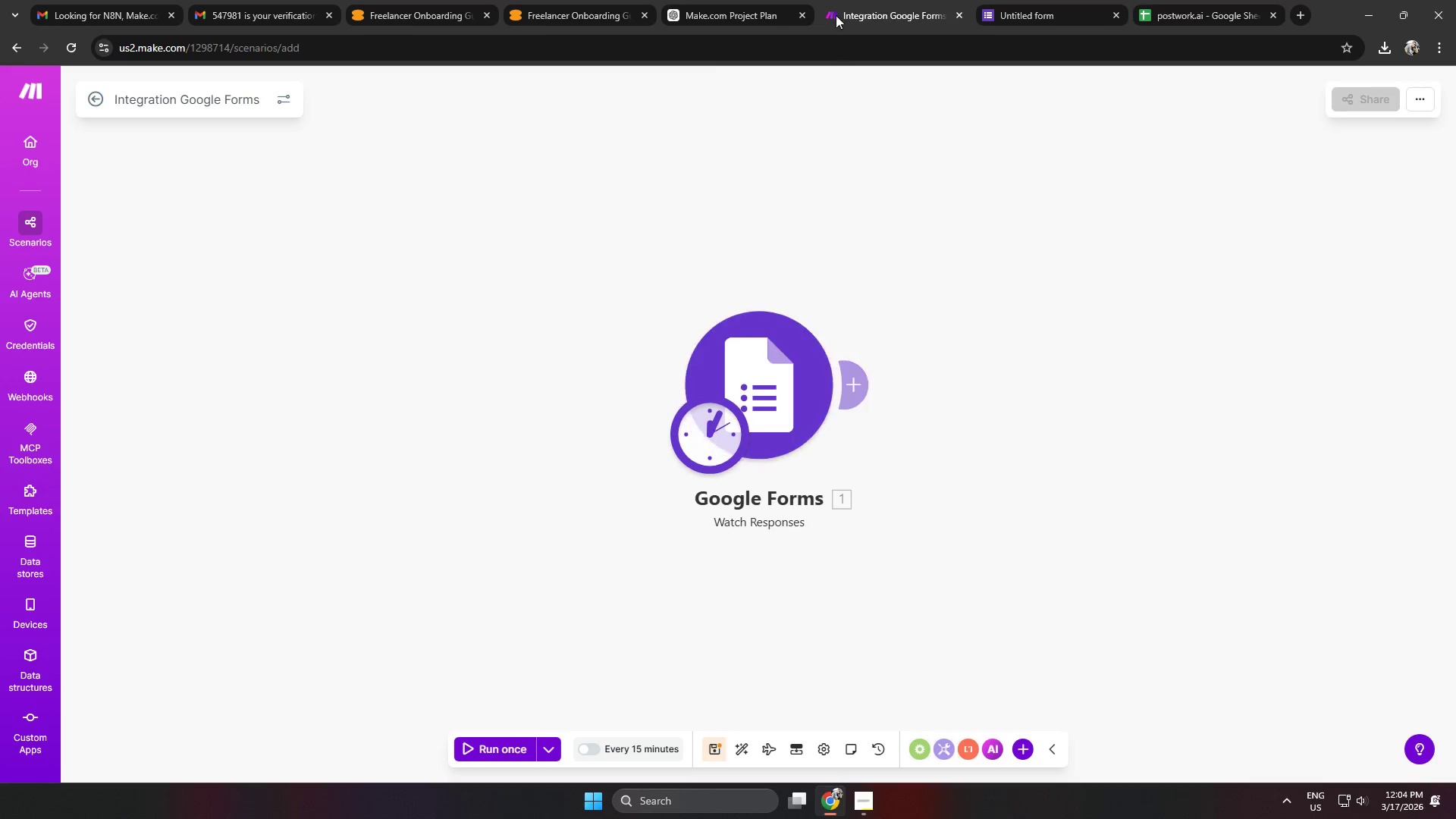 
left_click([739, 2])
 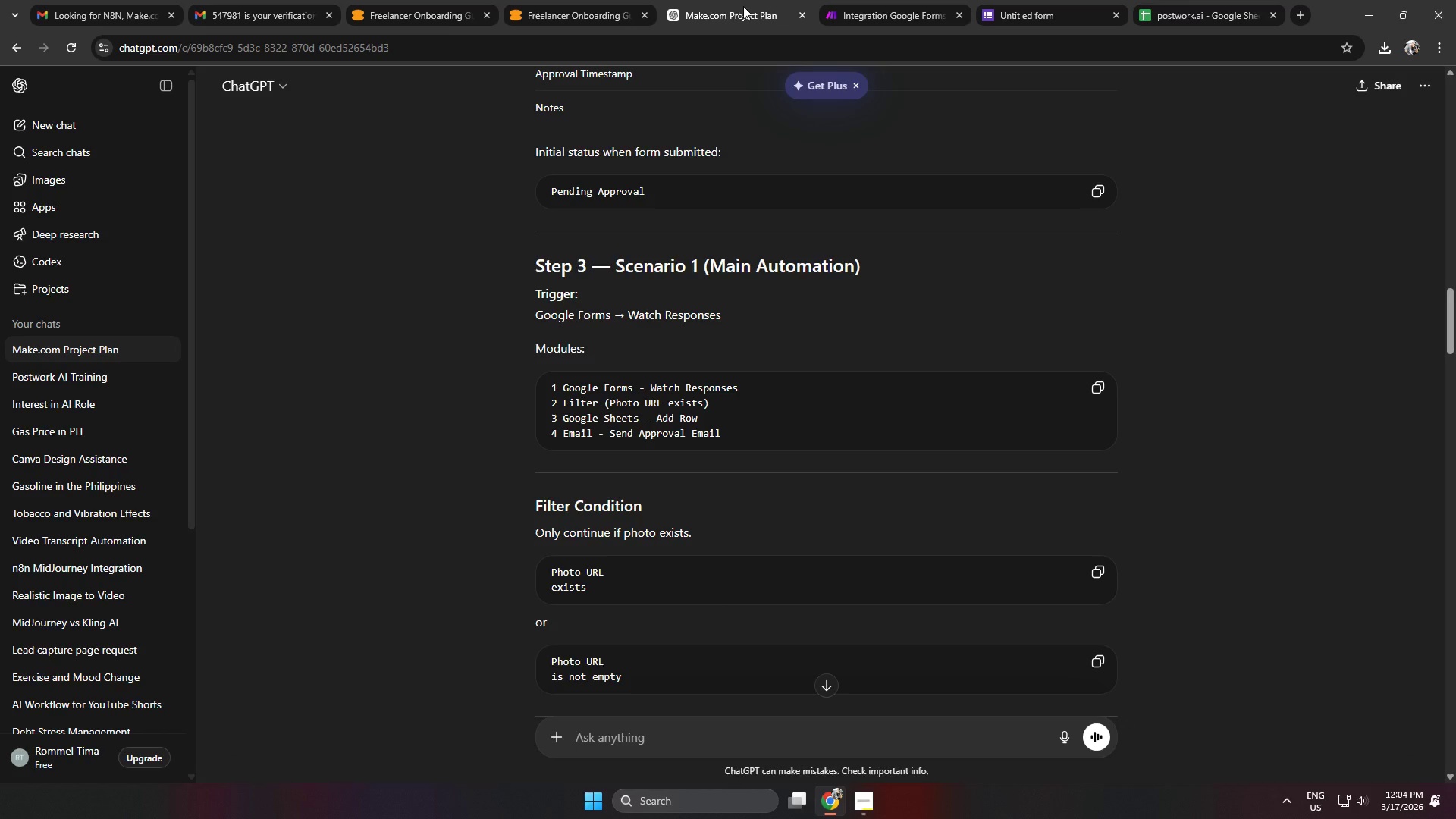 
mouse_move([884, 0])
 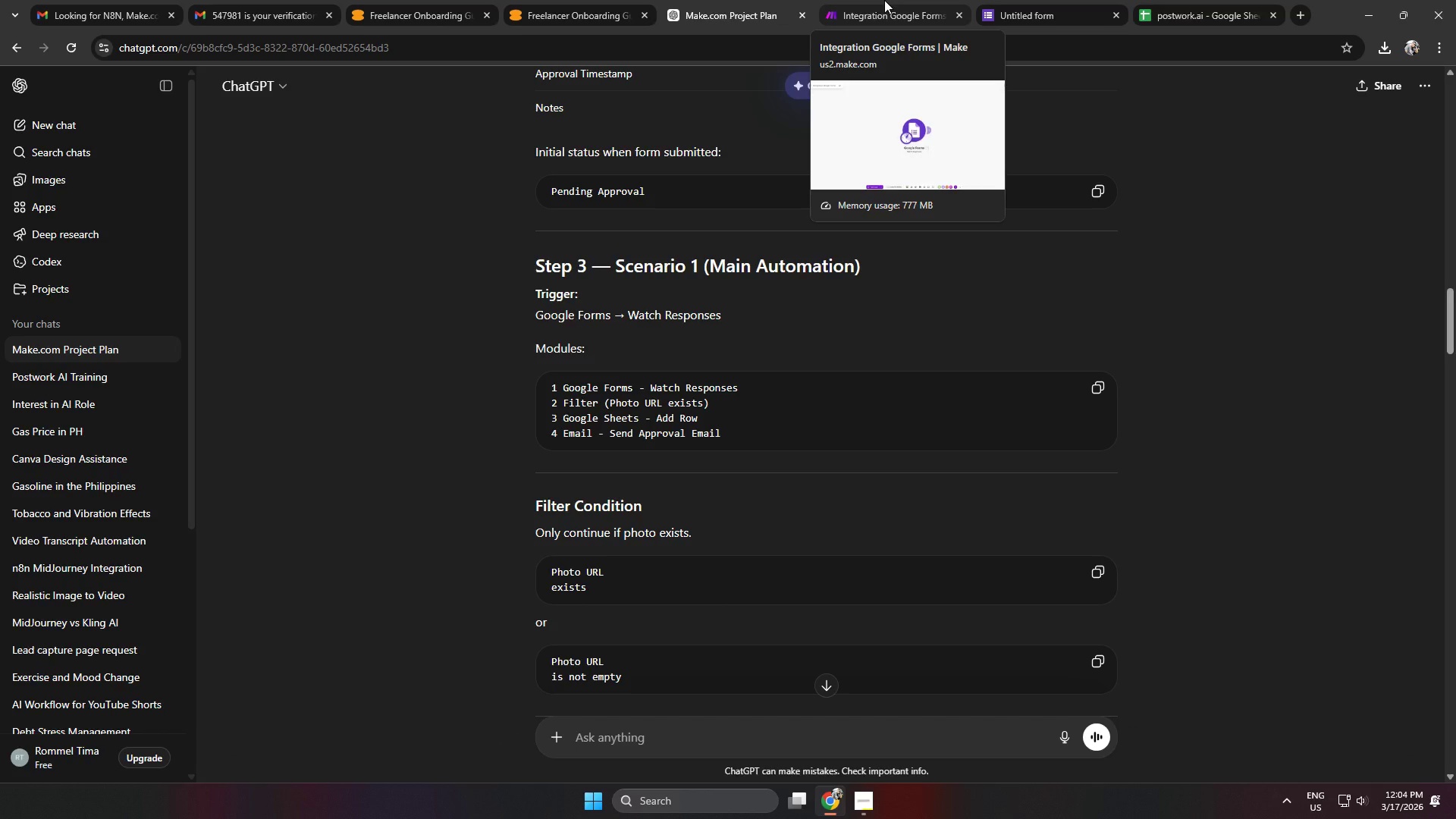 
left_click([884, 0])
 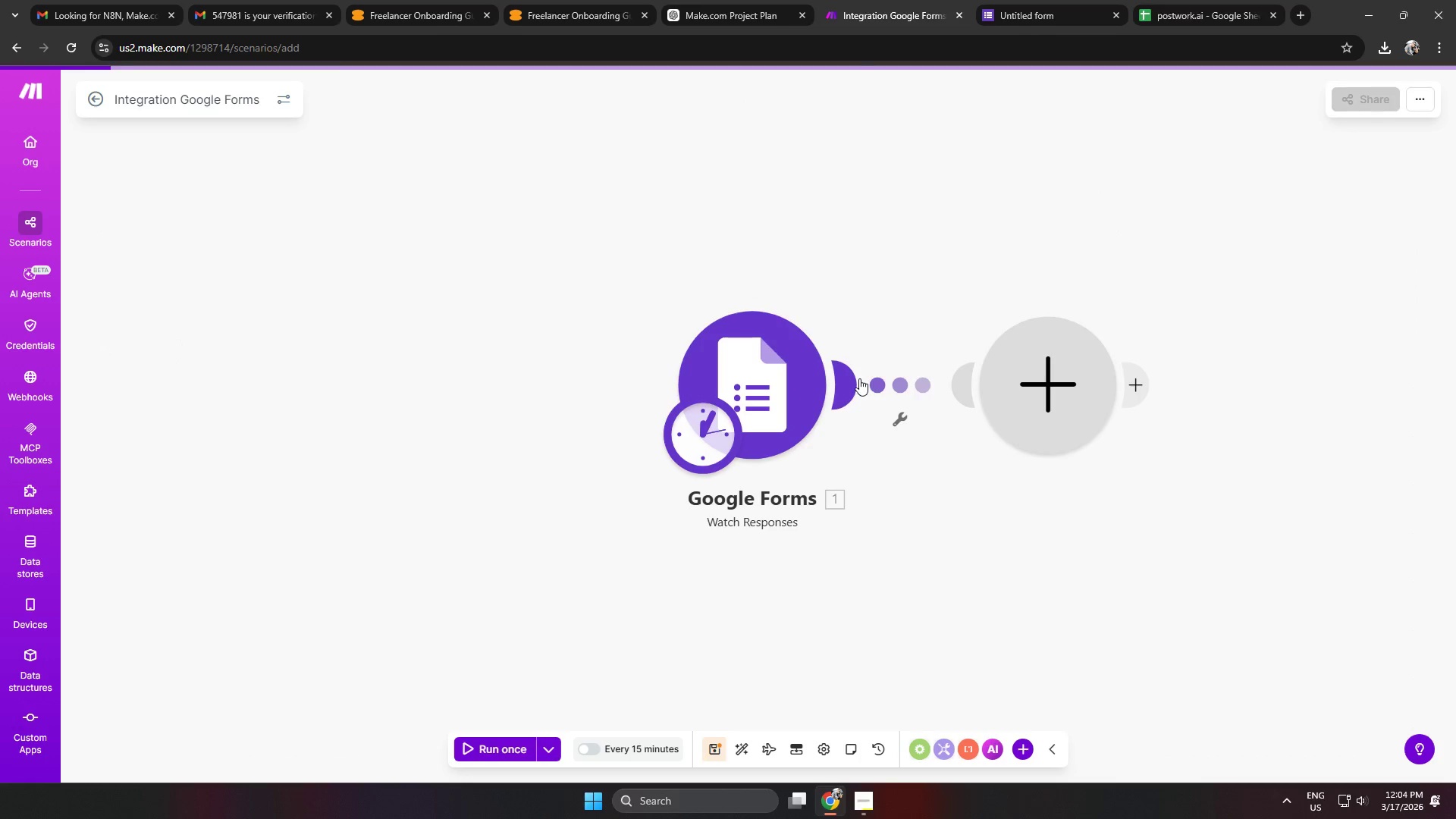 
type(googlesheet)
 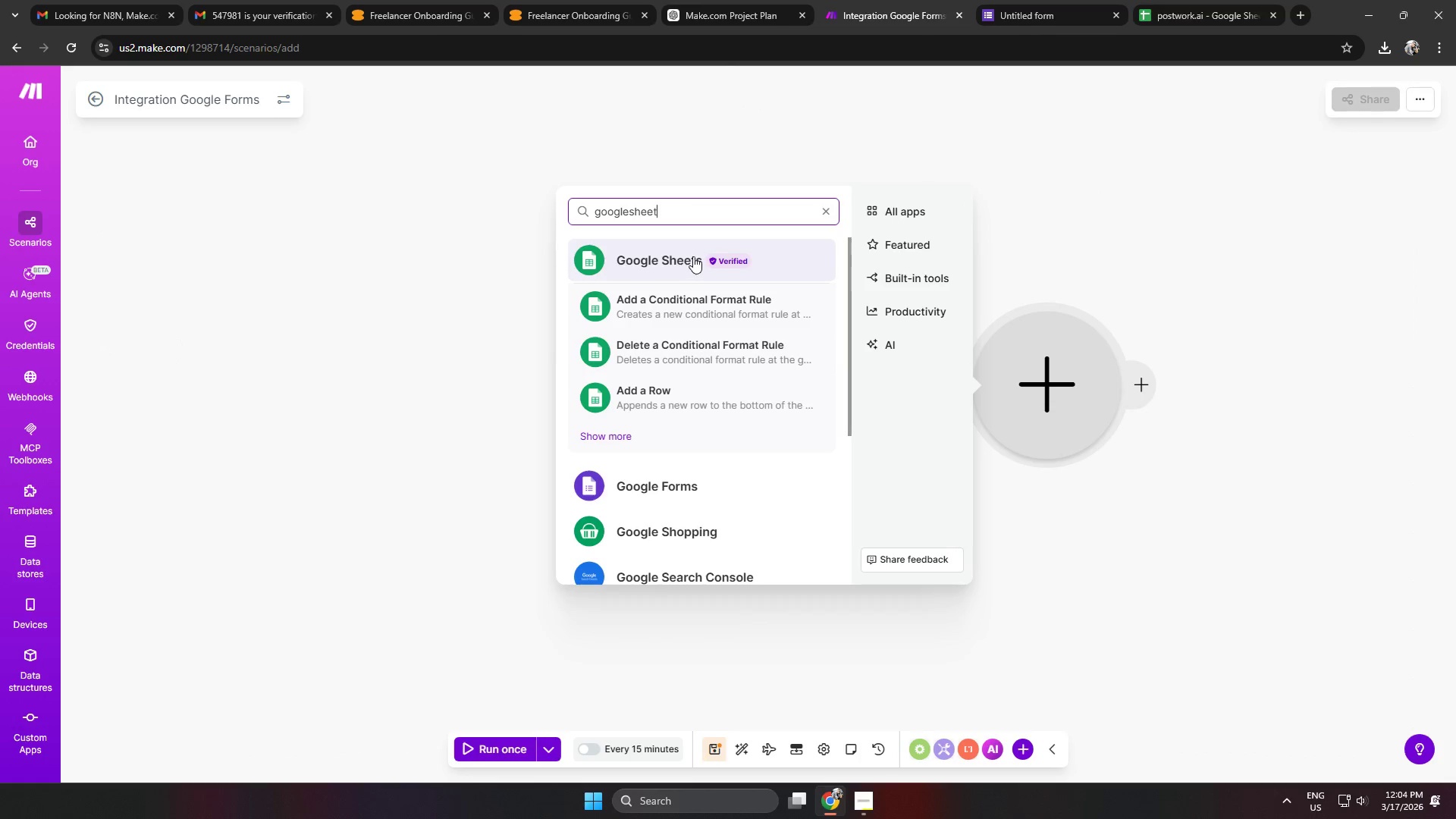 
left_click([655, 257])
 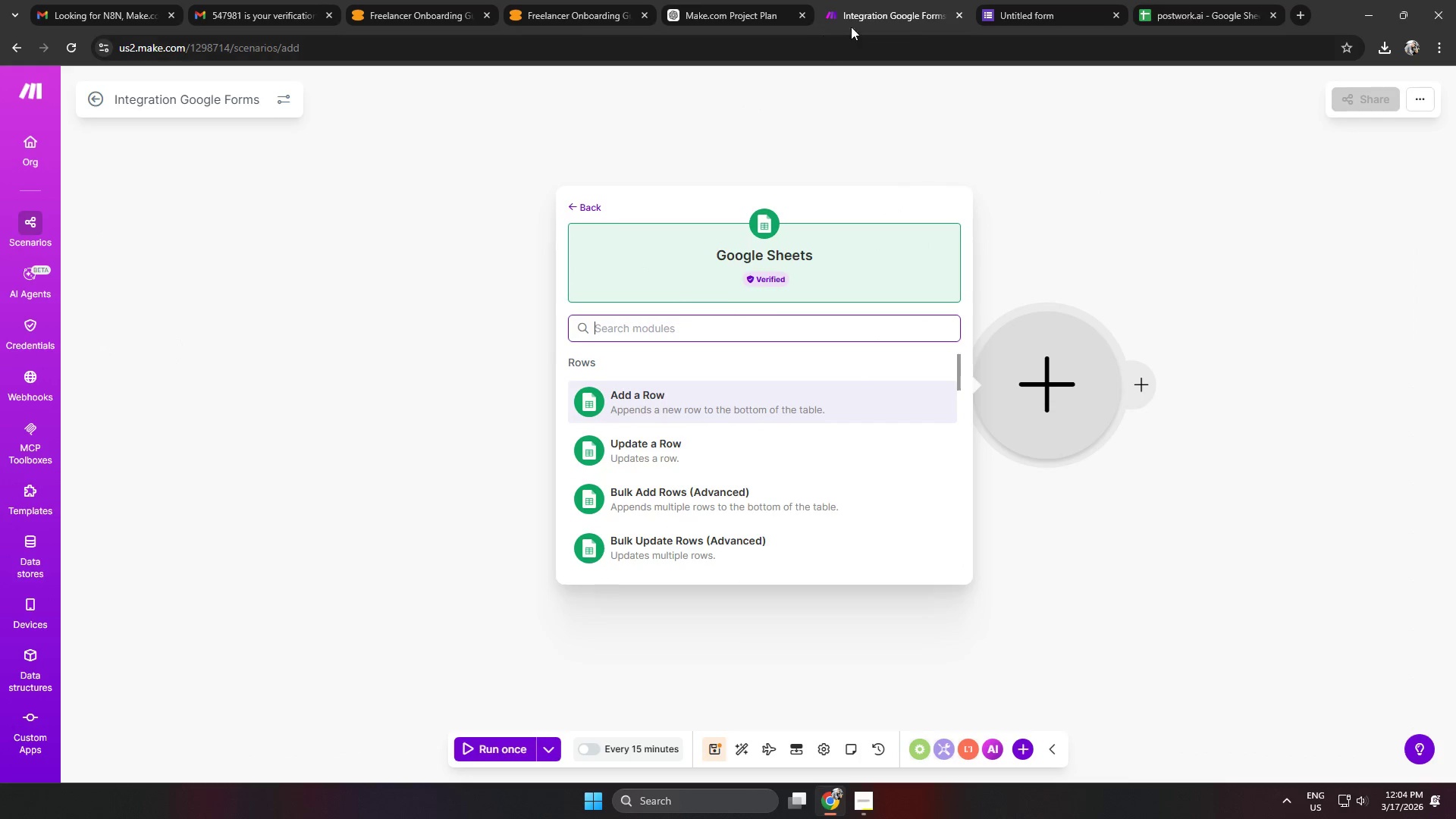 
left_click([742, 11])
 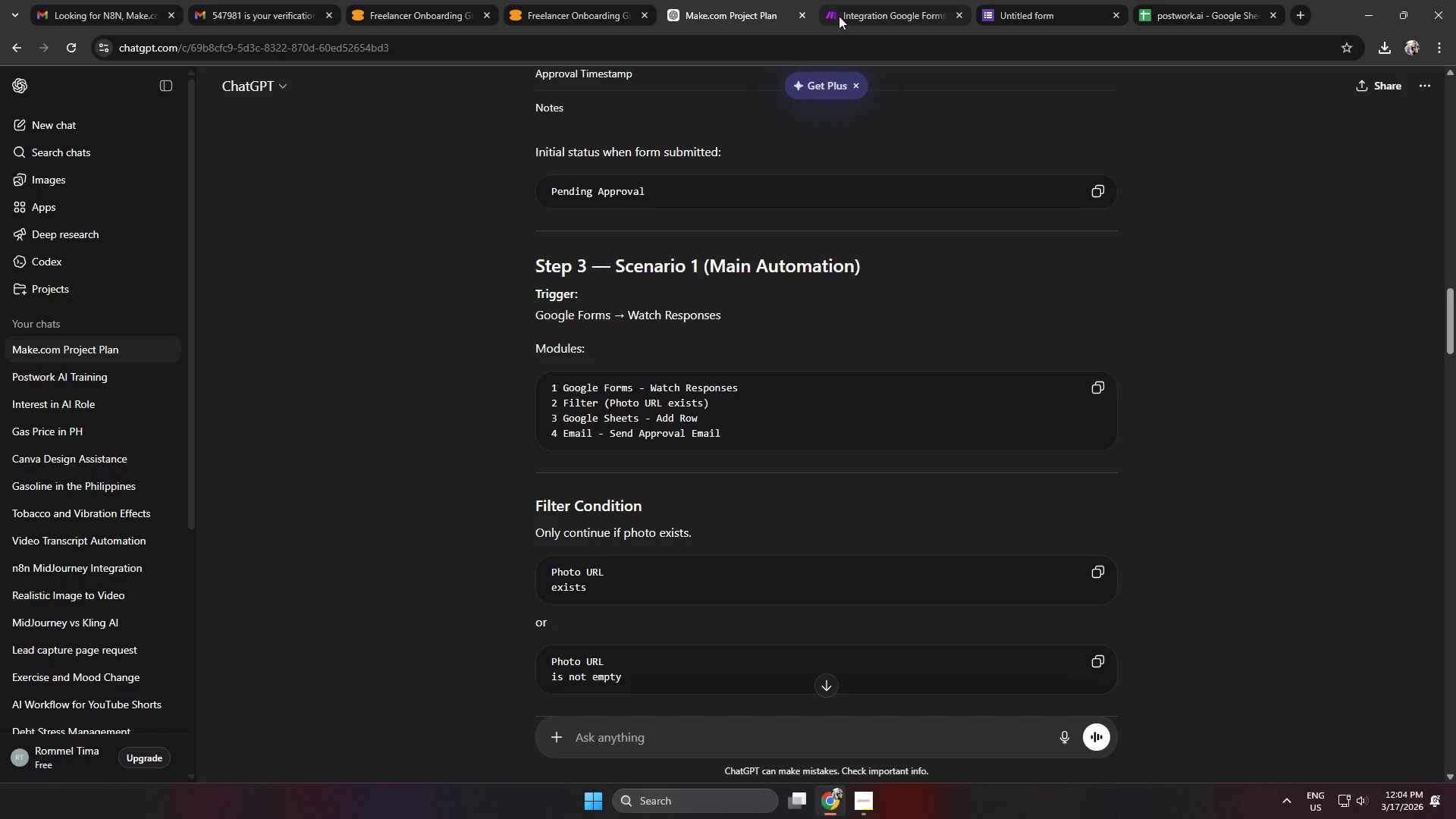 
left_click([865, 0])
 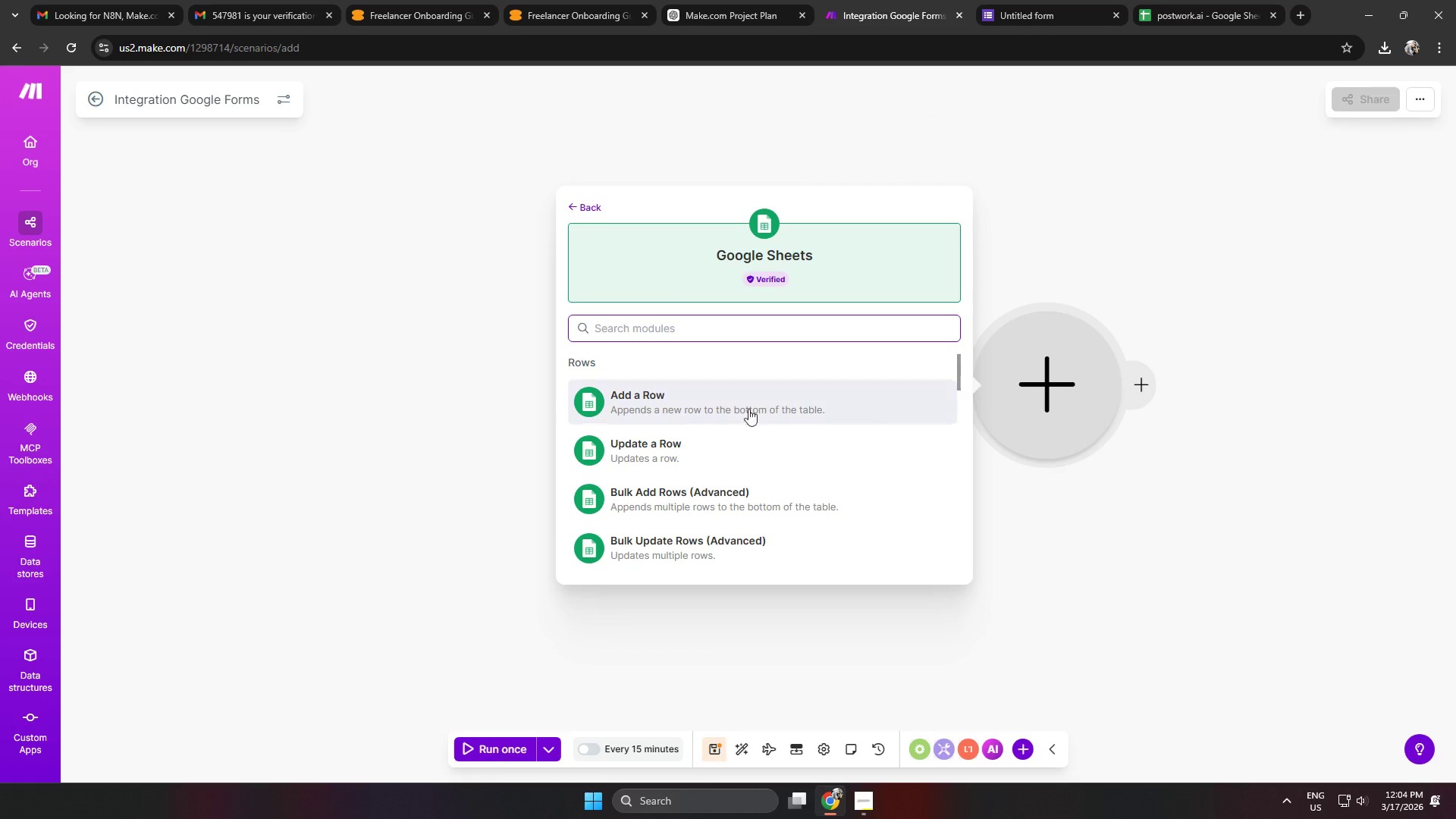 
left_click([688, 405])
 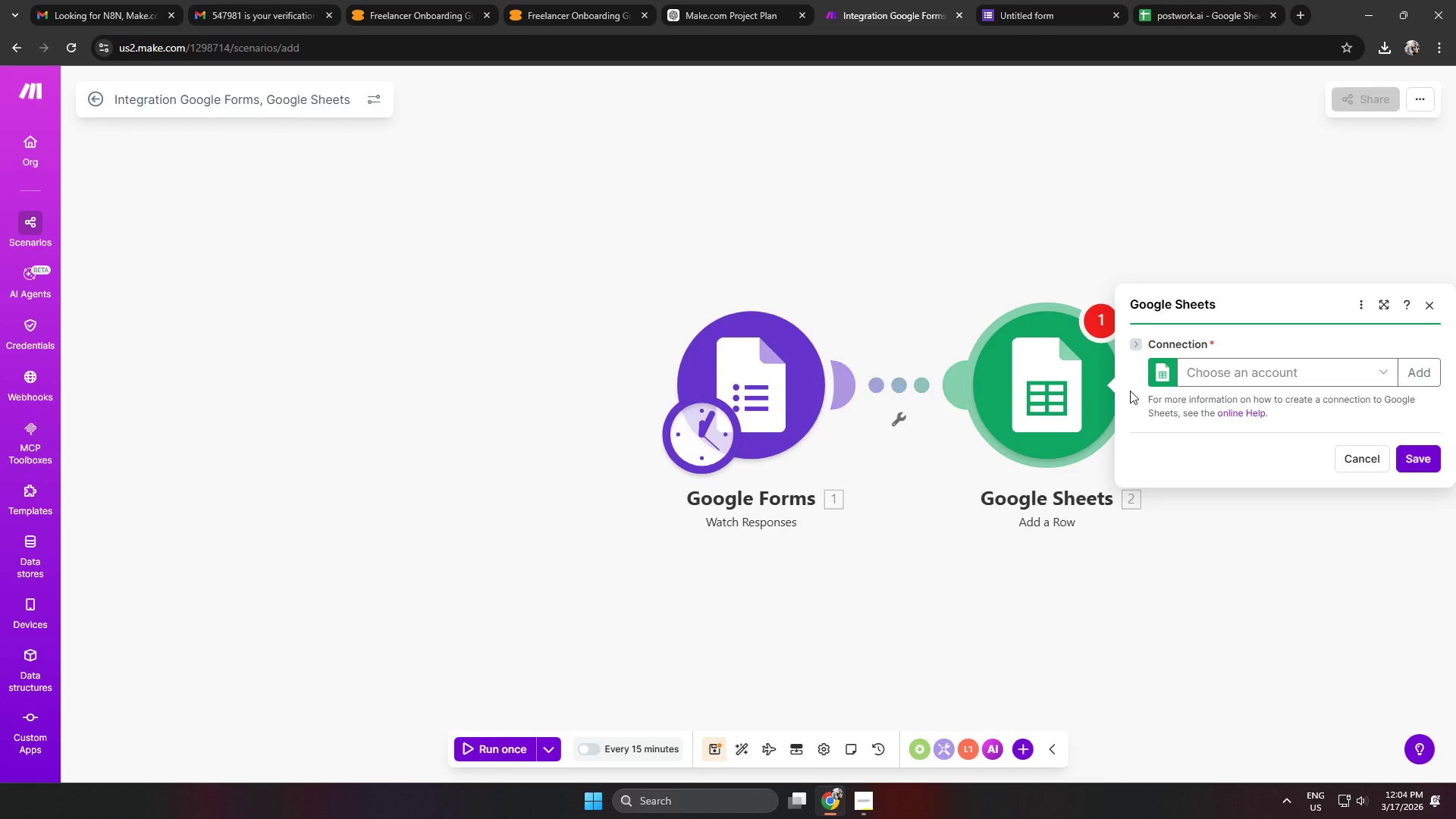 
left_click([1264, 371])
 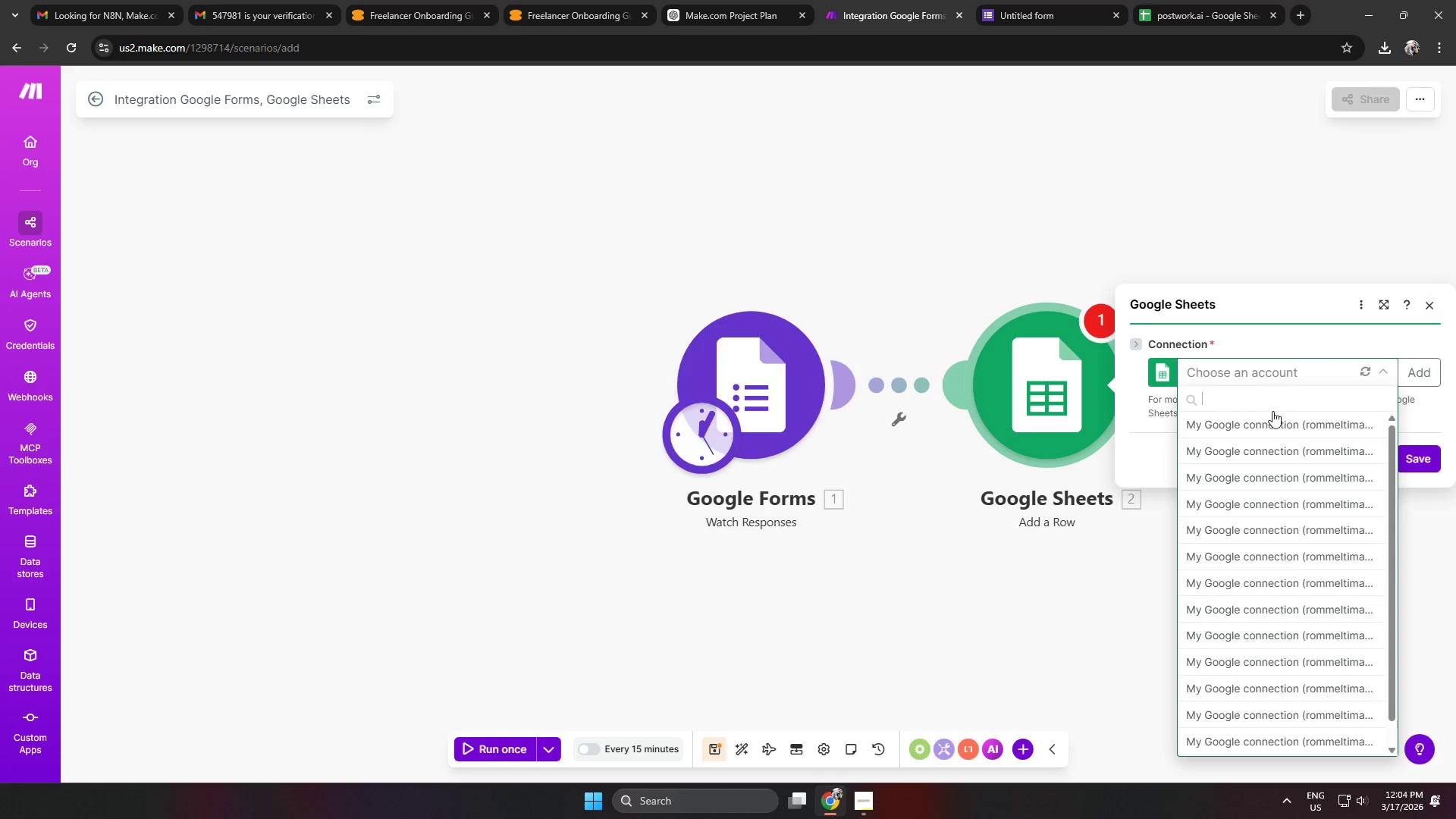 
left_click([1273, 419])
 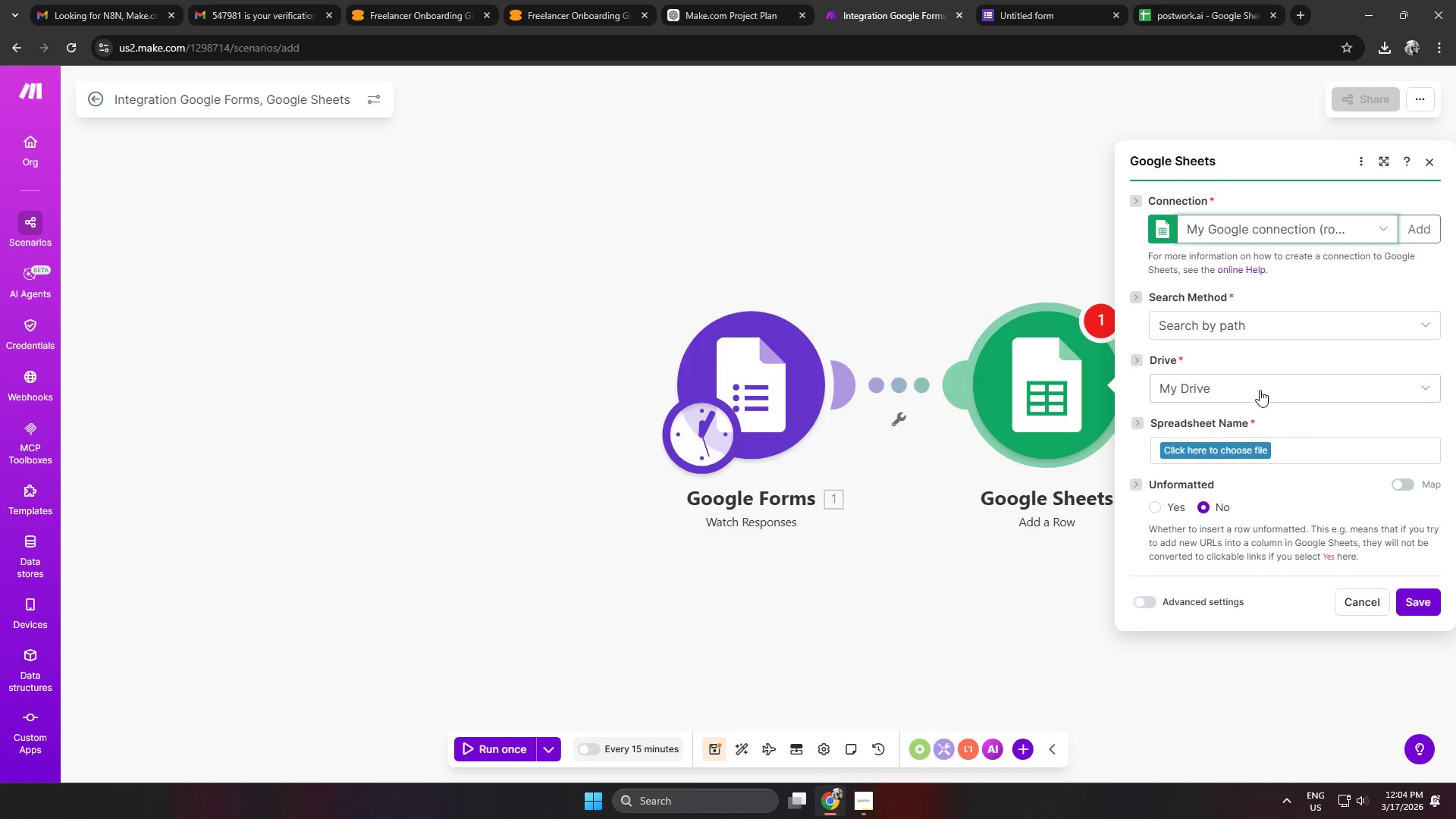 
double_click([1258, 326])
 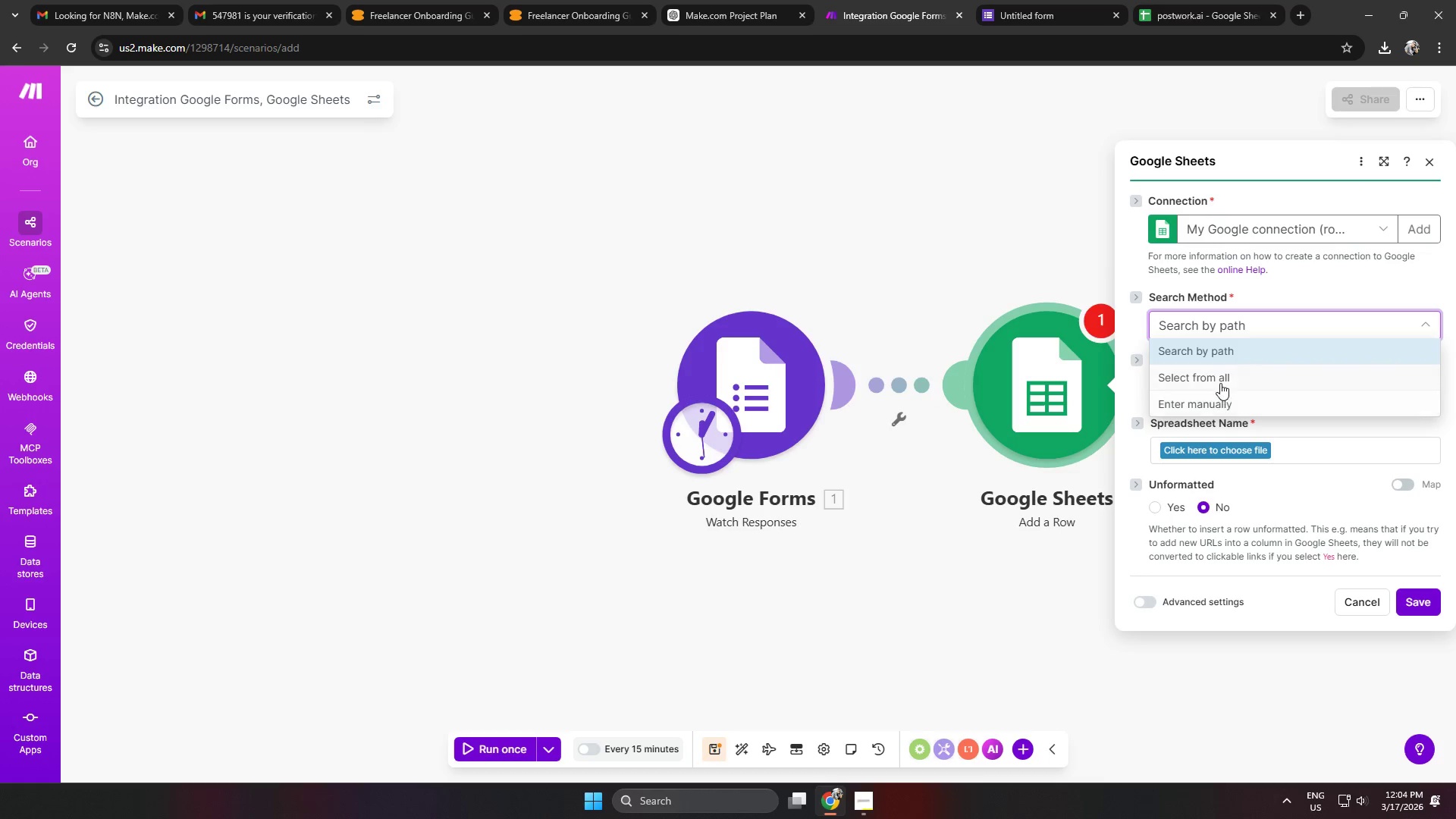 
left_click([1218, 379])
 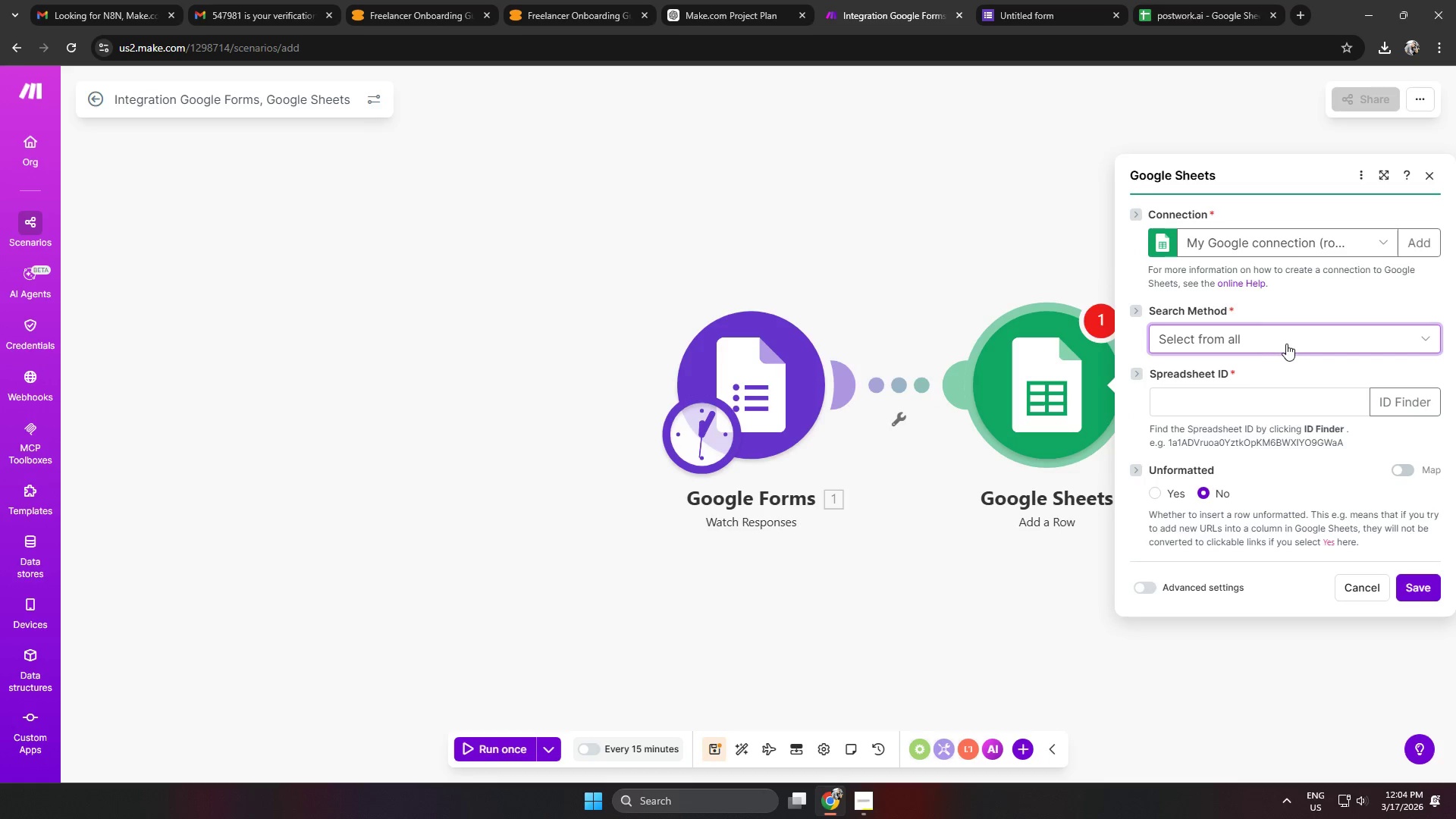 
left_click([1260, 403])
 